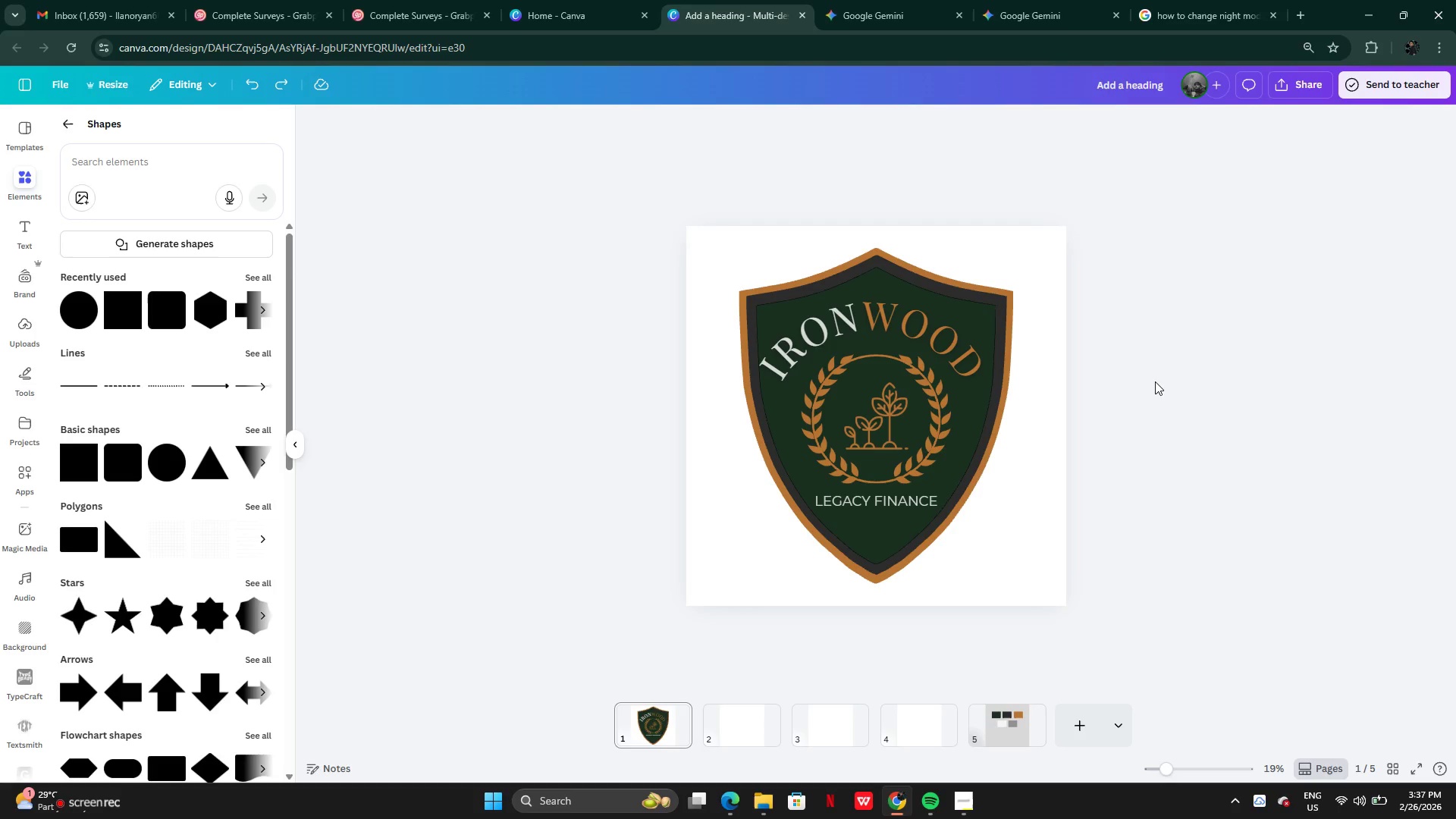 
key(Control+Y)
 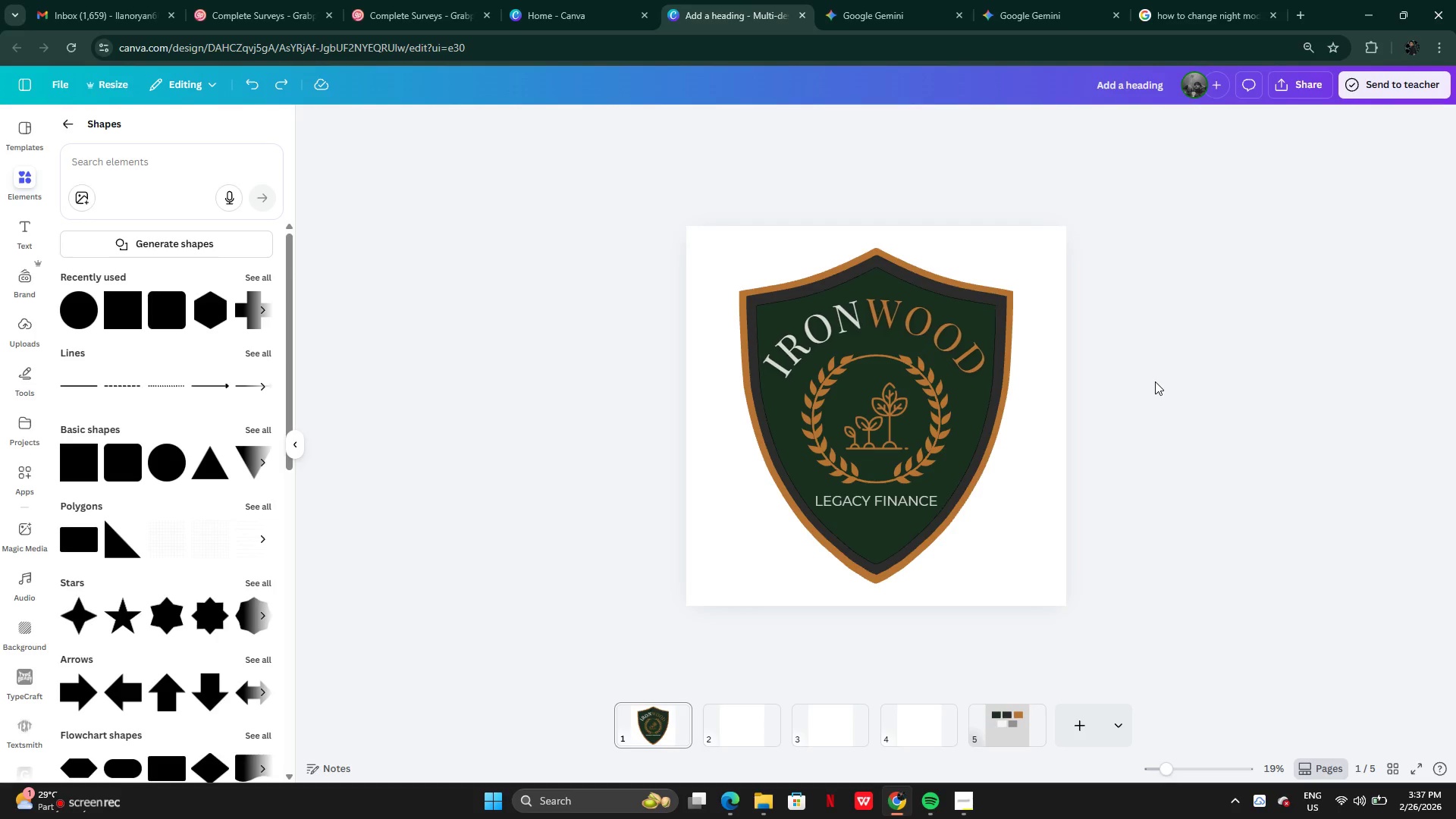 
key(Control+Y)
 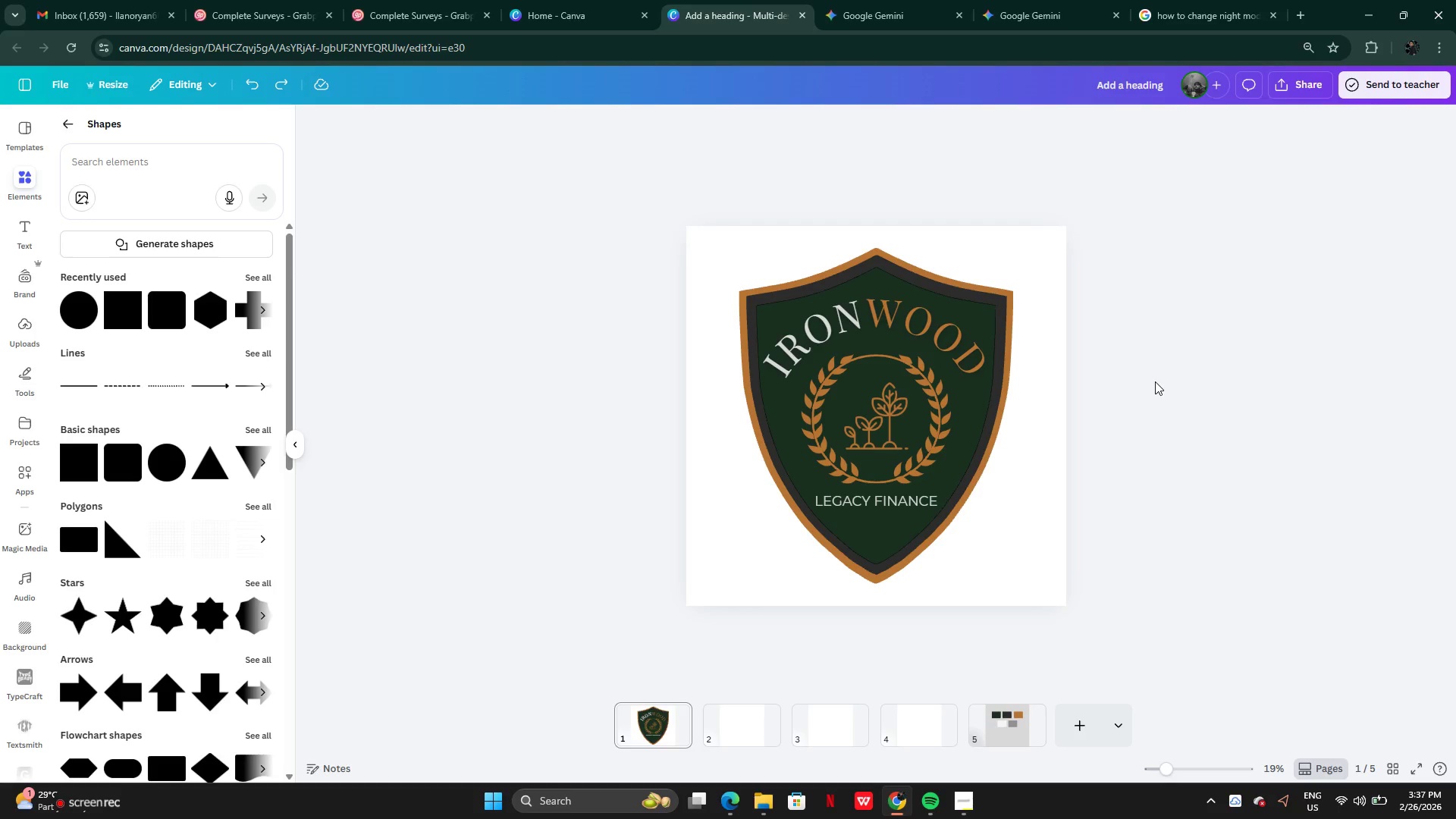 
key(Control+Y)
 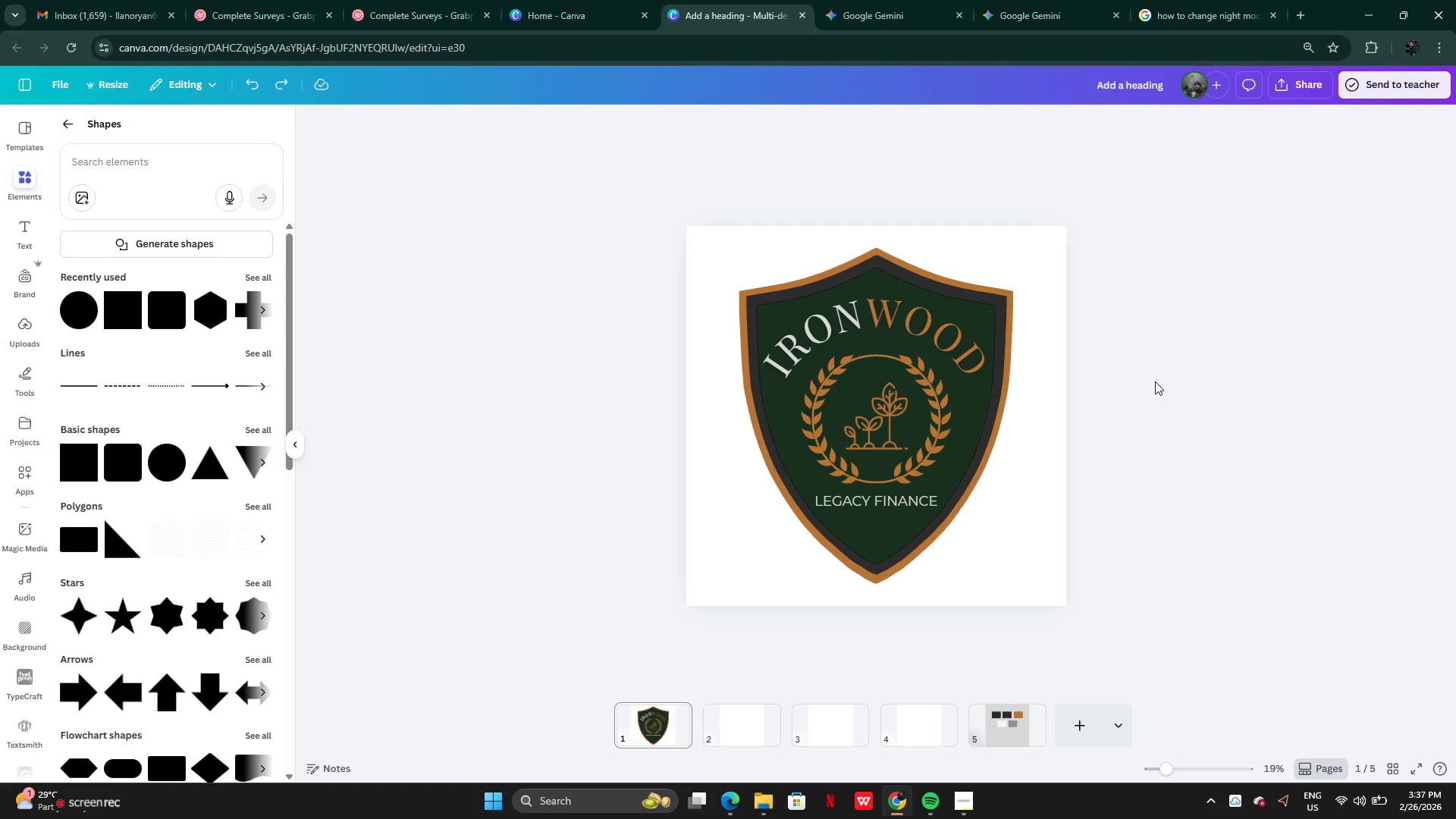 
key(Control+Z)
 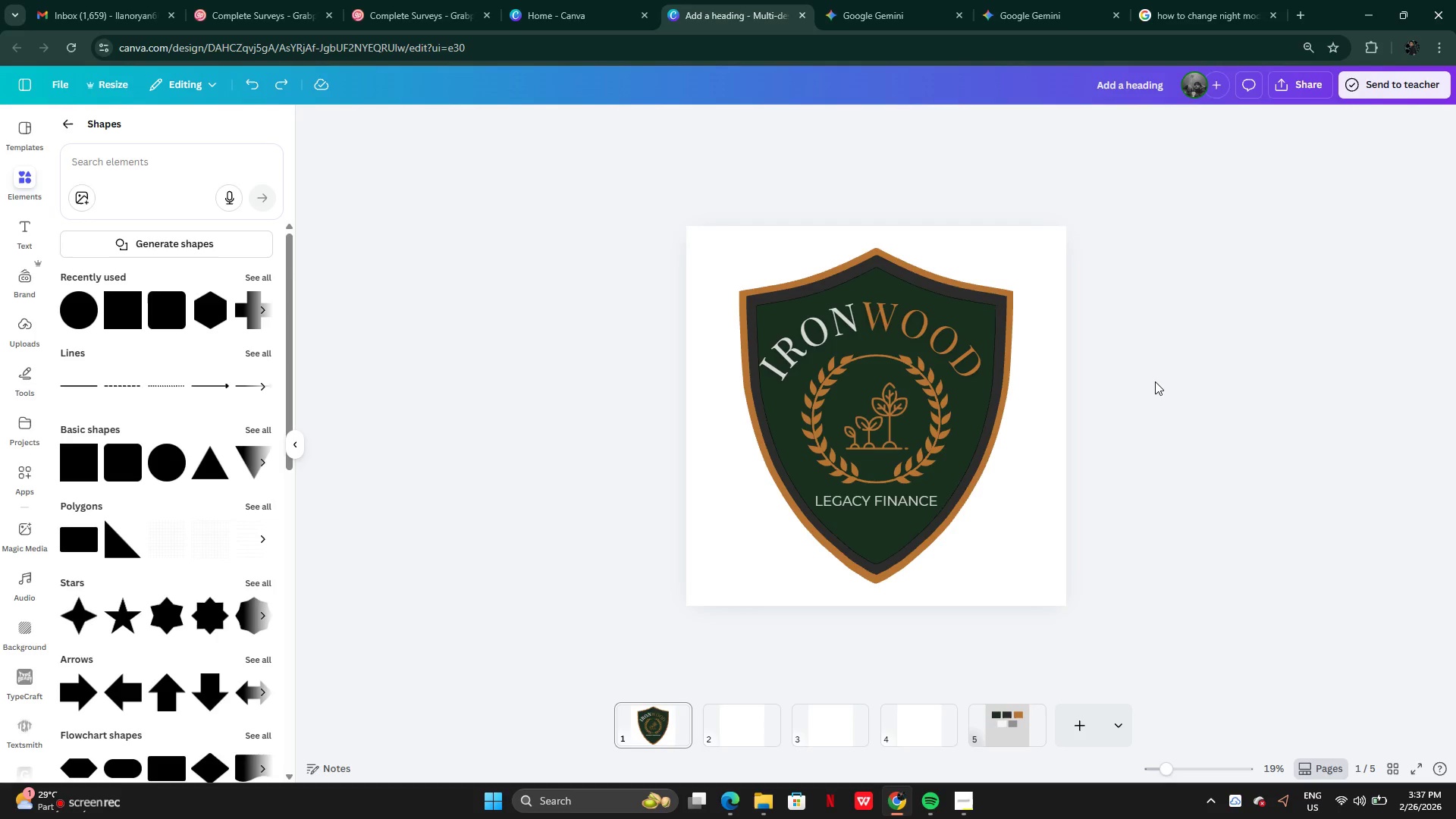 
key(Control+Z)
 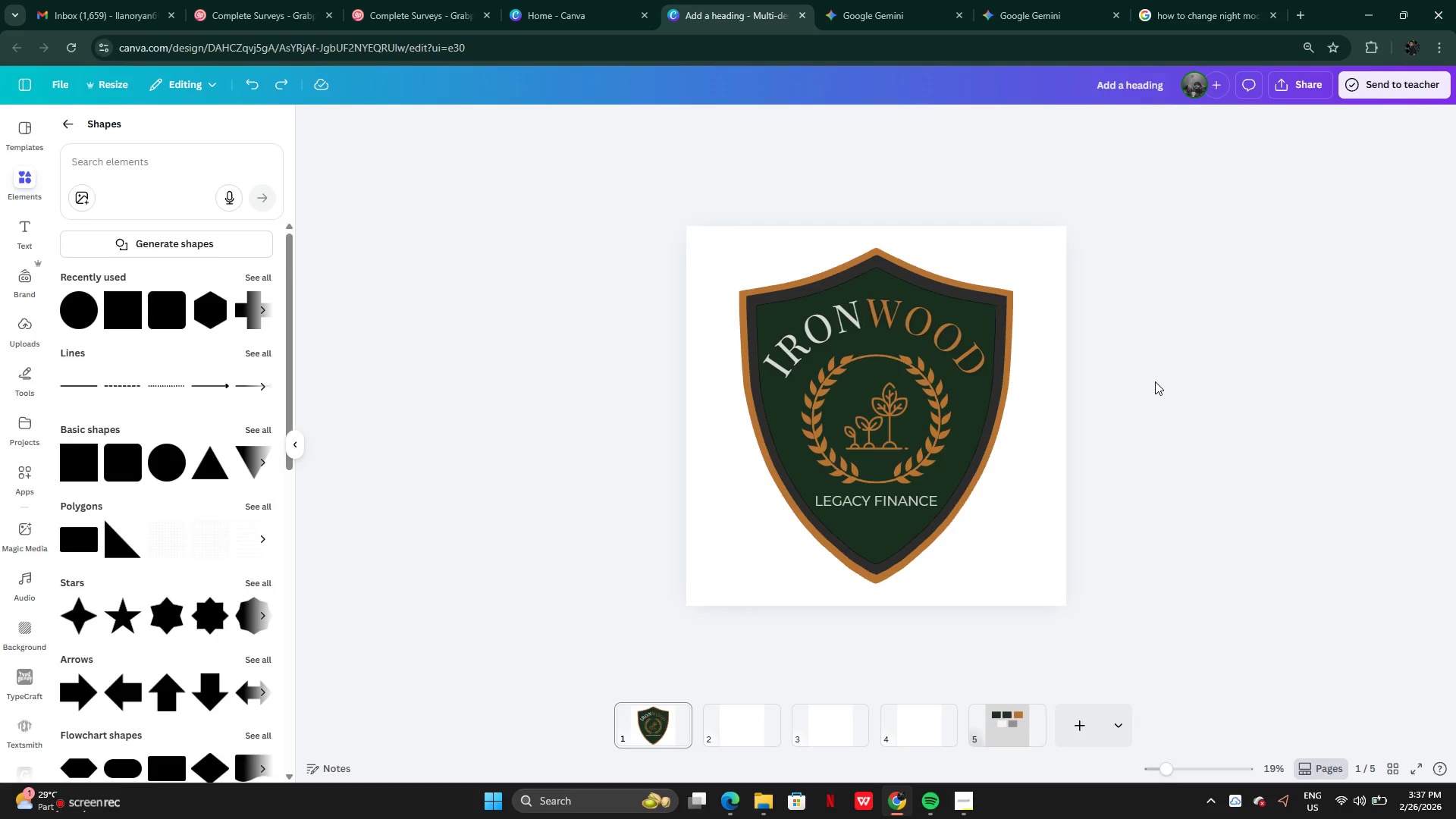 
key(Control+Y)
 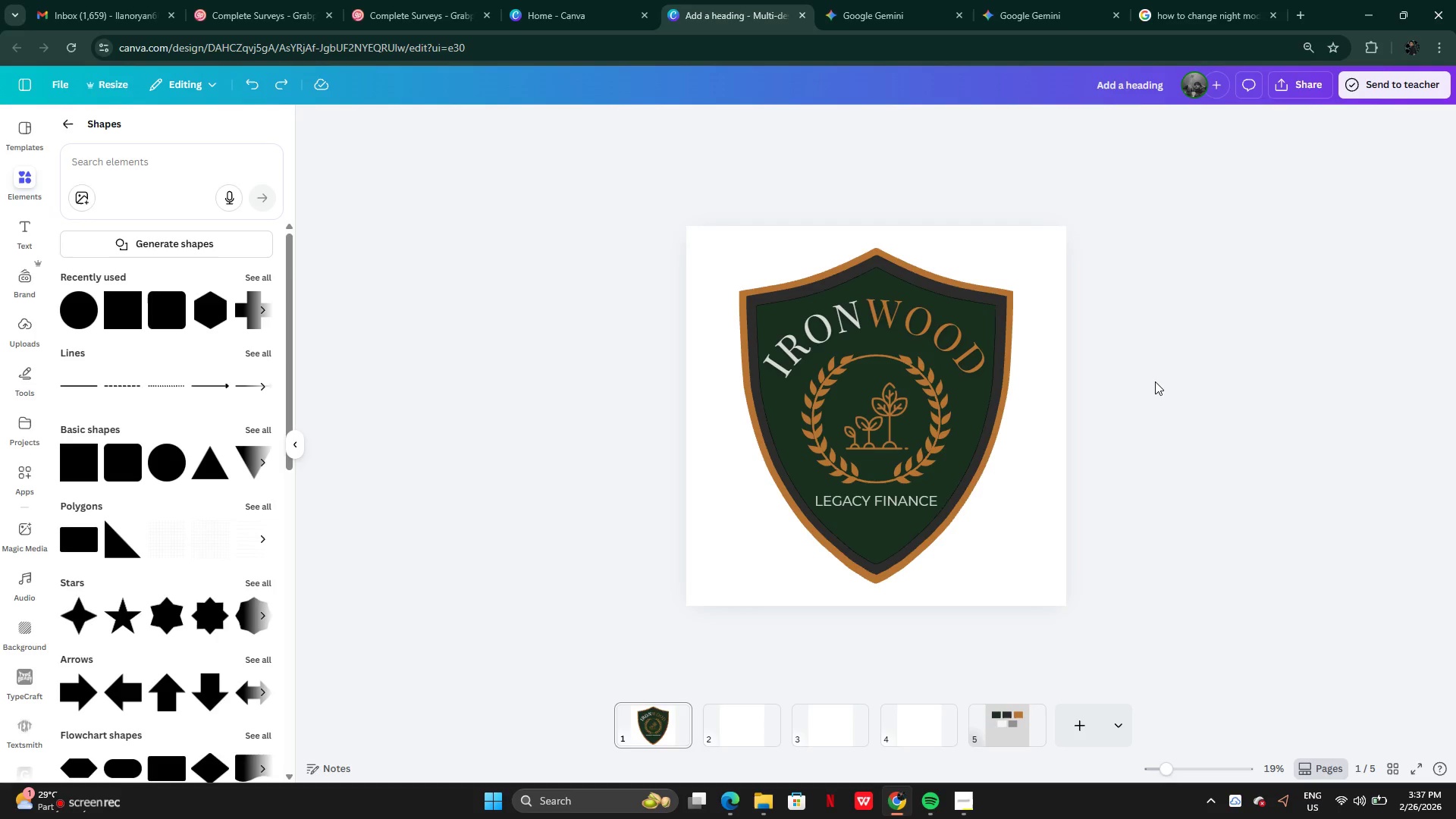 
key(Control+ControlLeft)
 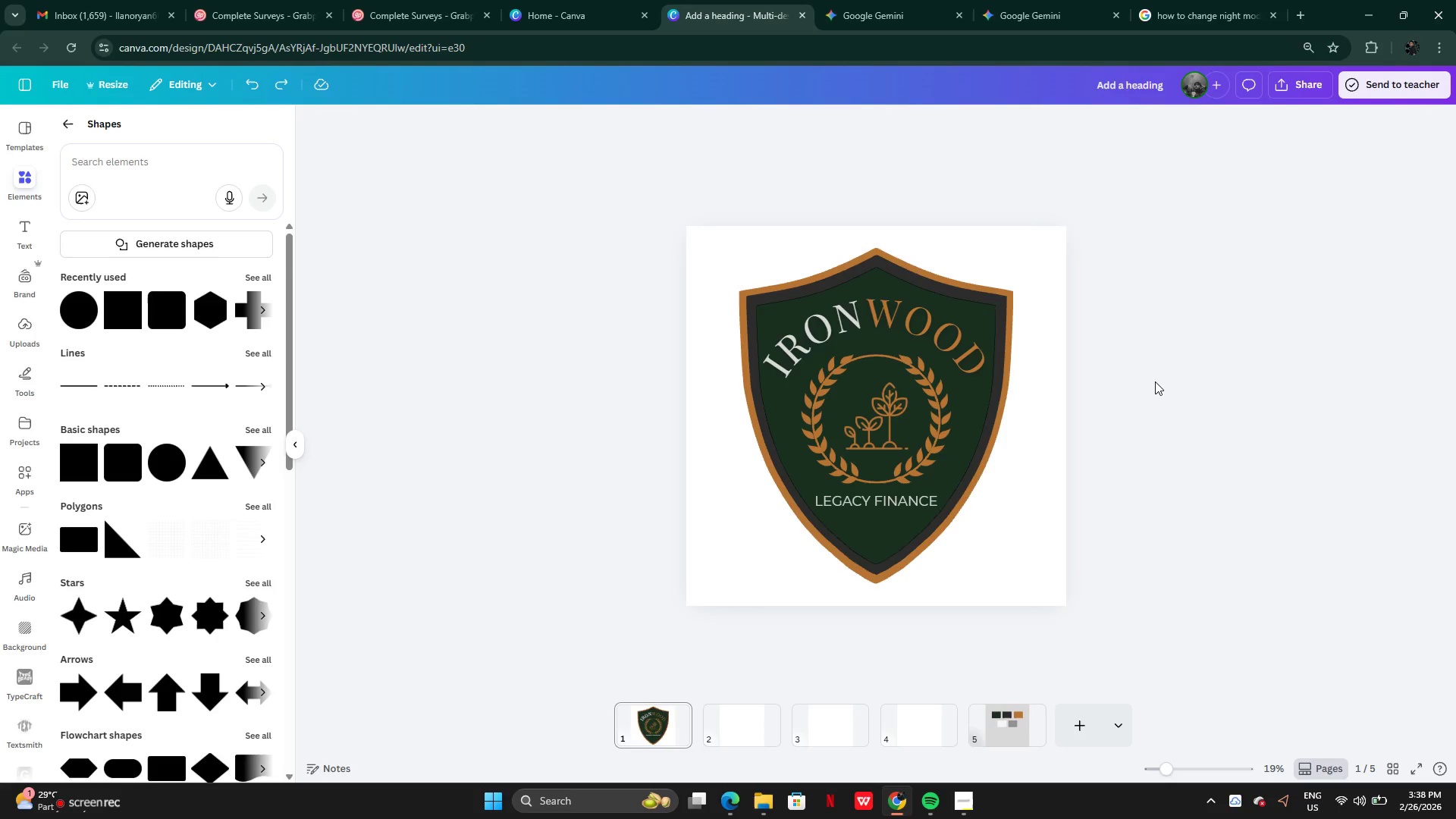 
key(Control+Y)
 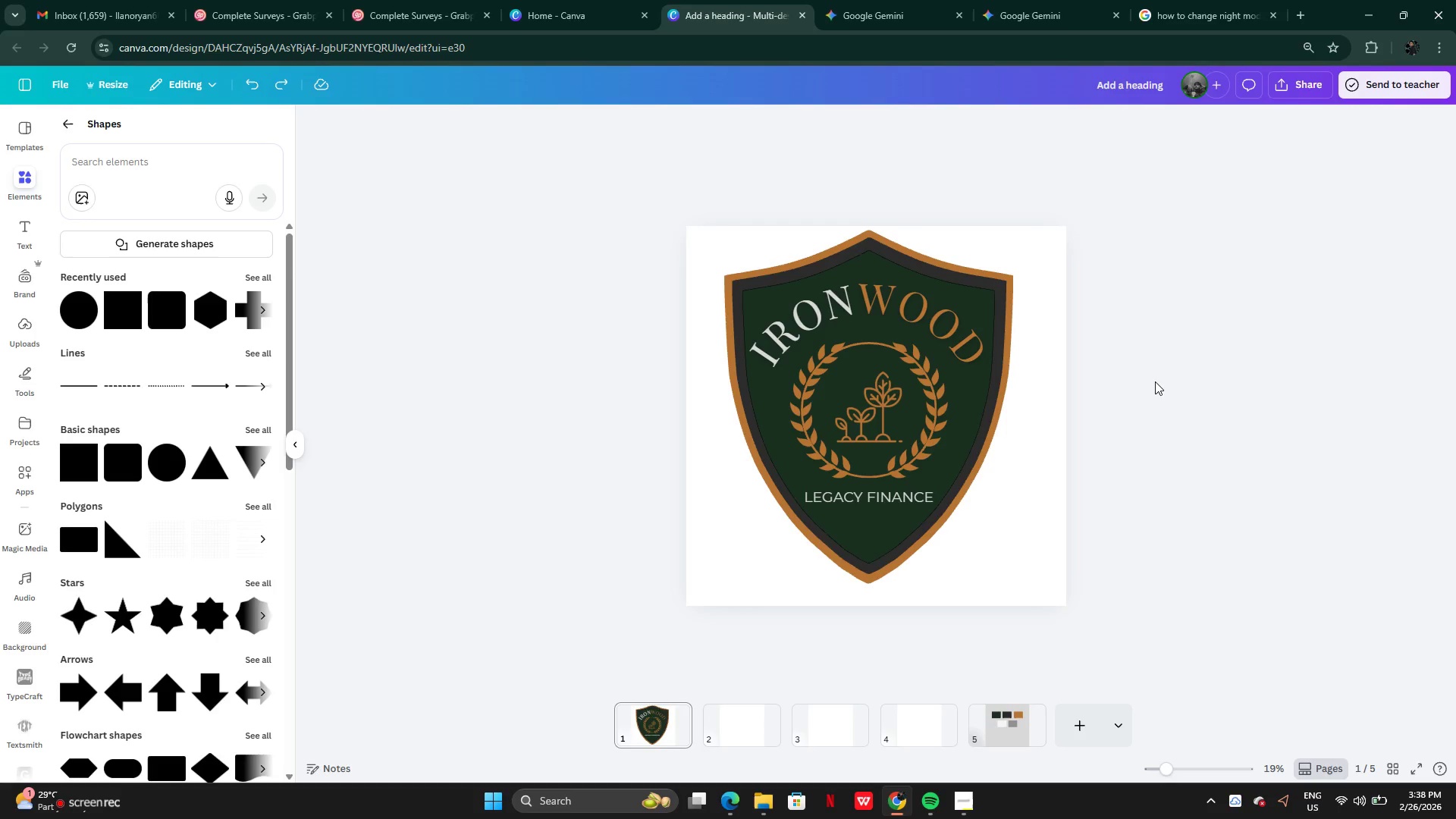 
key(Control+Y)
 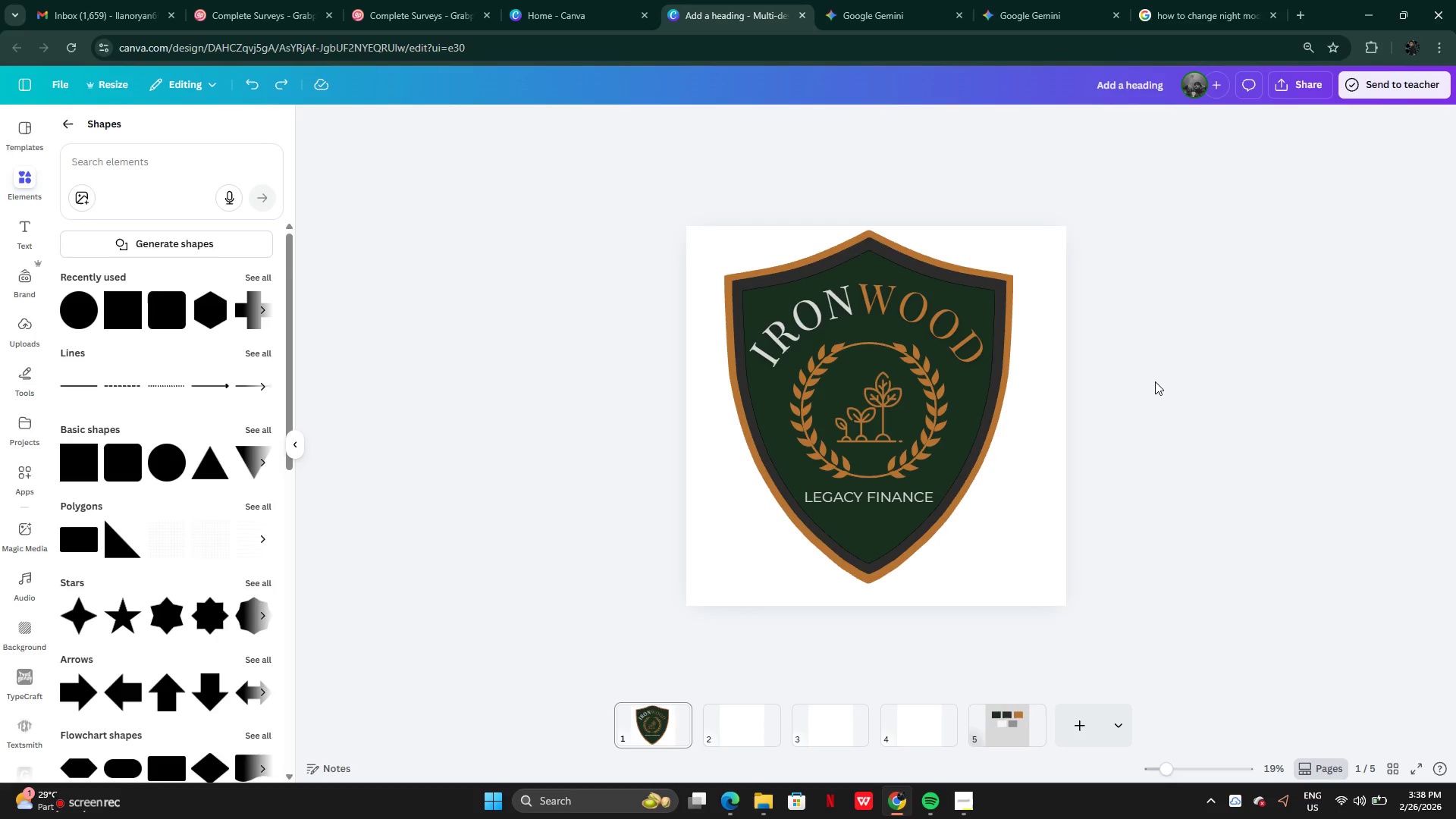 
key(Control+Z)
 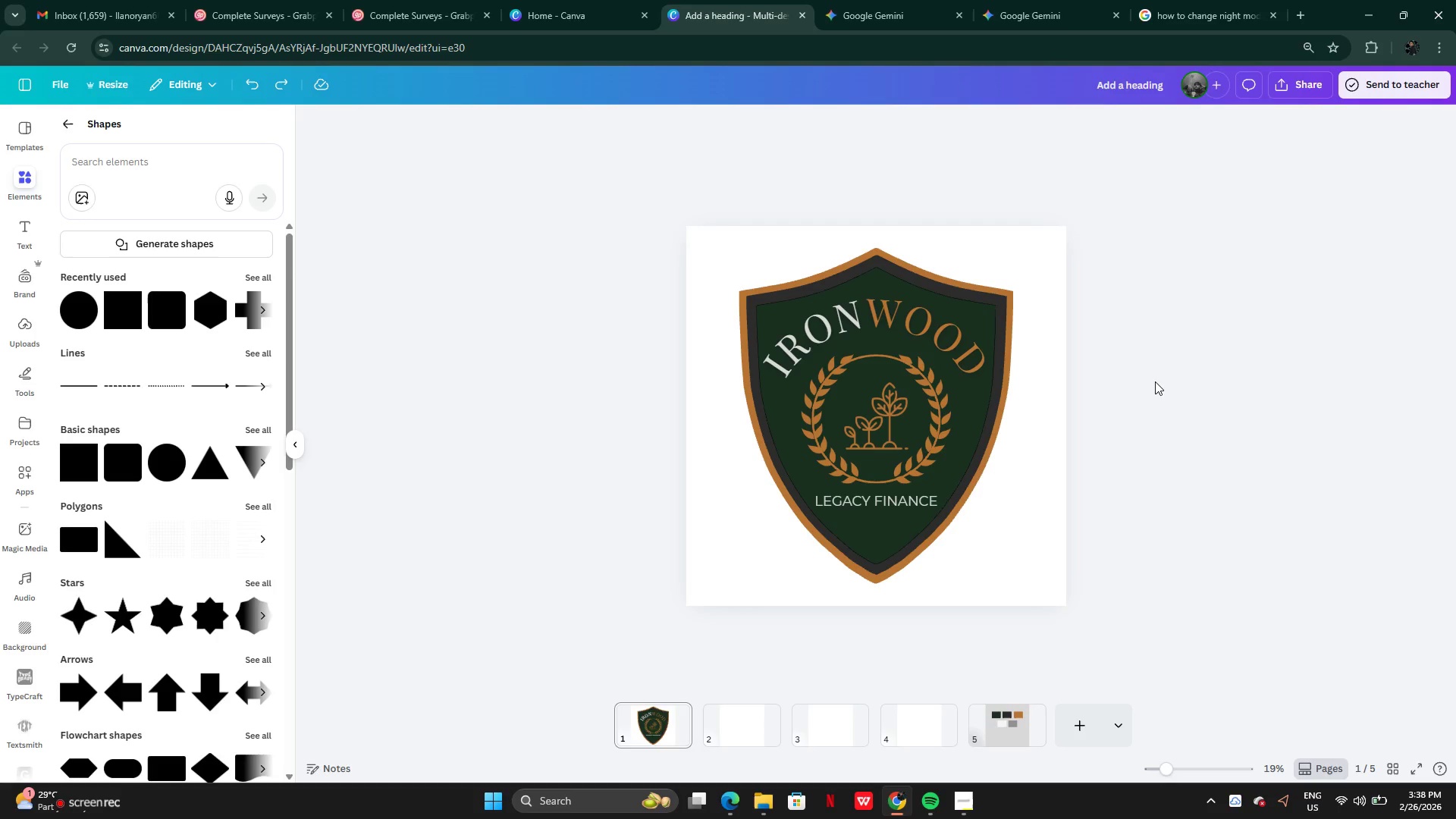 
key(Control+Z)
 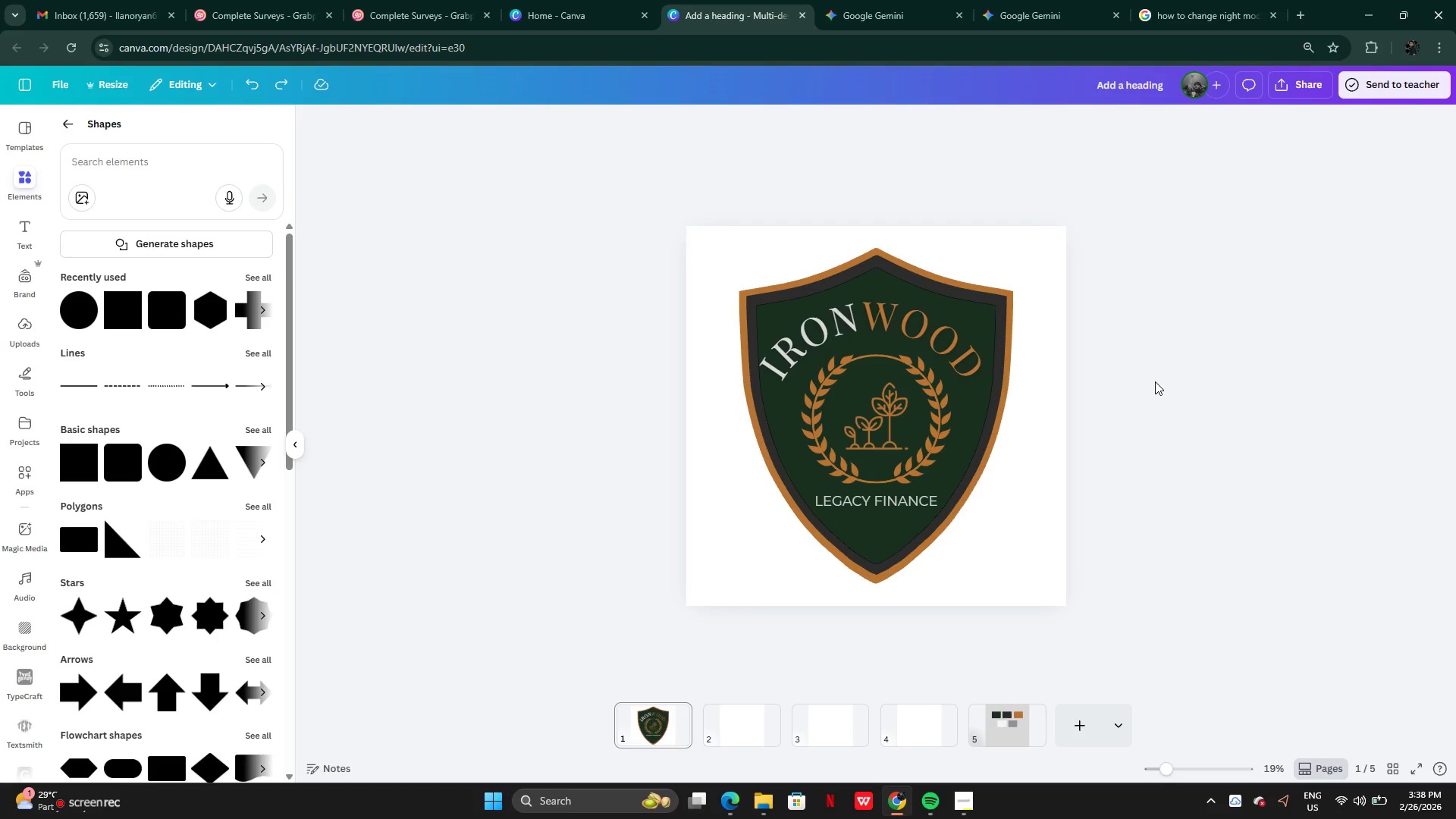 
key(Control+Z)
 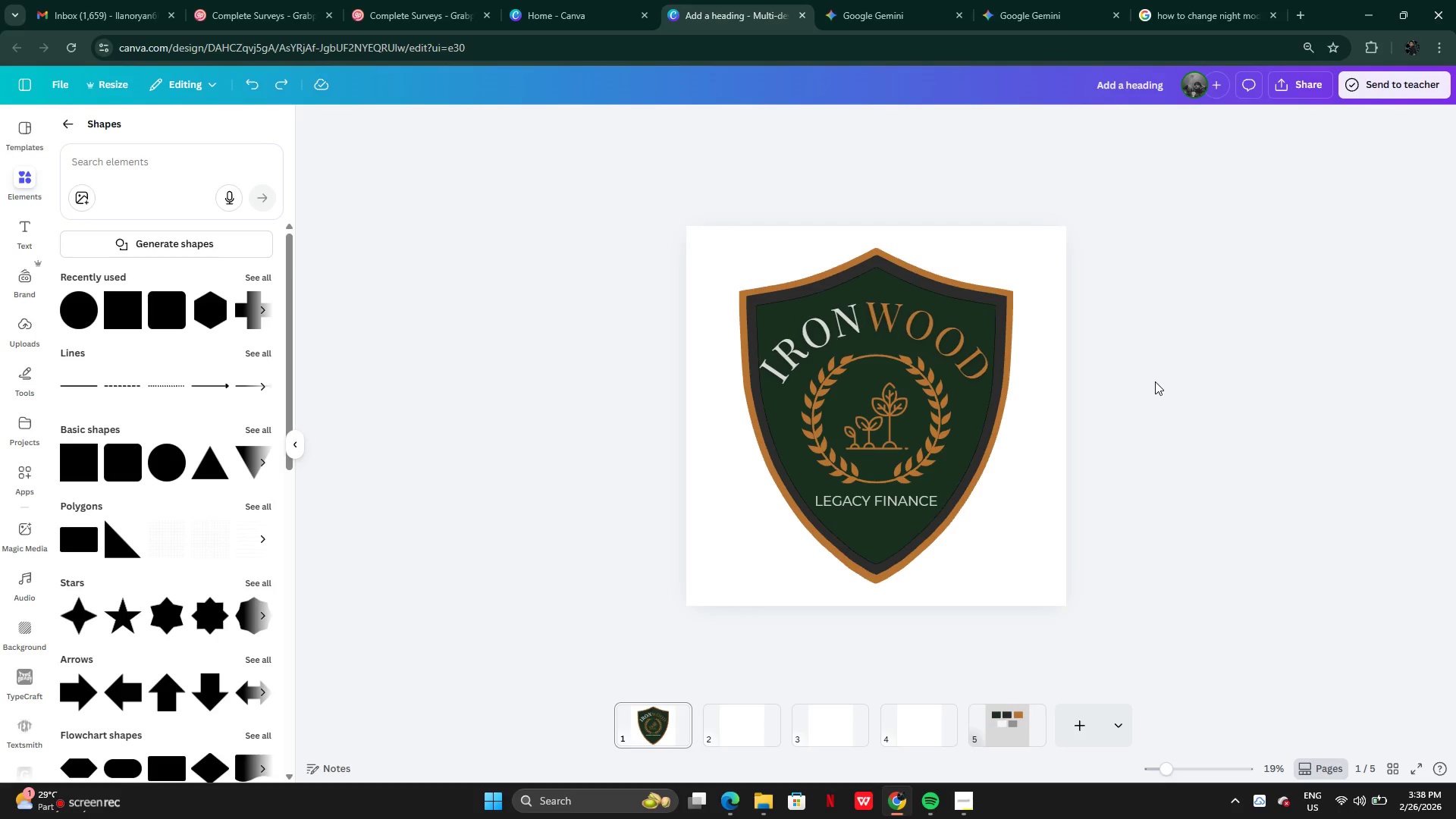 
key(Control+Z)
 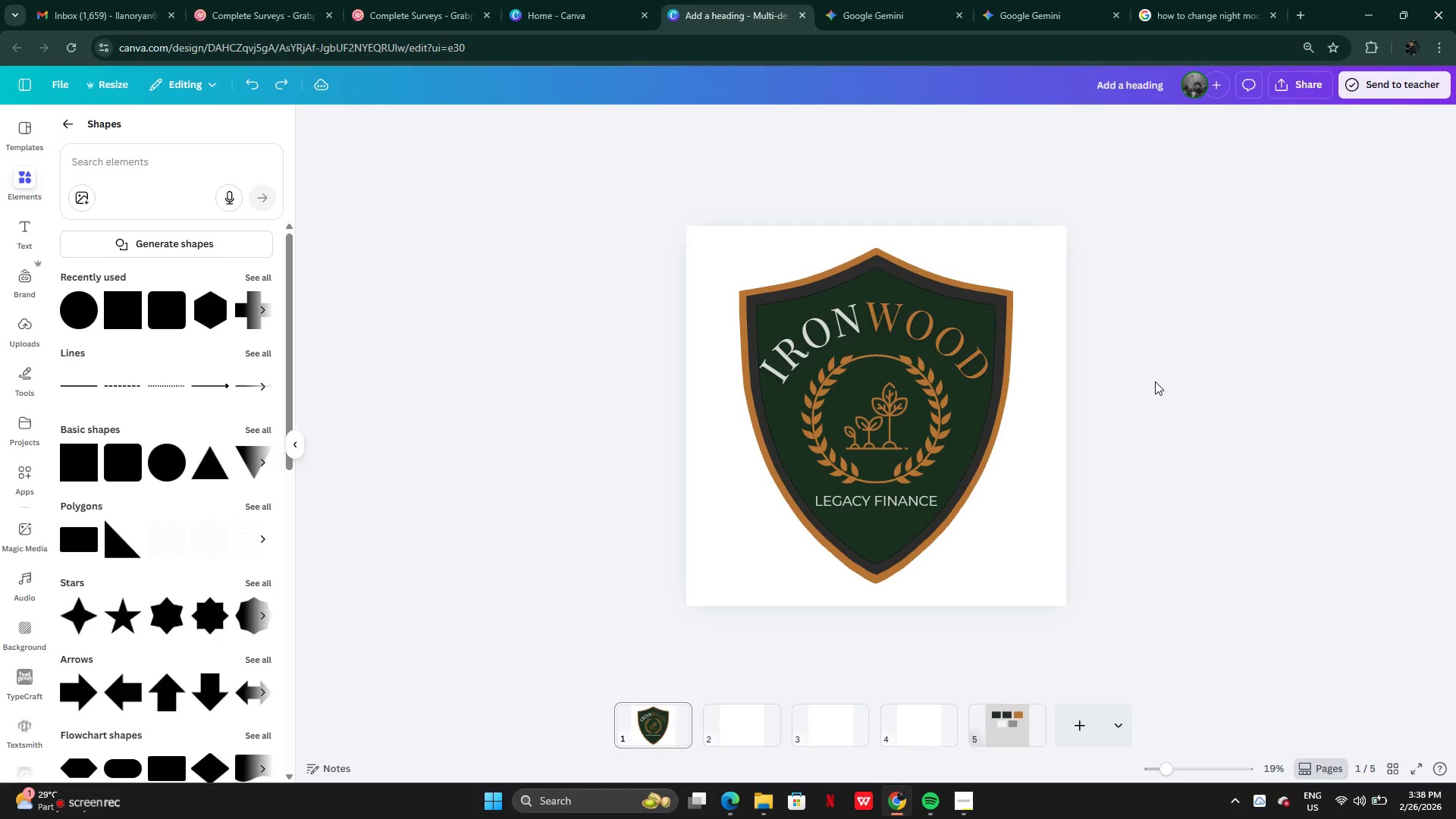 
key(Control+Z)
 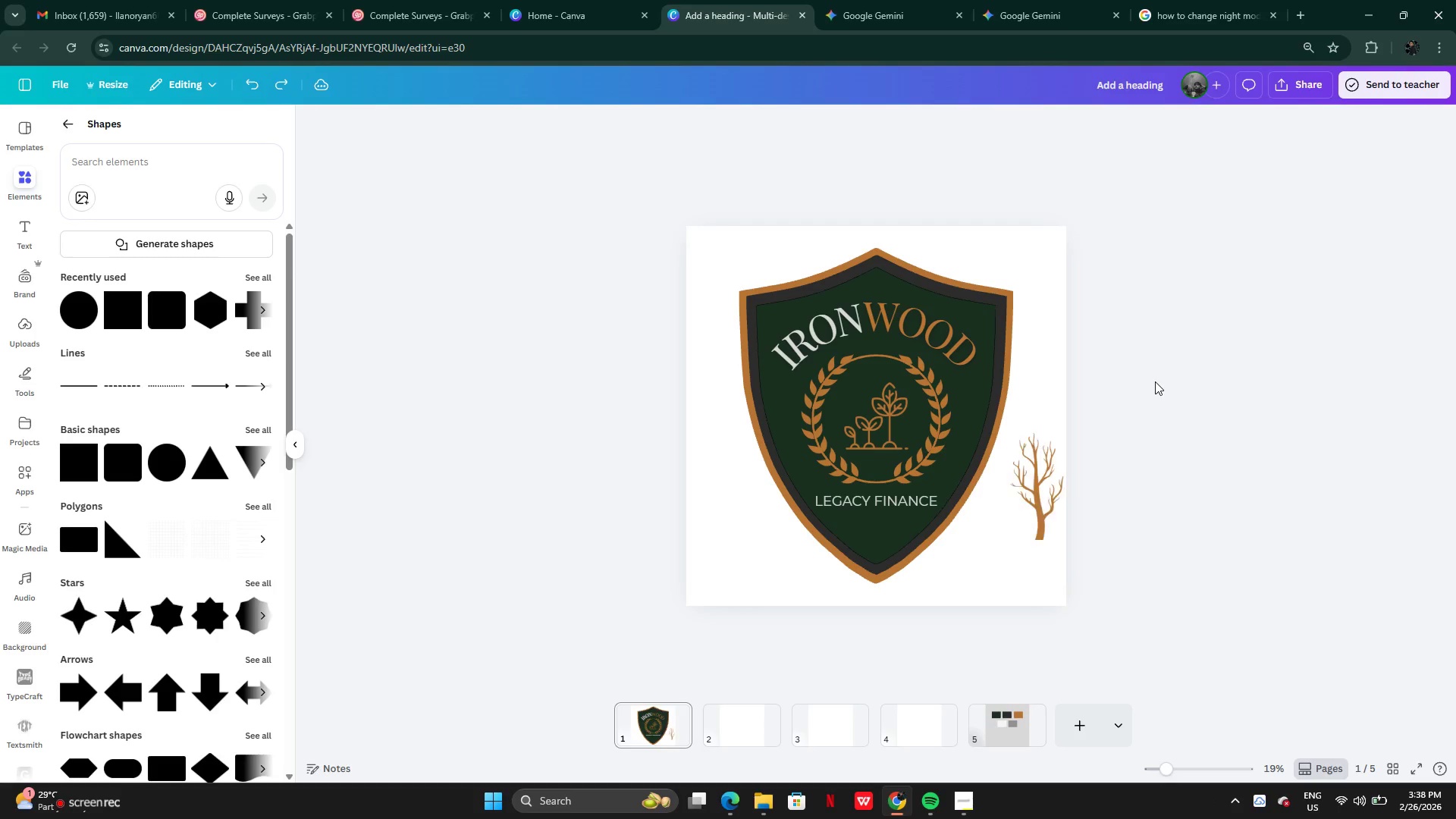 
key(Control+Z)
 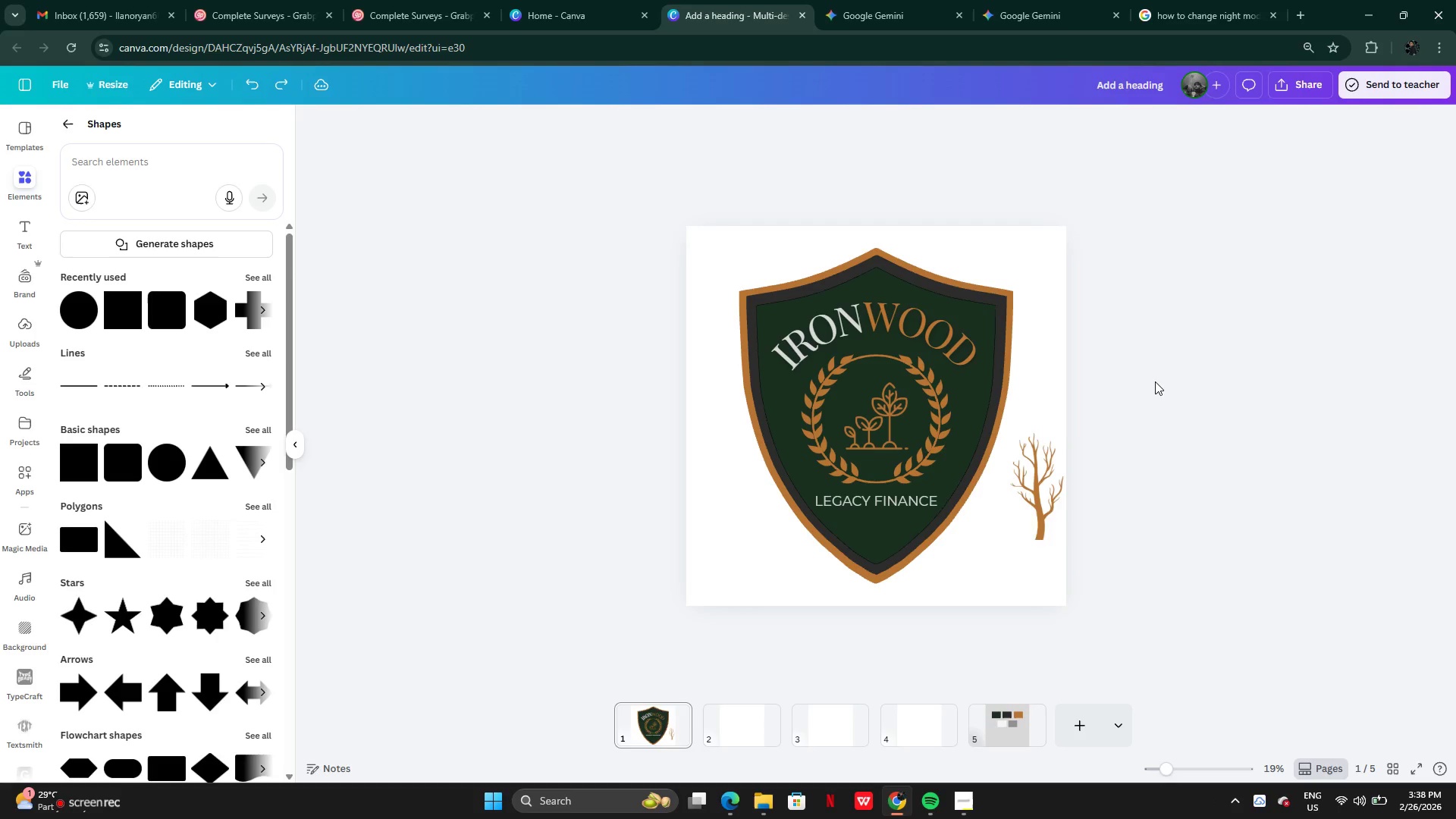 
key(Control+Z)
 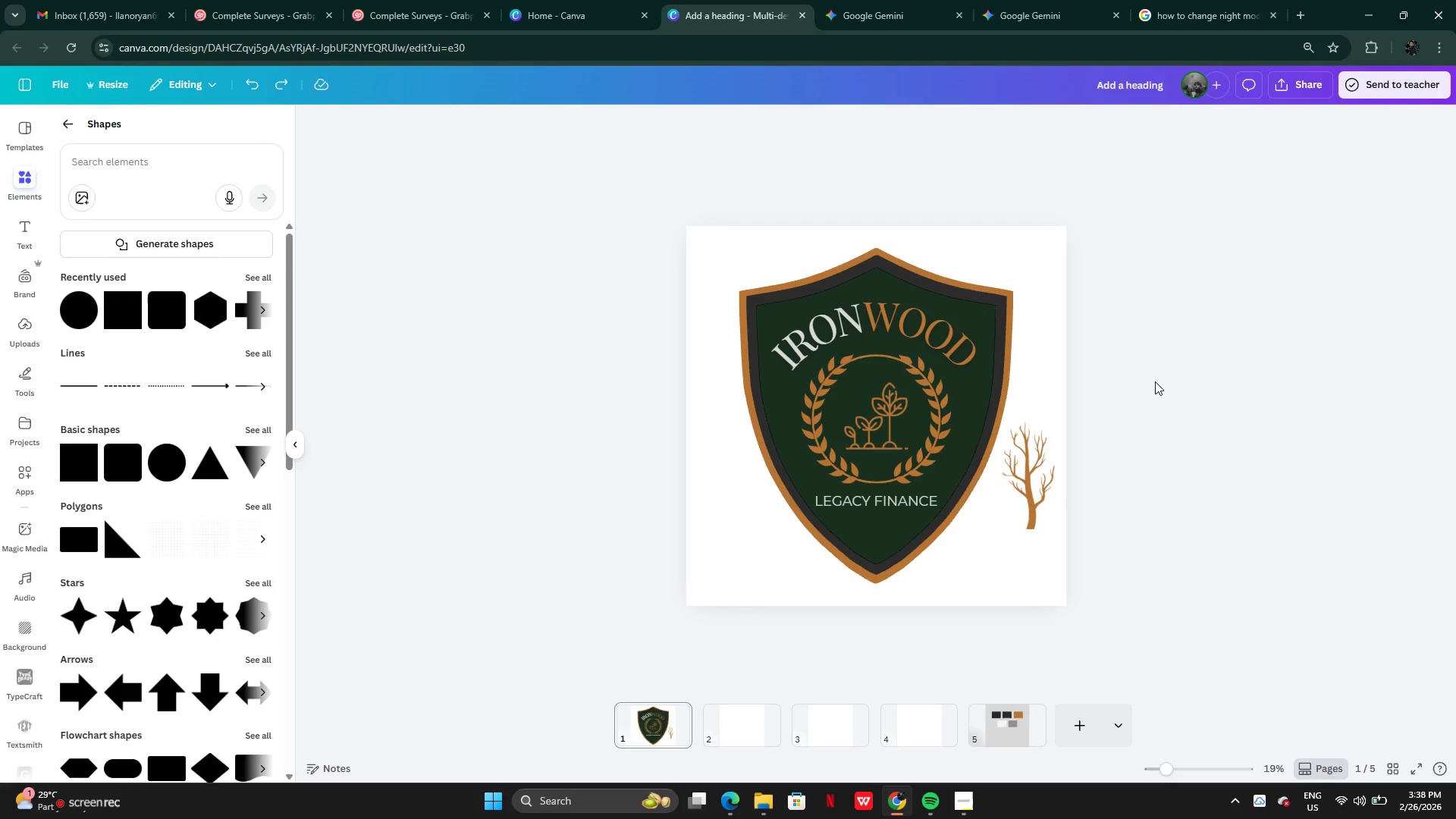 
key(Control+Y)
 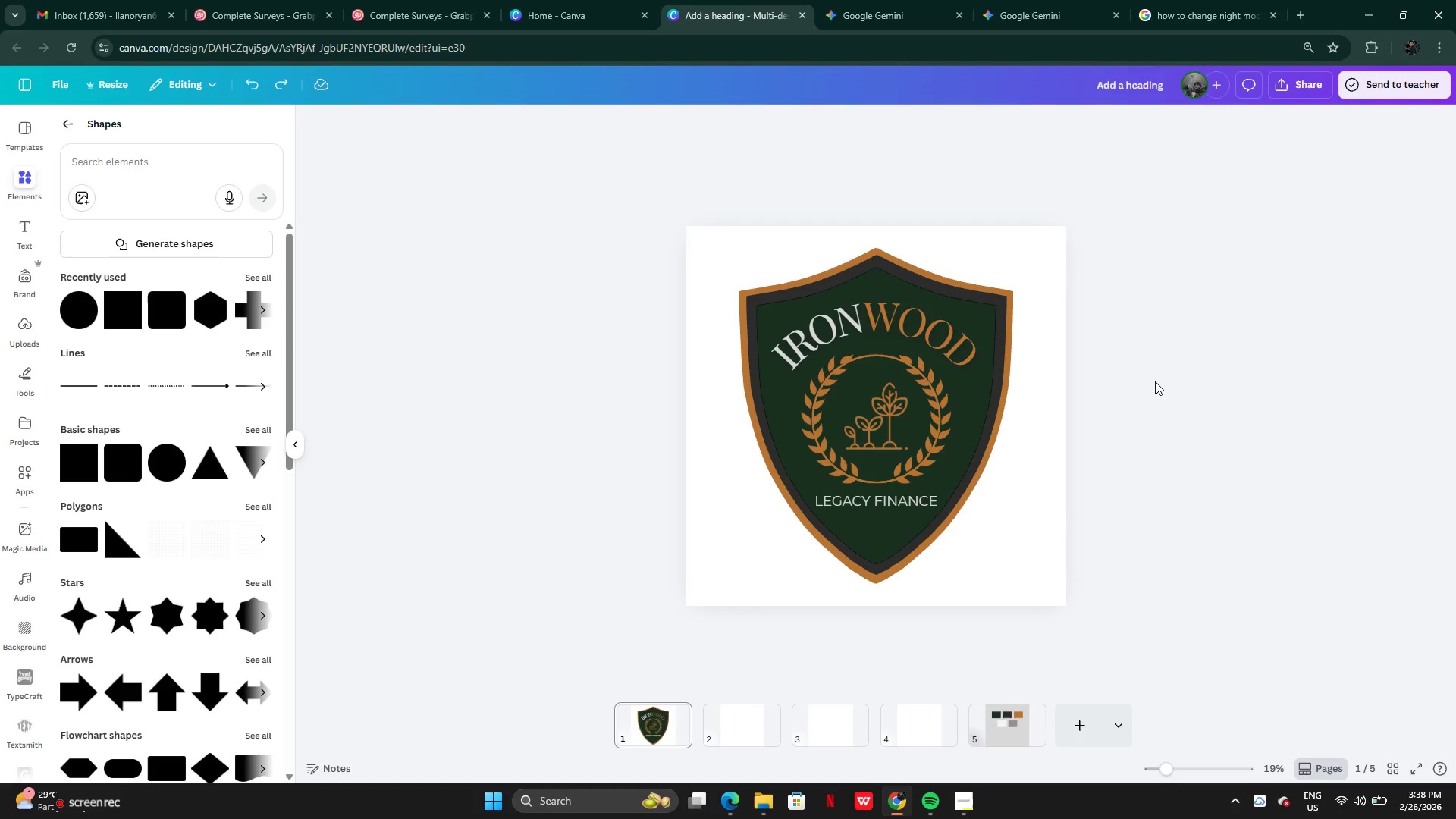 
key(Control+Y)
 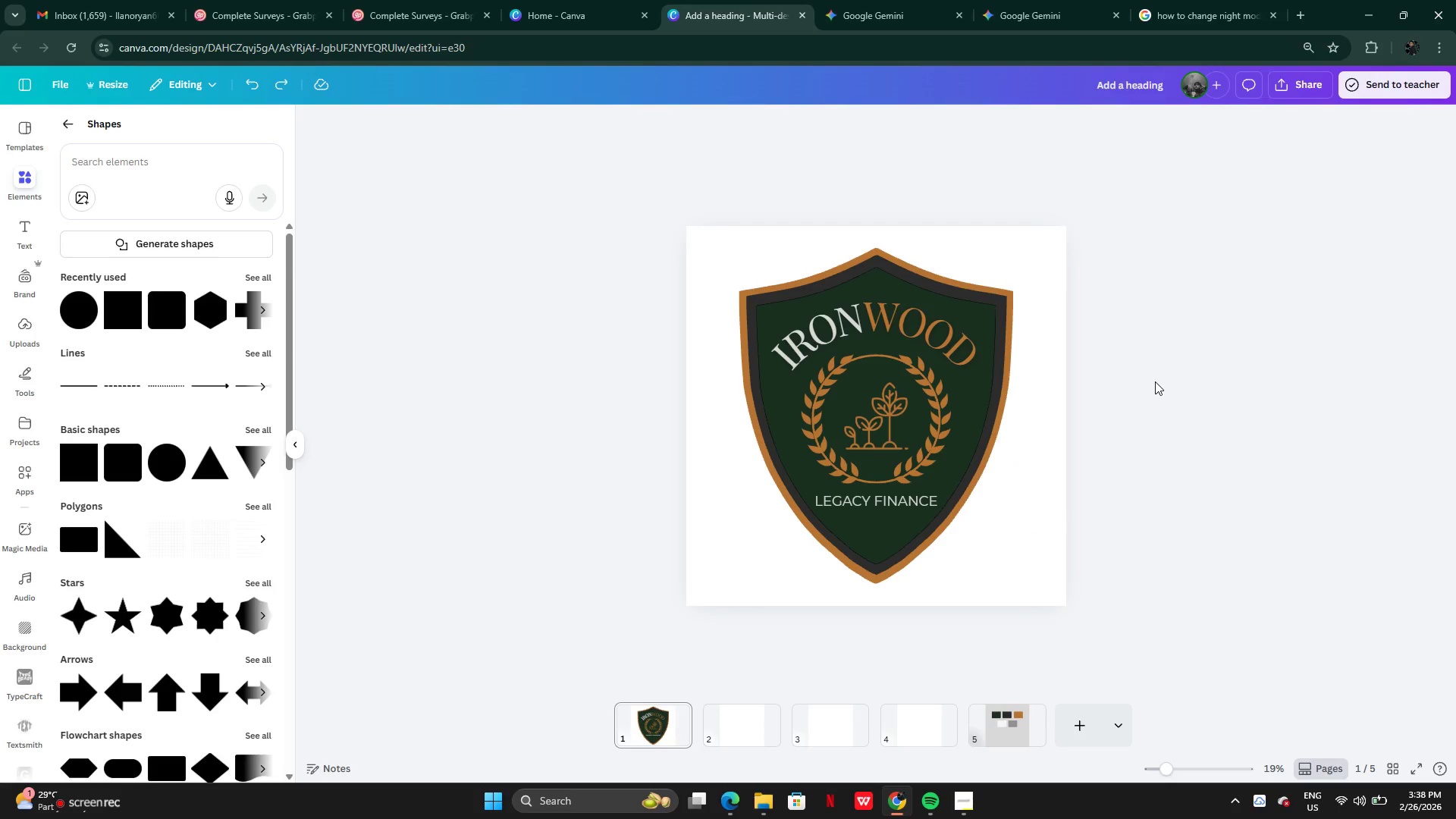 
key(Control+Y)
 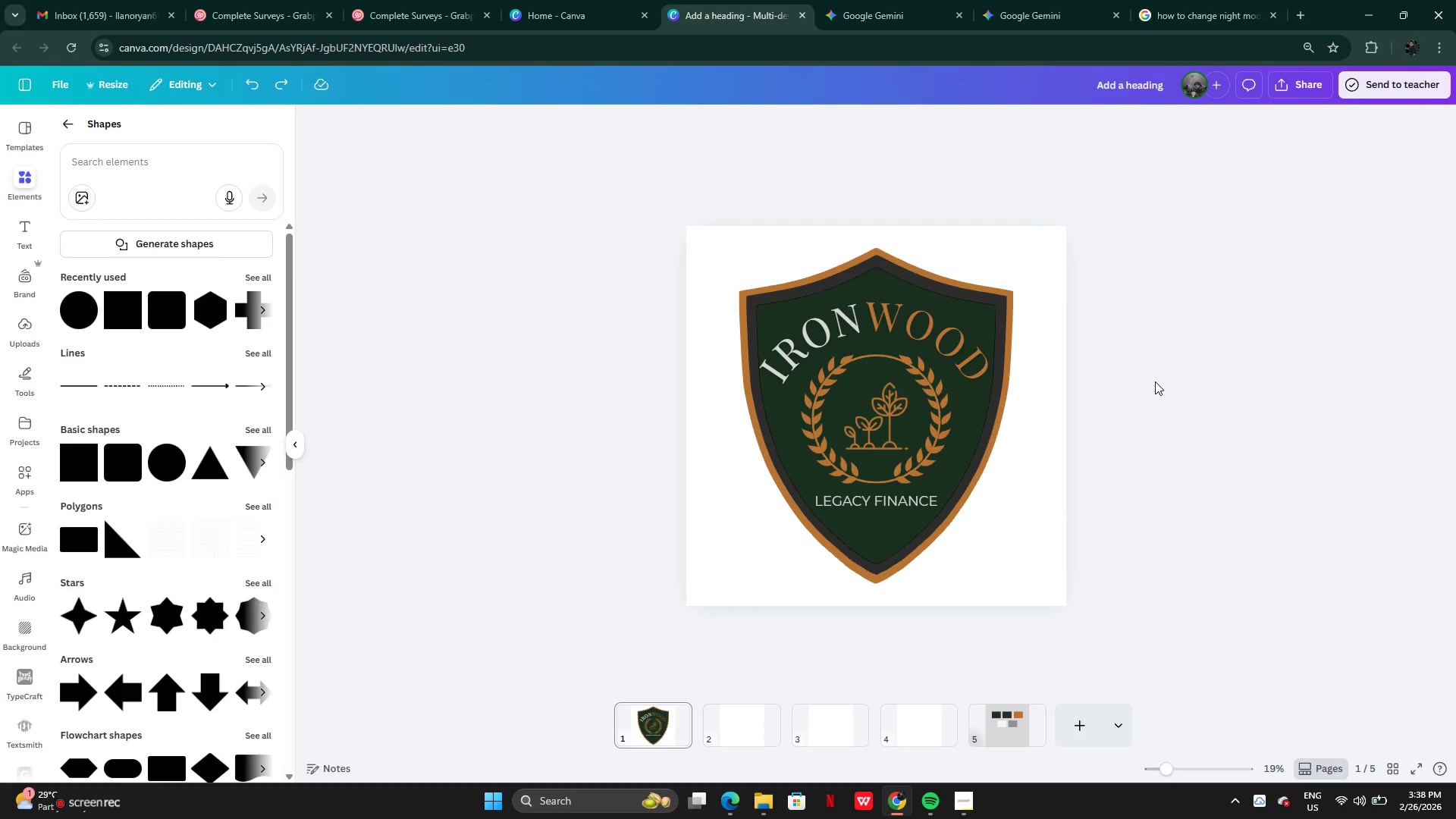 
key(Control+Y)
 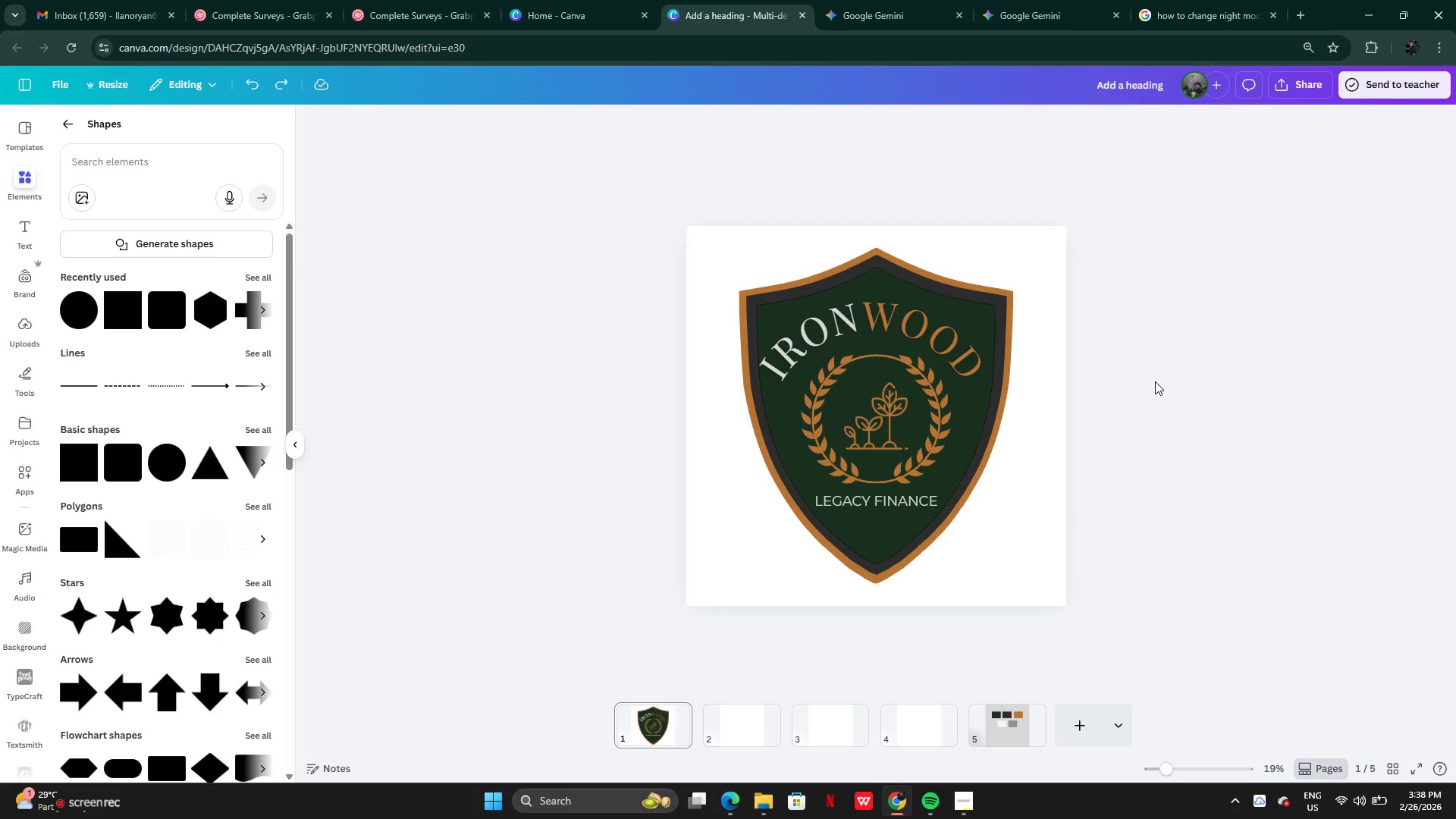 
key(Control+Y)
 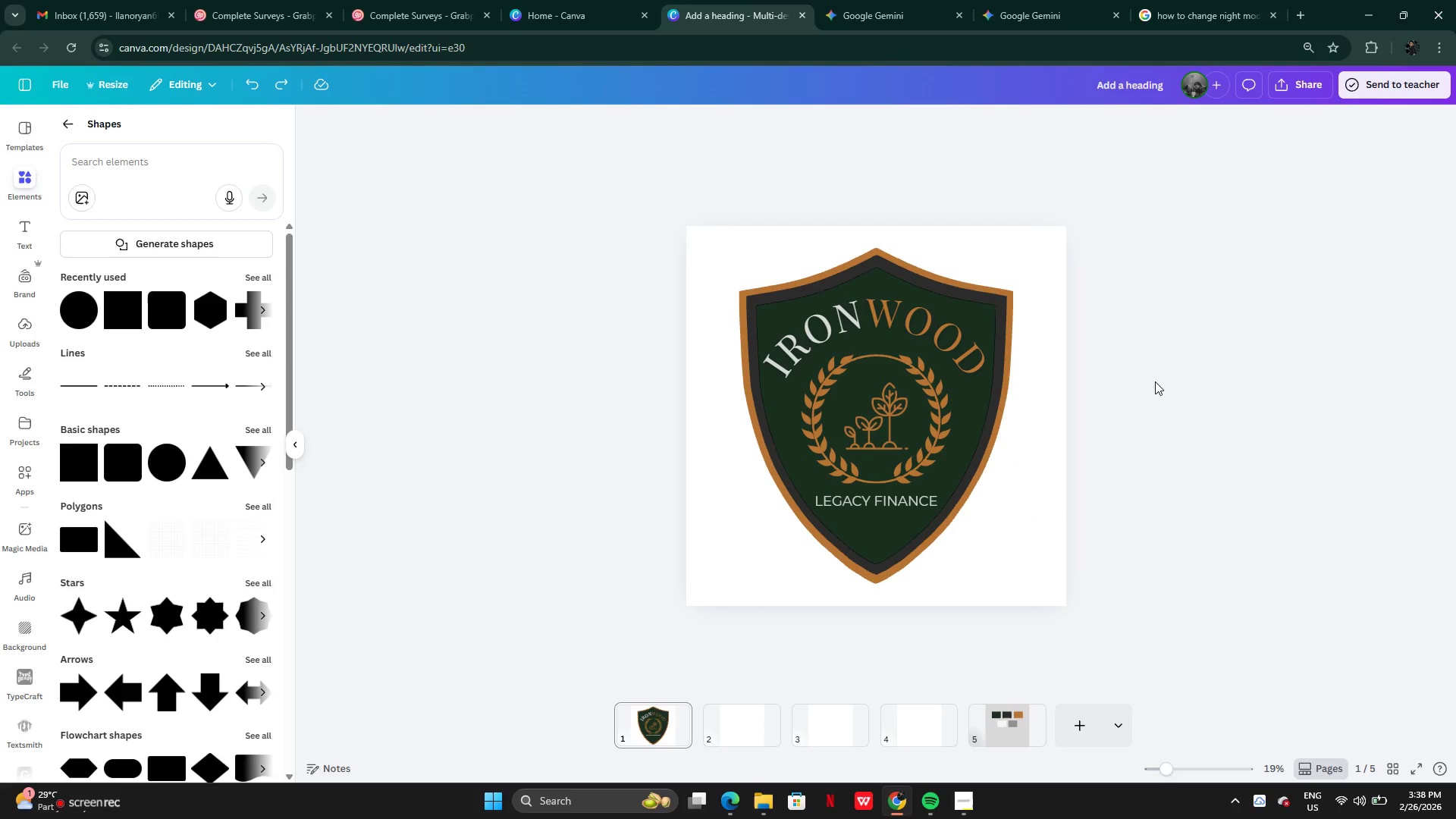 
key(Control+Y)
 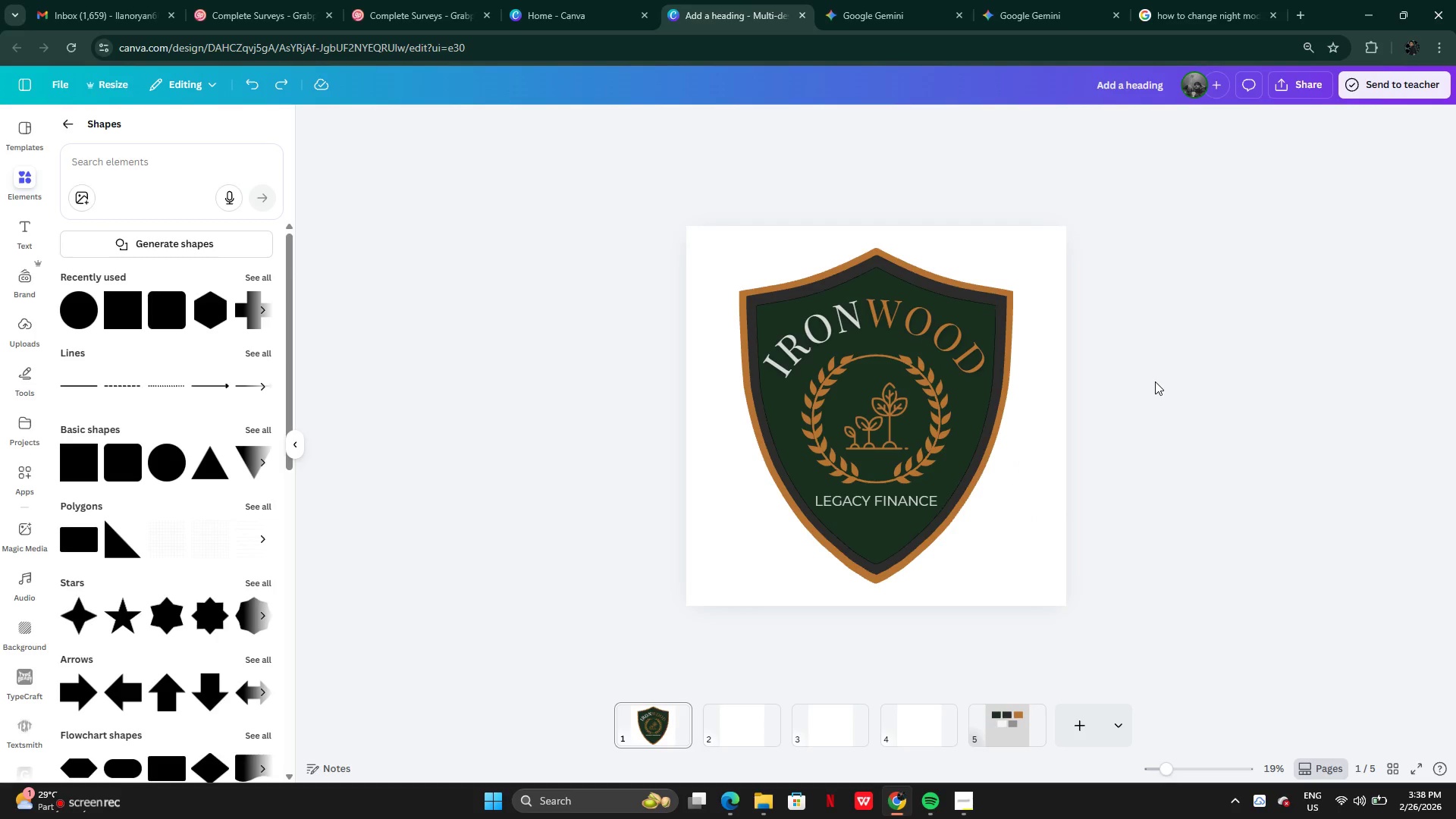 
key(Control+Y)
 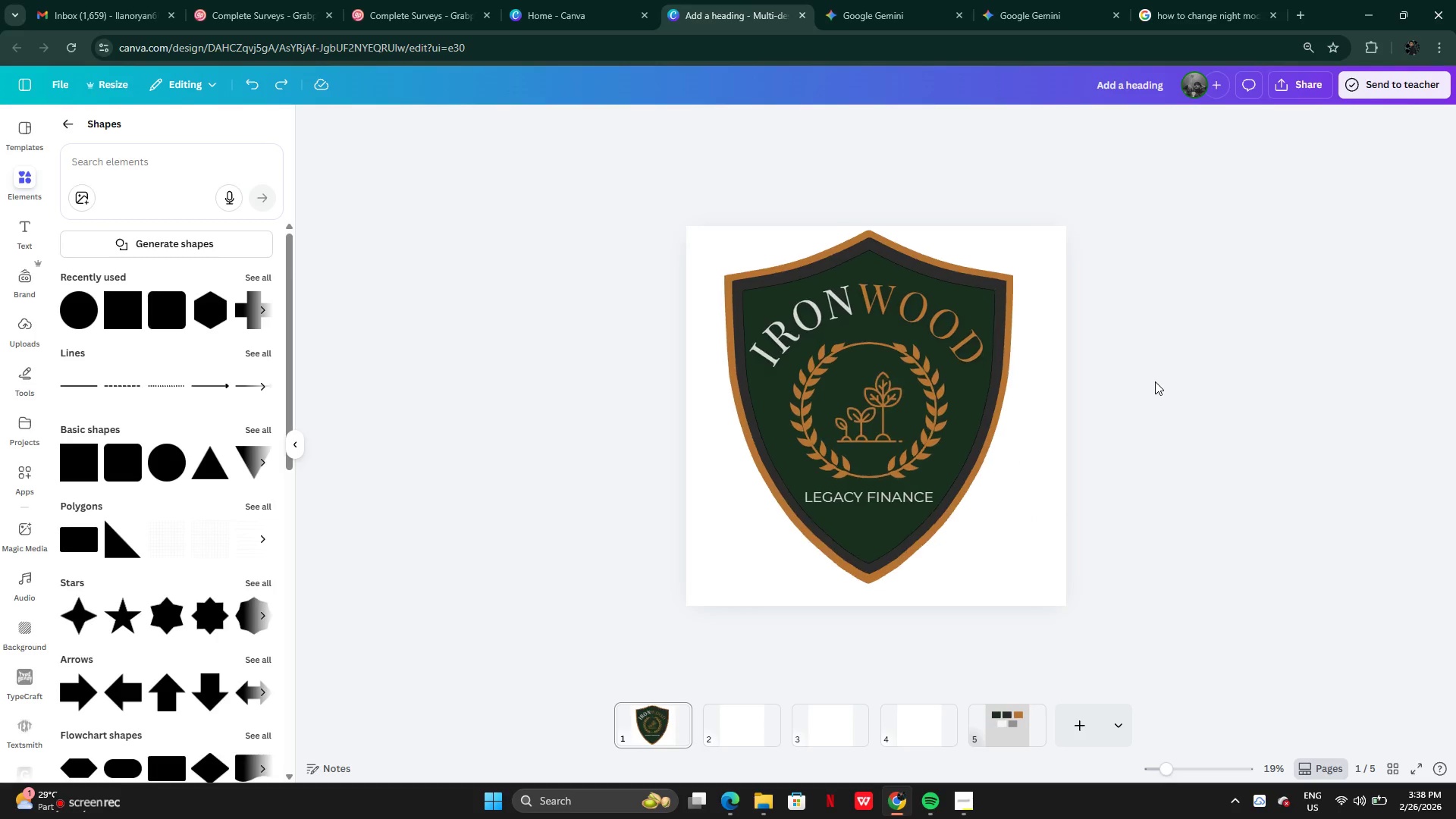 
key(Control+Y)
 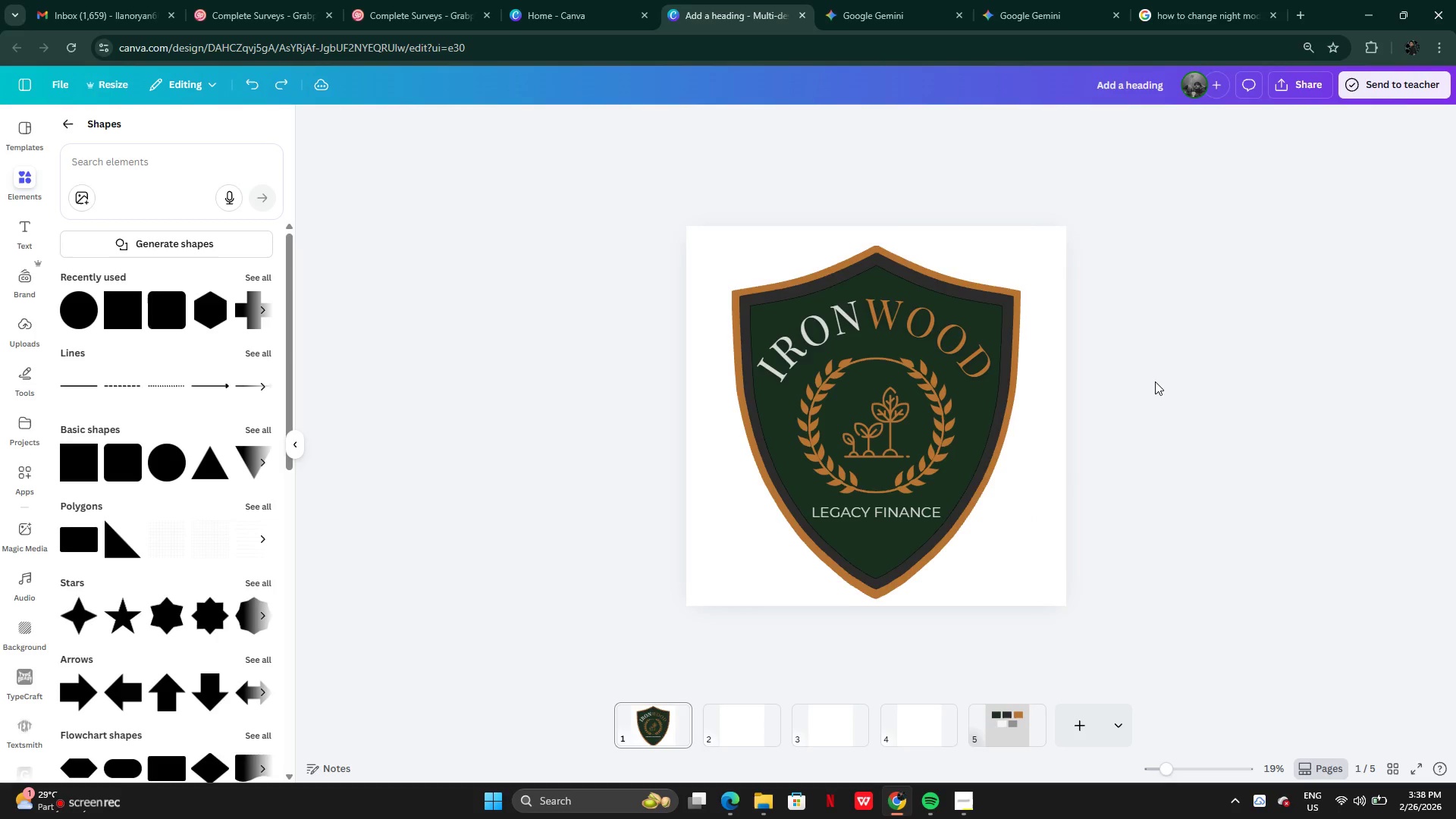 
key(Control+Y)
 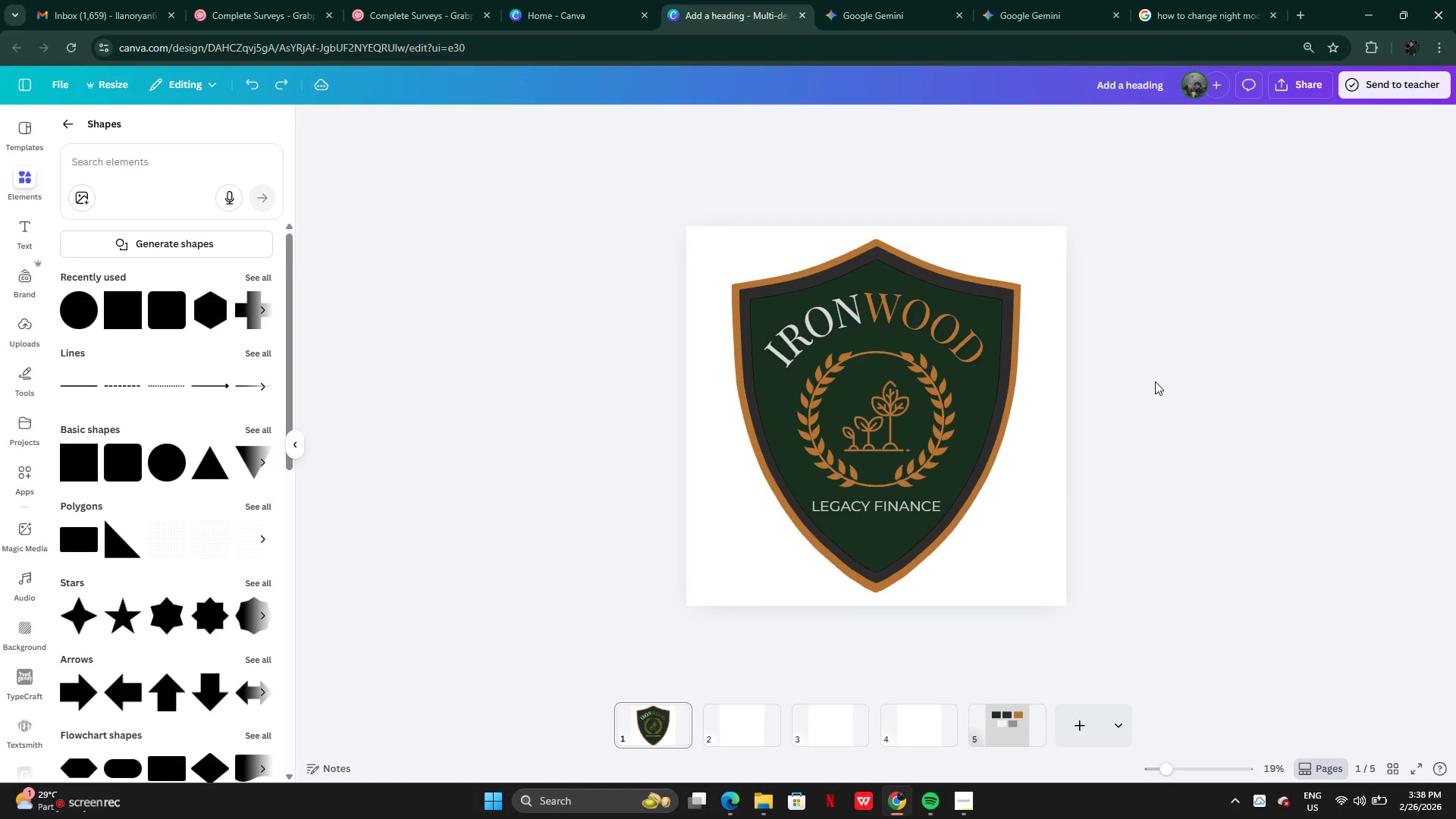 
key(Control+Y)
 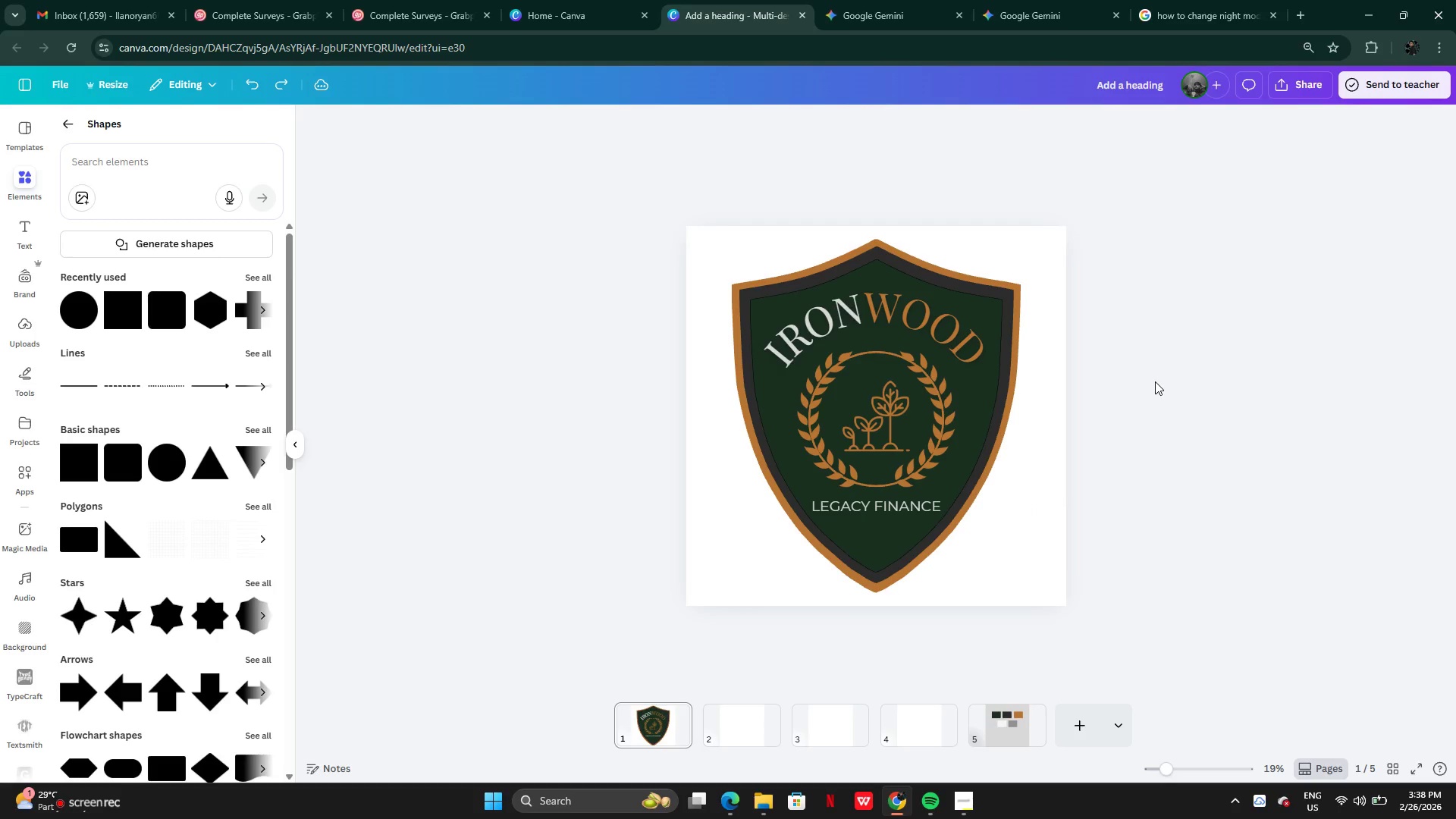 
key(Control+Y)
 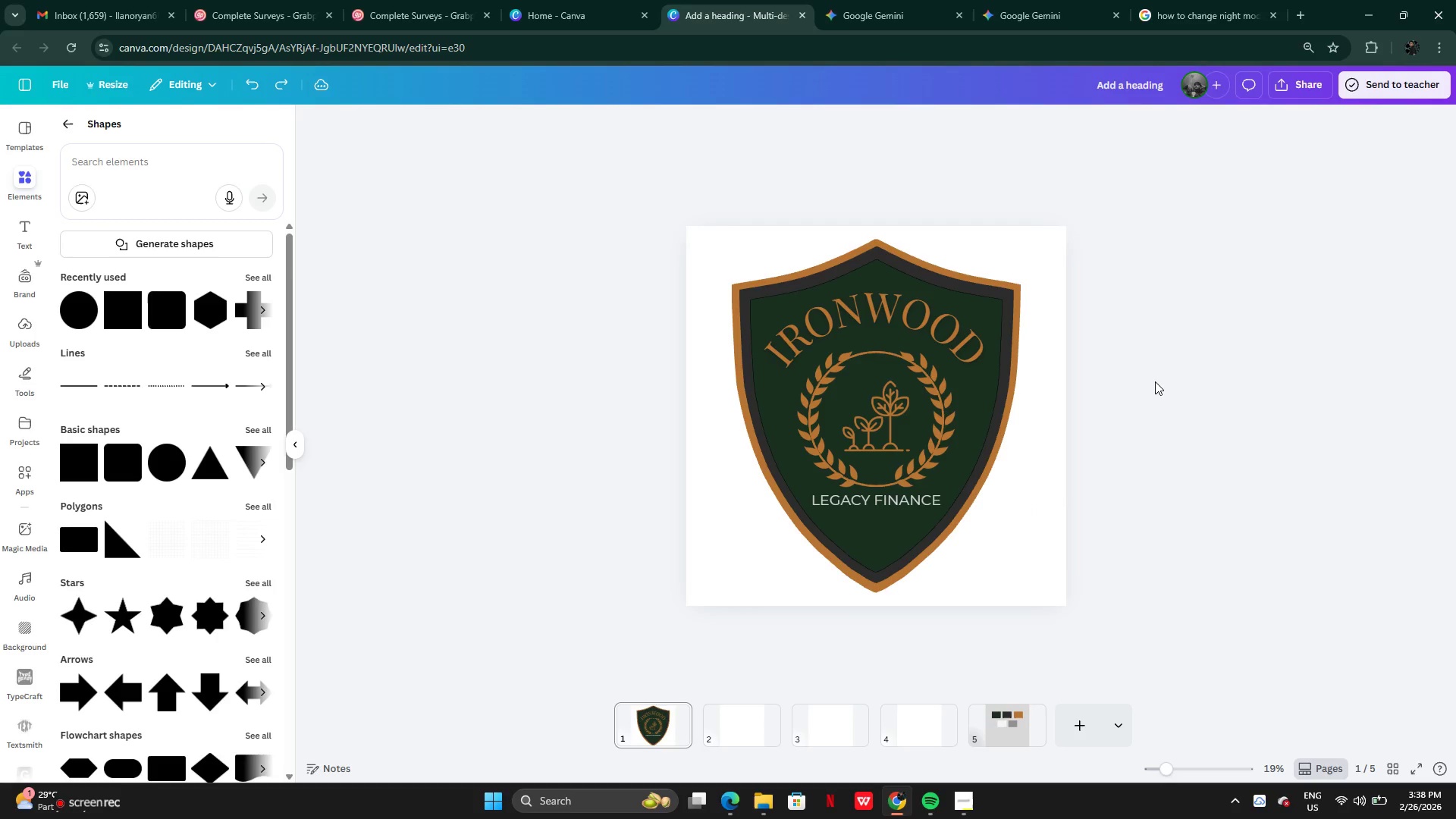 
key(Control+Y)
 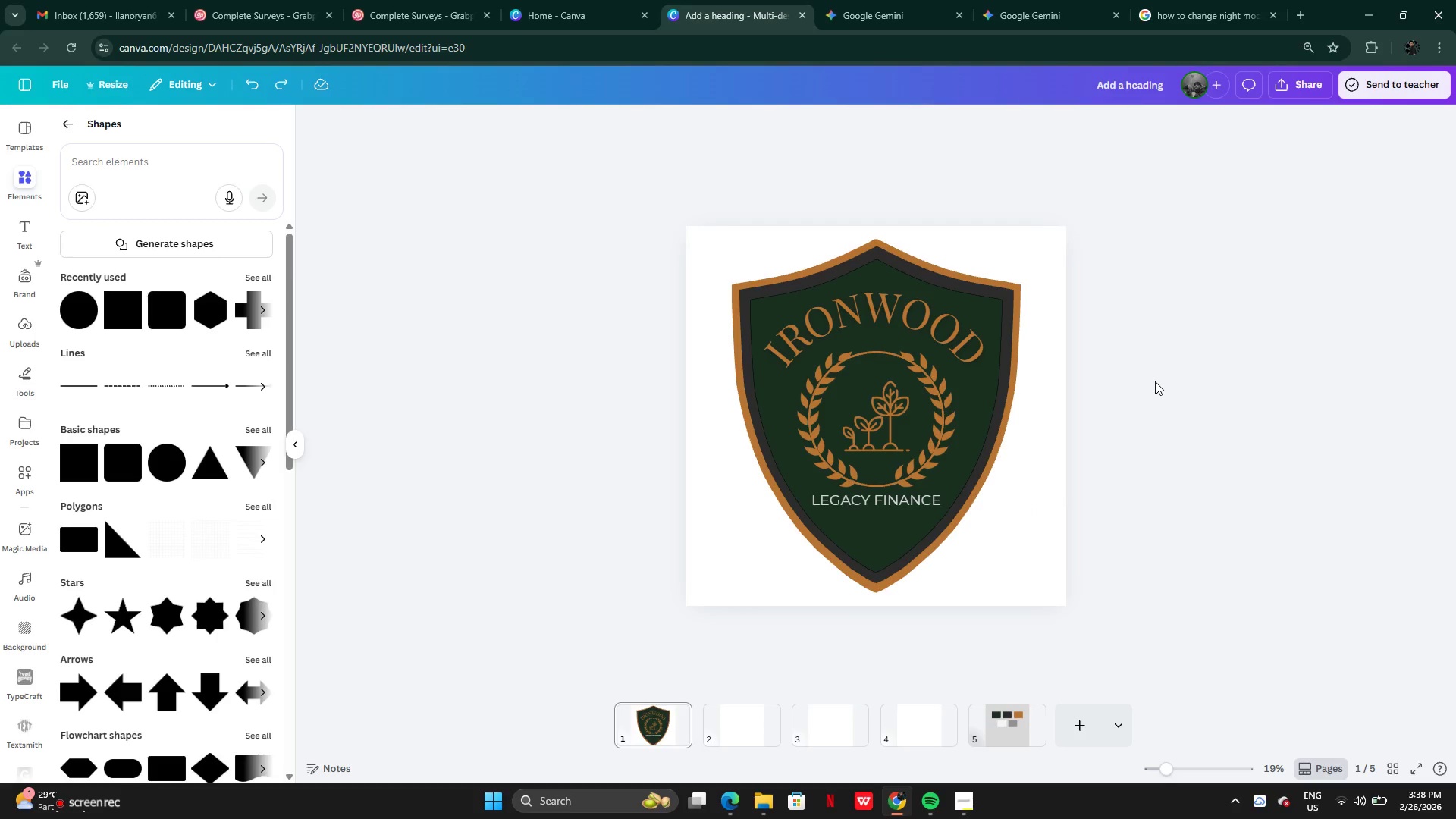 
key(Control+Z)
 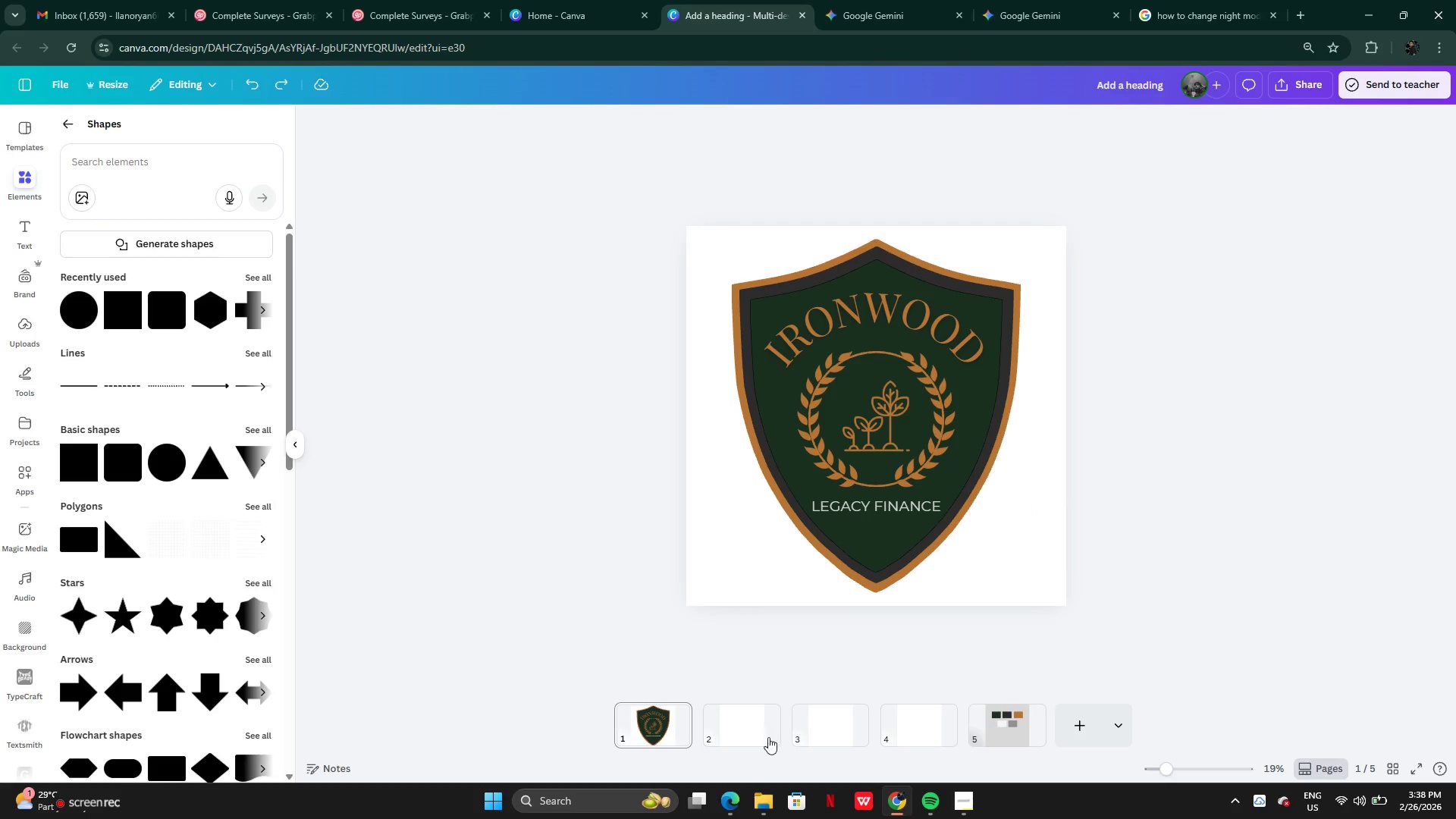 
left_click([752, 724])
 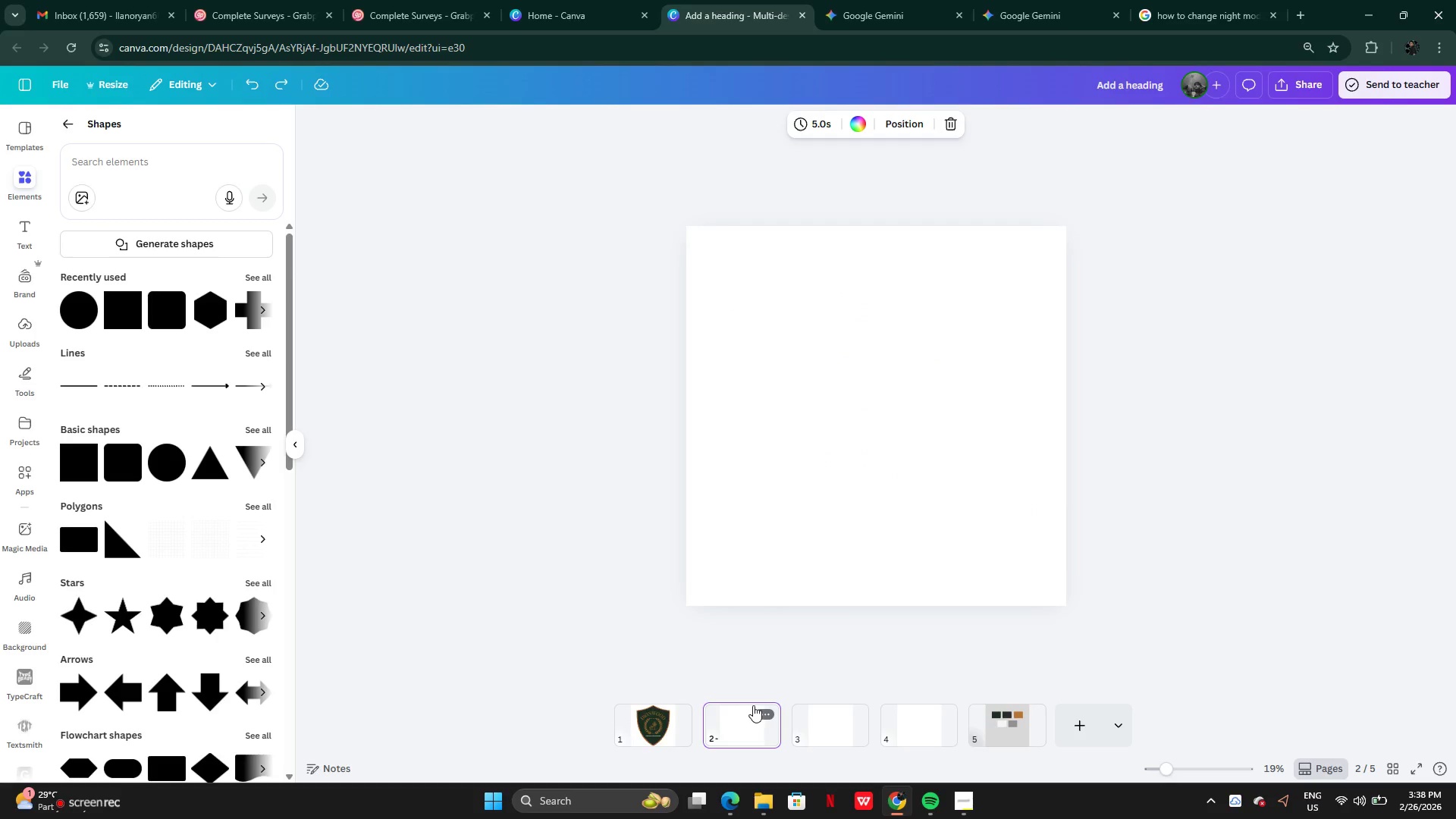 
key(Control+Y)
 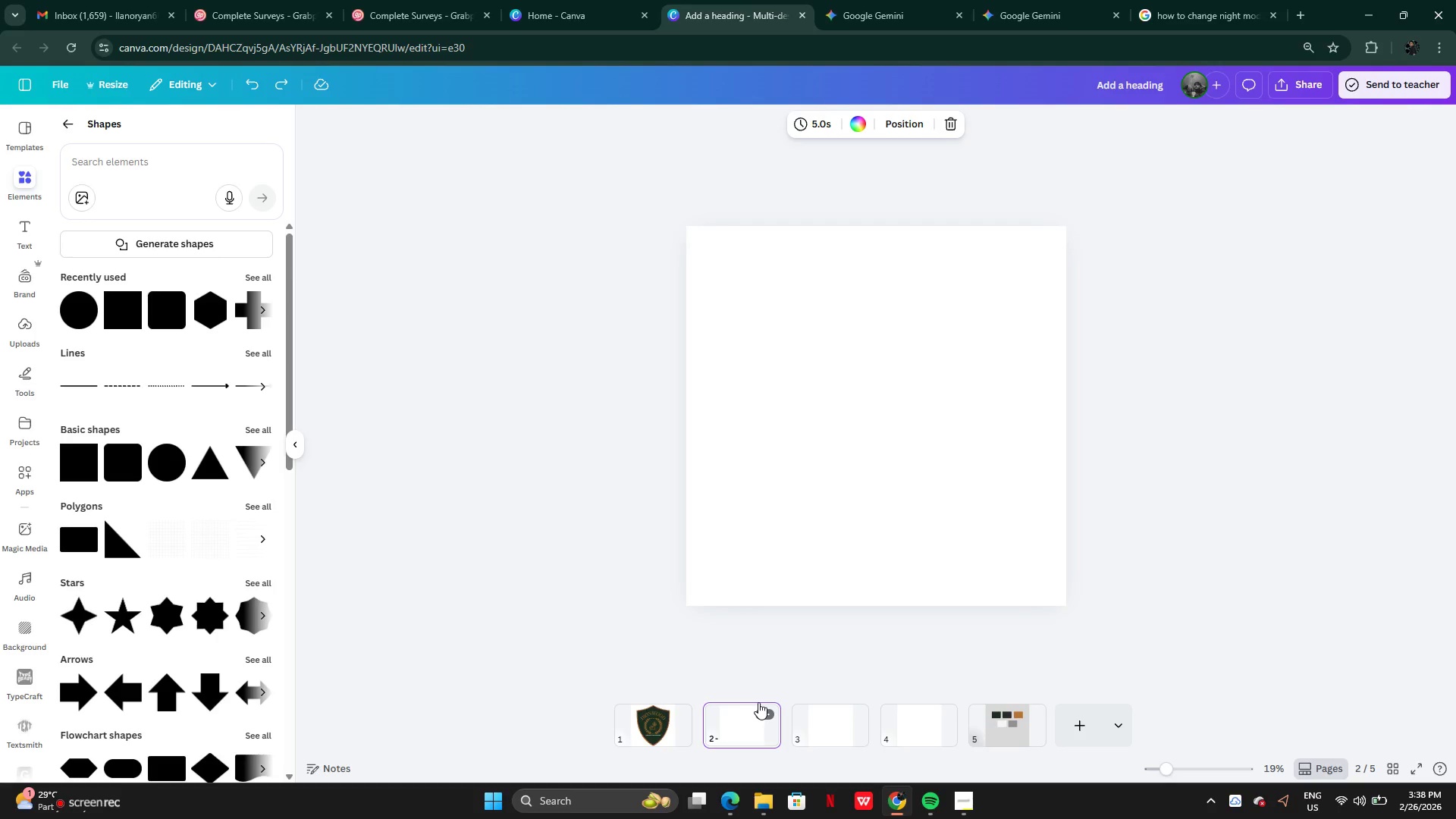 
key(Control+Y)
 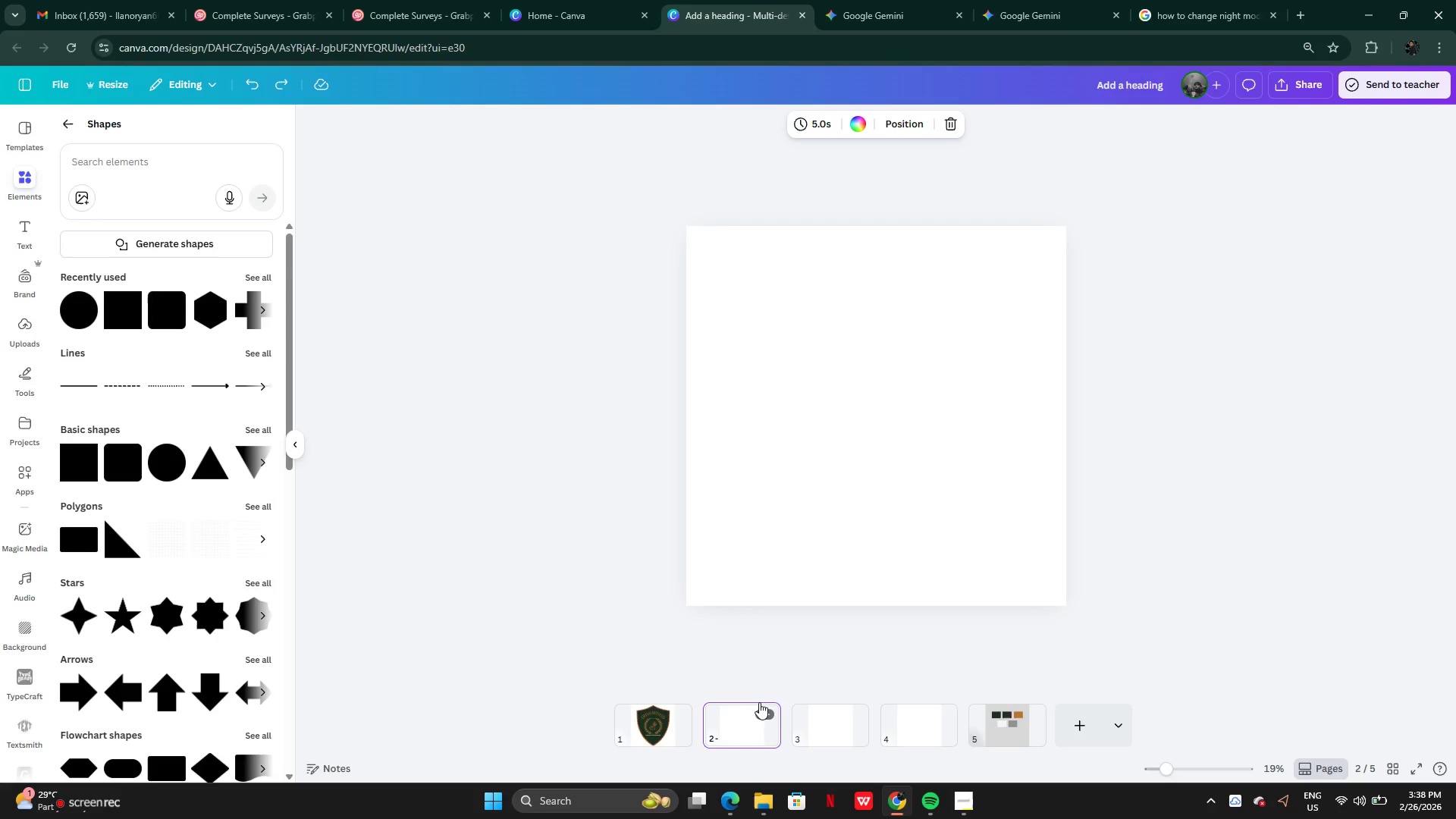 
key(Control+Y)
 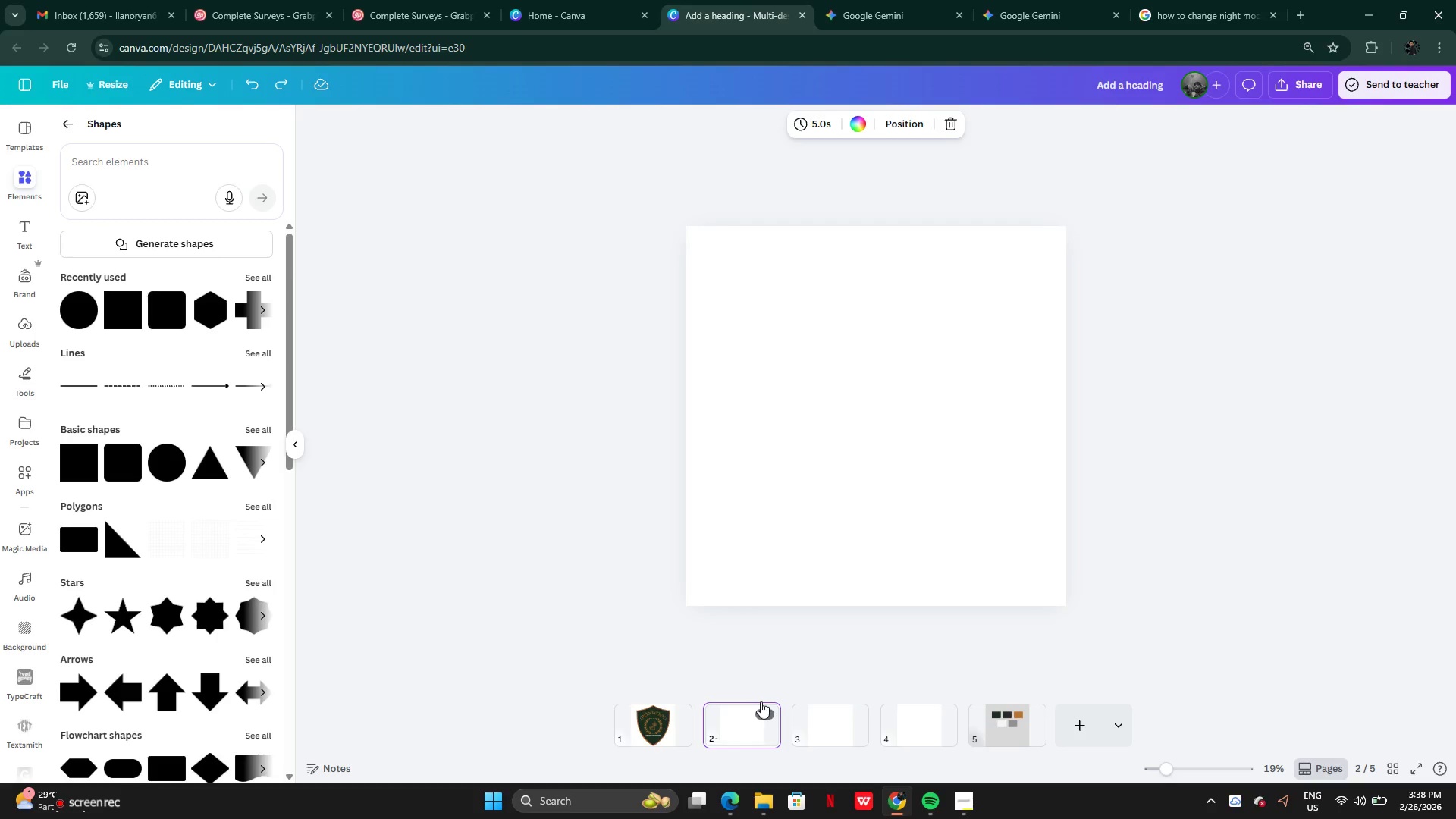 
key(Control+Y)
 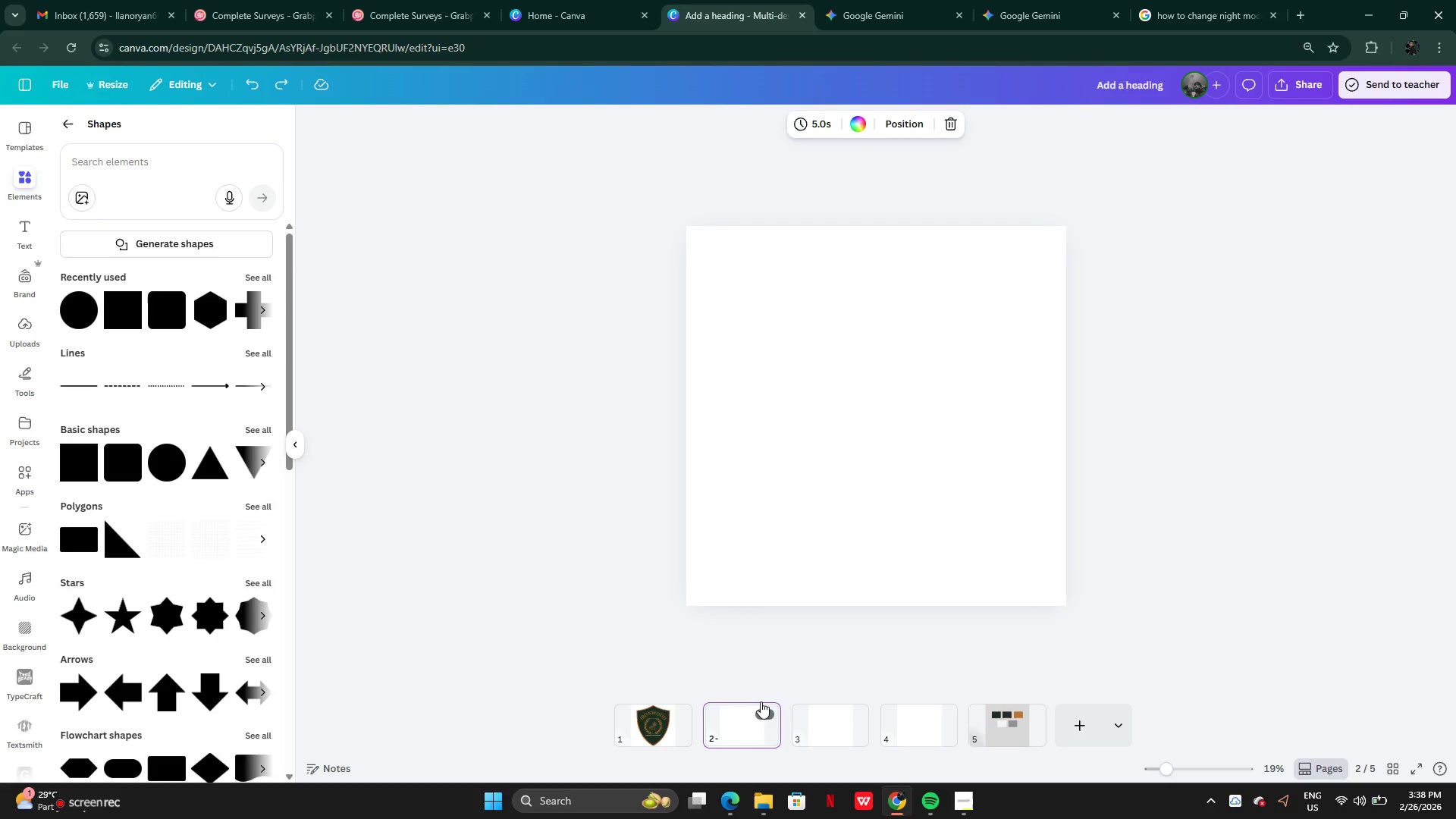 
key(Control+Y)
 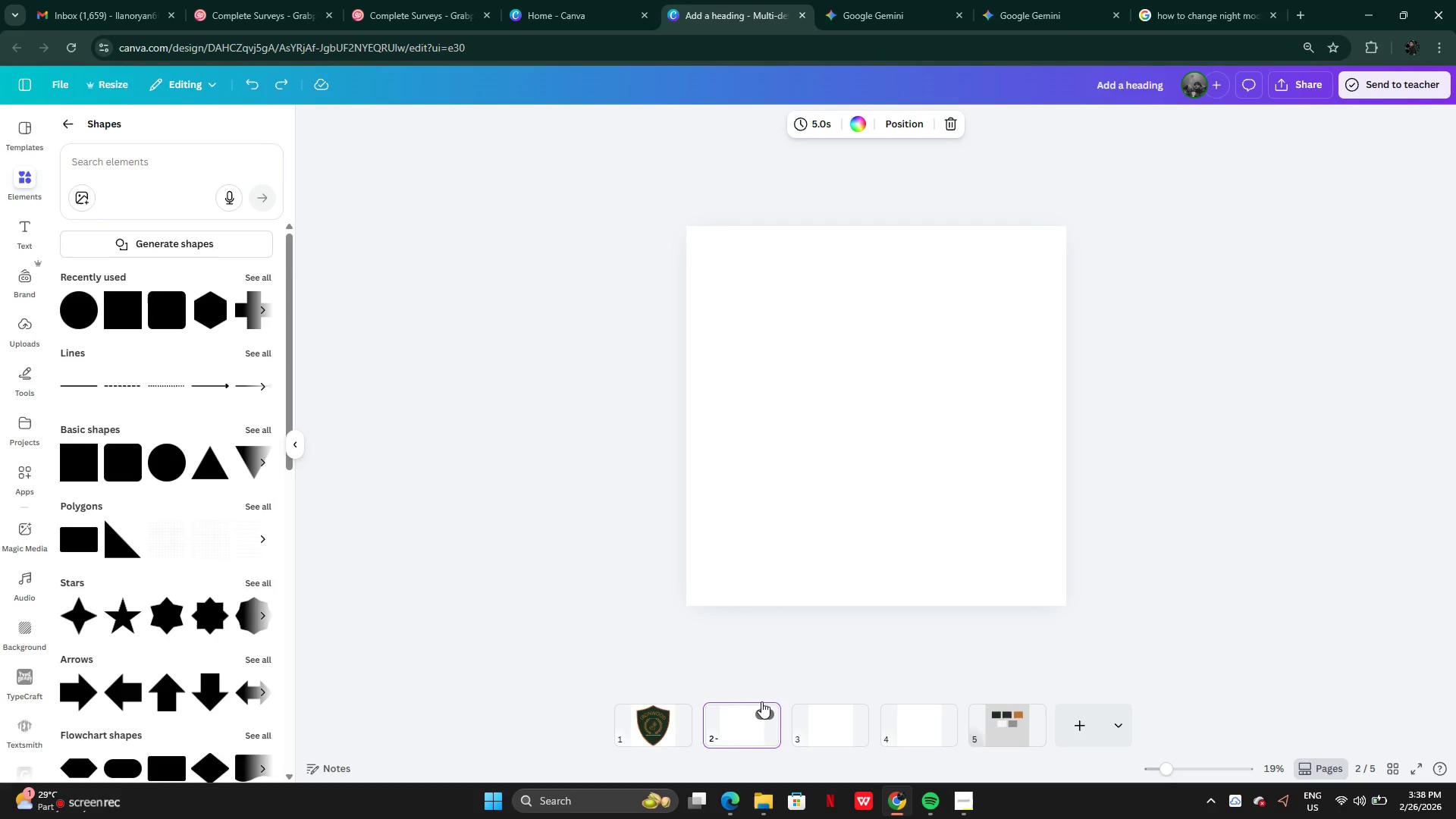 
key(Control+Y)
 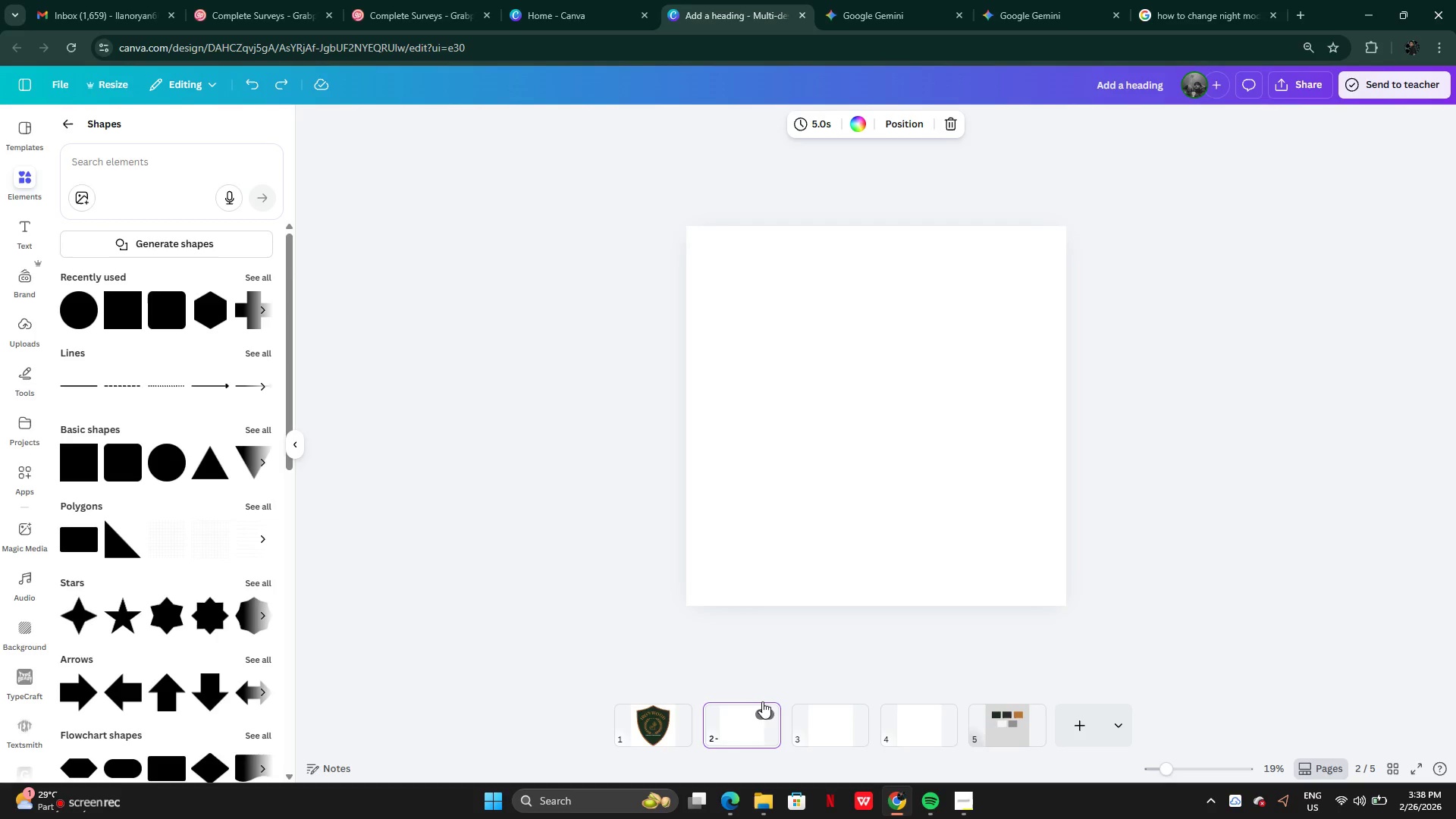 
key(Control+Y)
 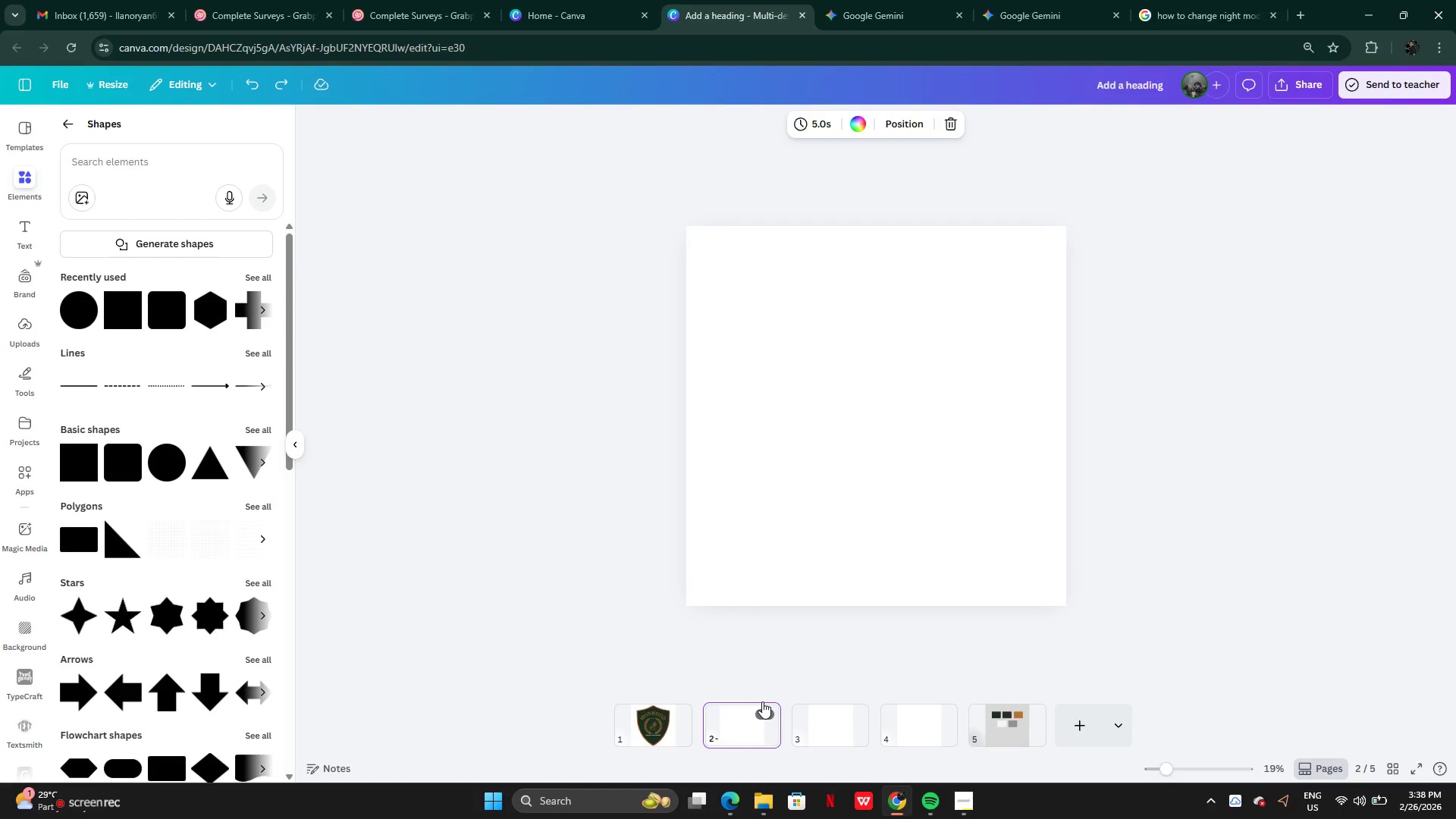 
key(Control+Y)
 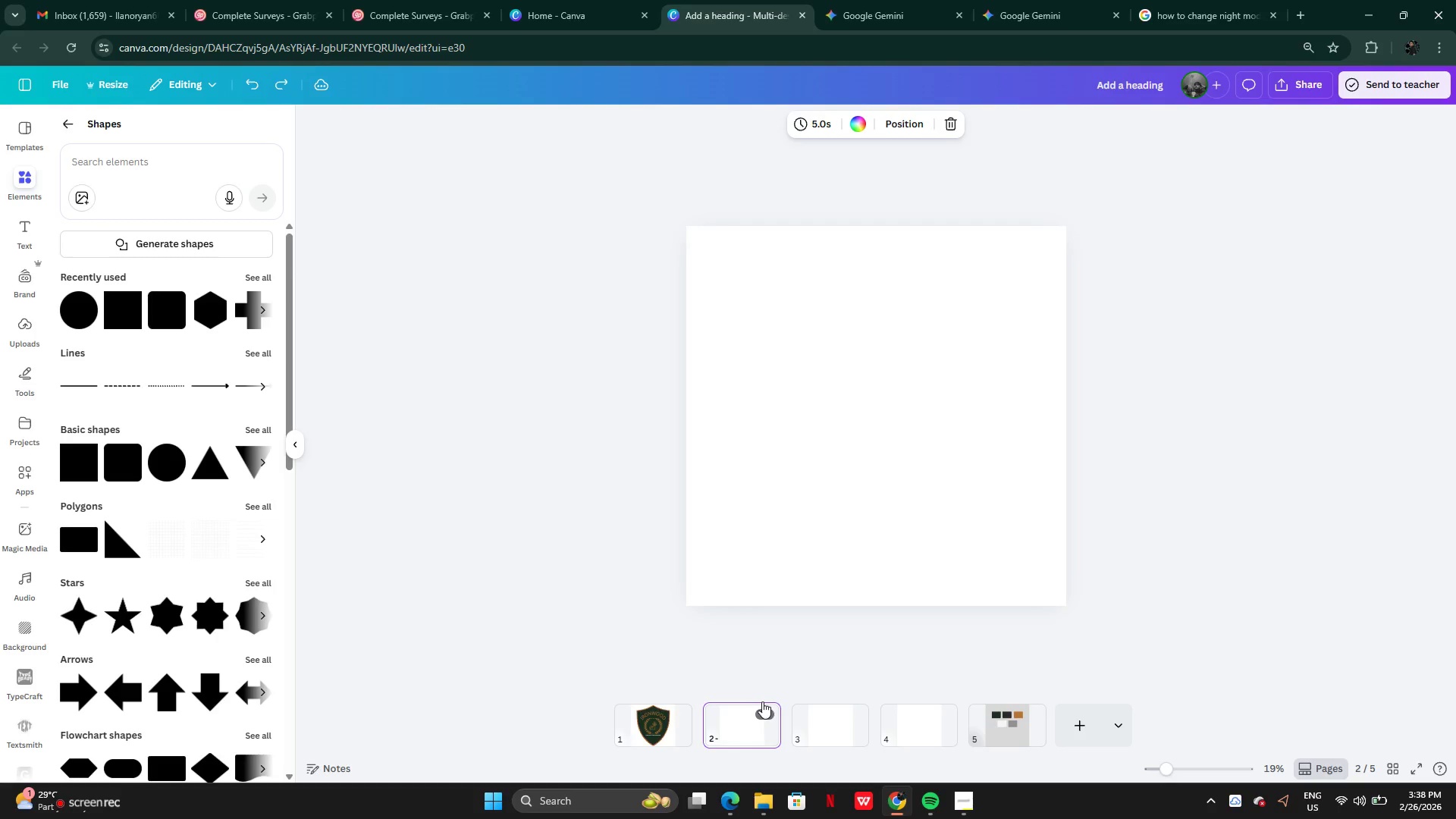 
key(Control+Y)
 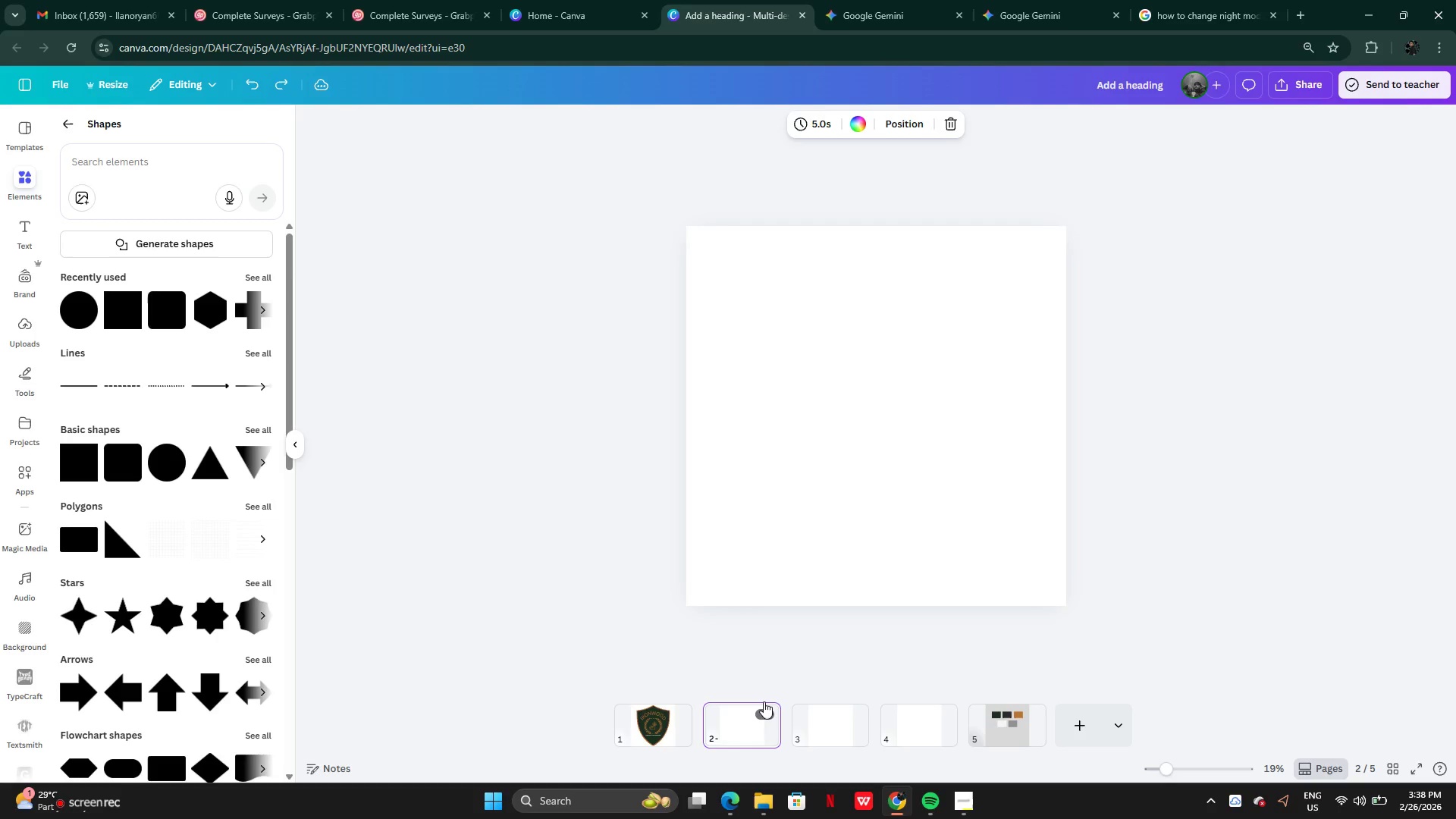 
key(Control+Y)
 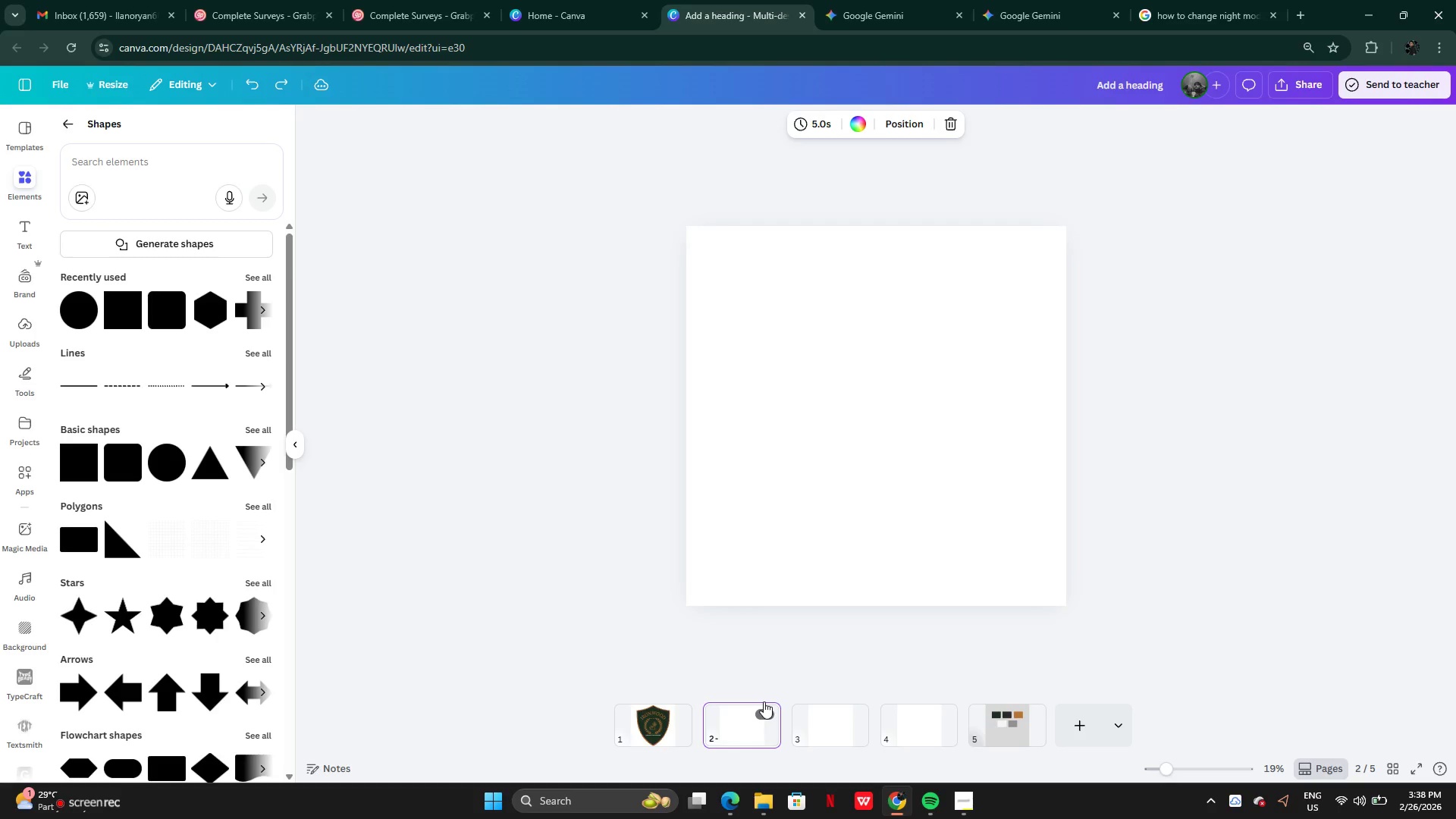 
key(Control+Y)
 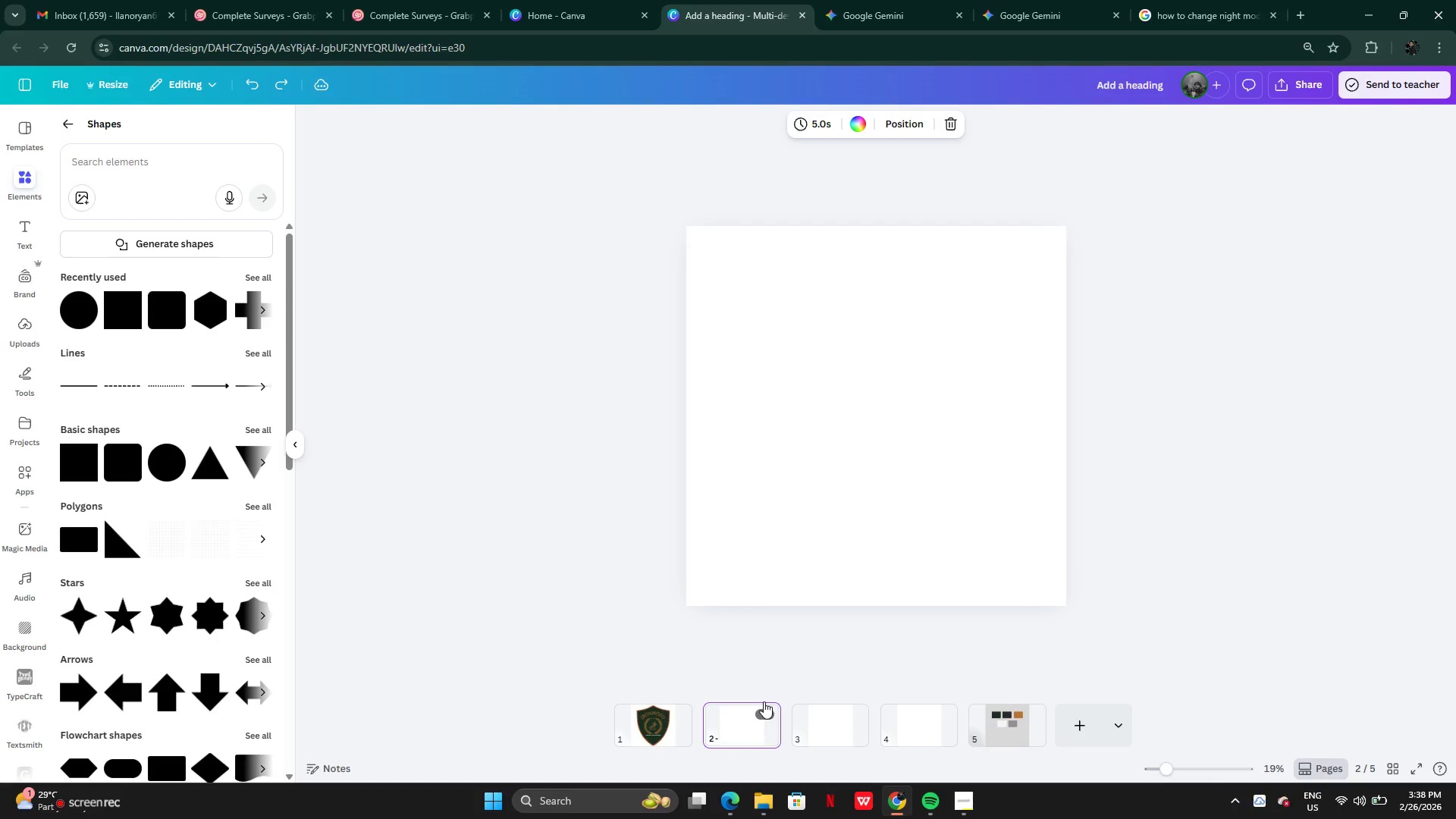 
key(Control+Y)
 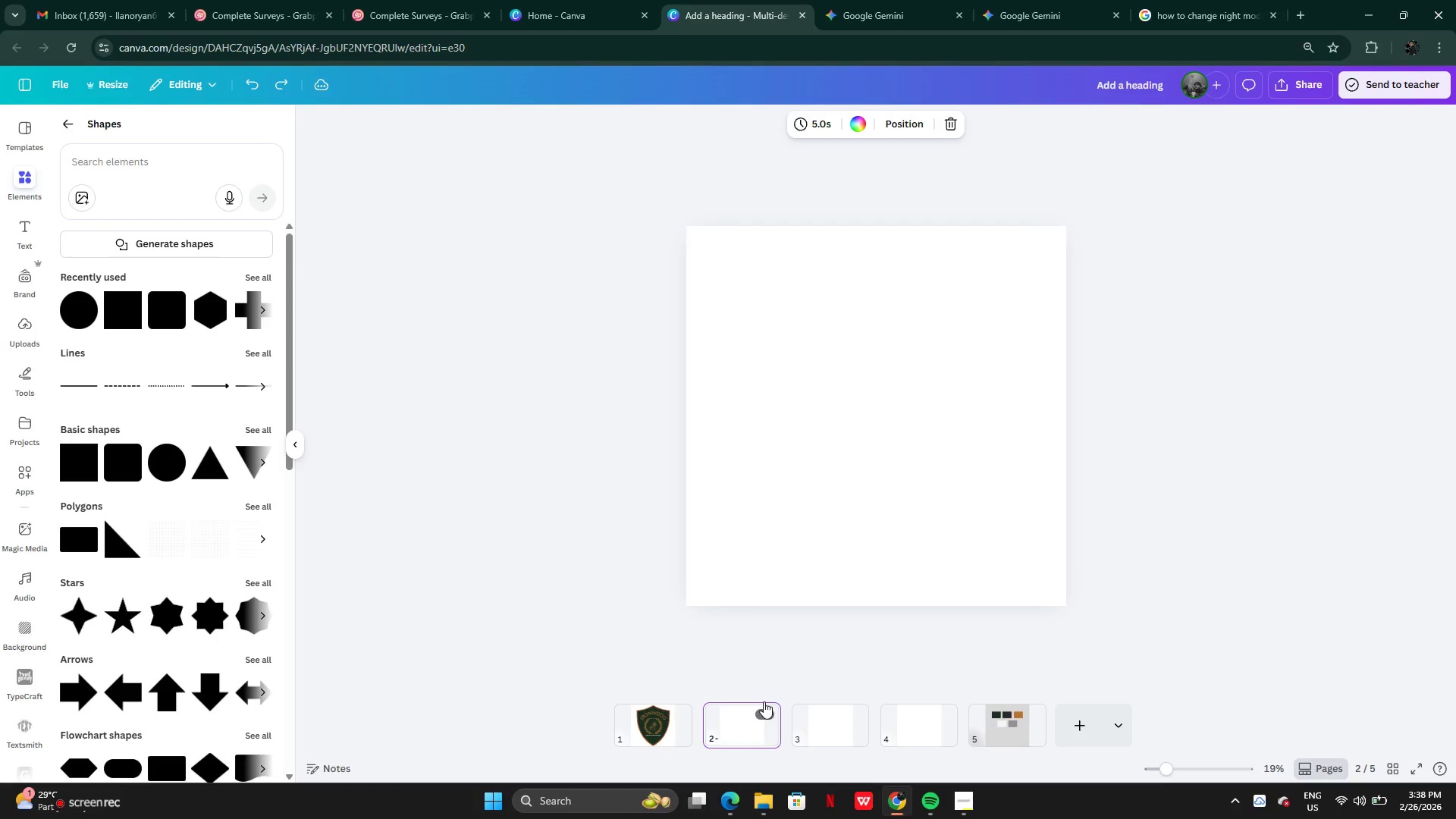 
key(Control+Y)
 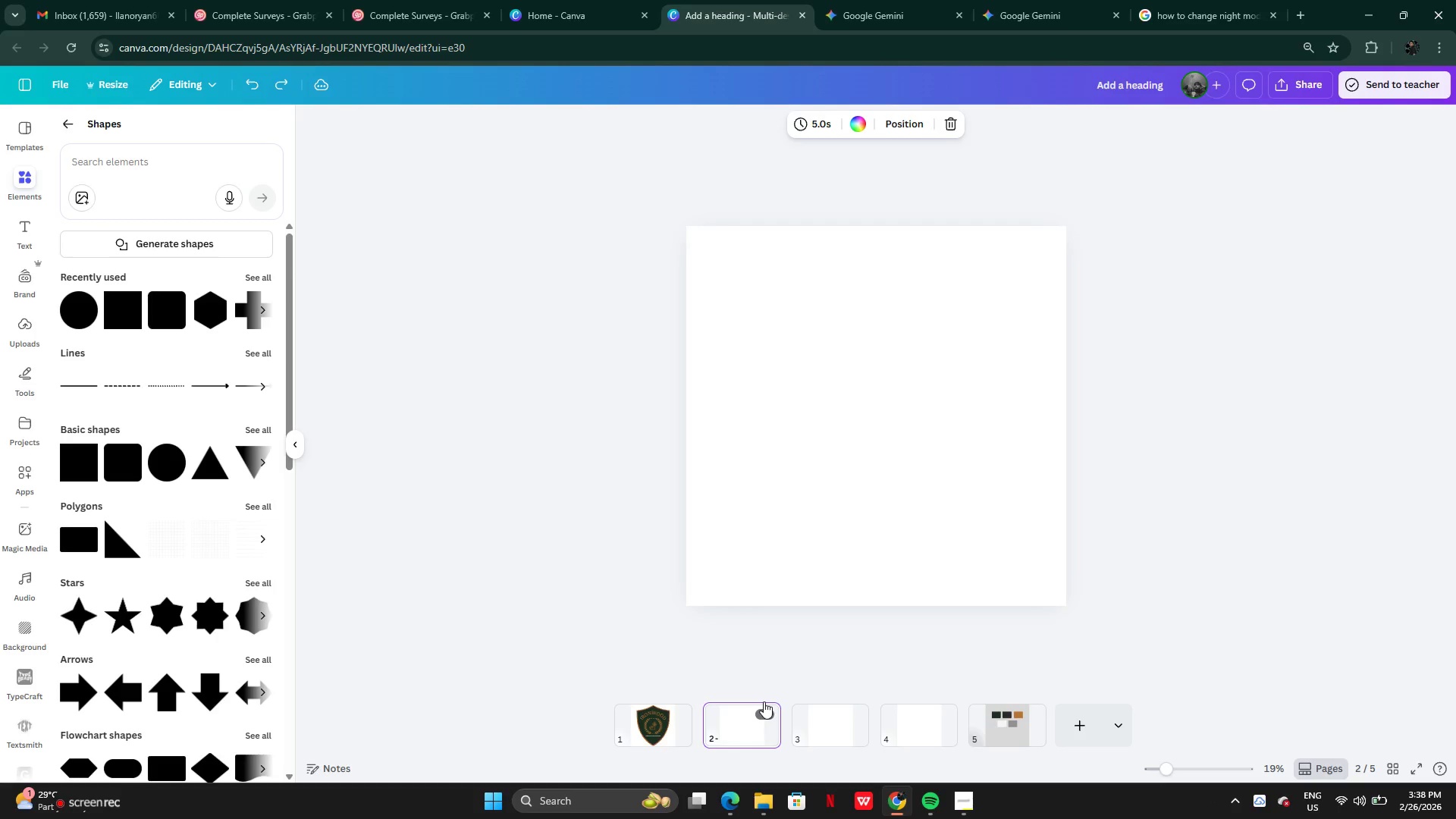 
key(Control+Y)
 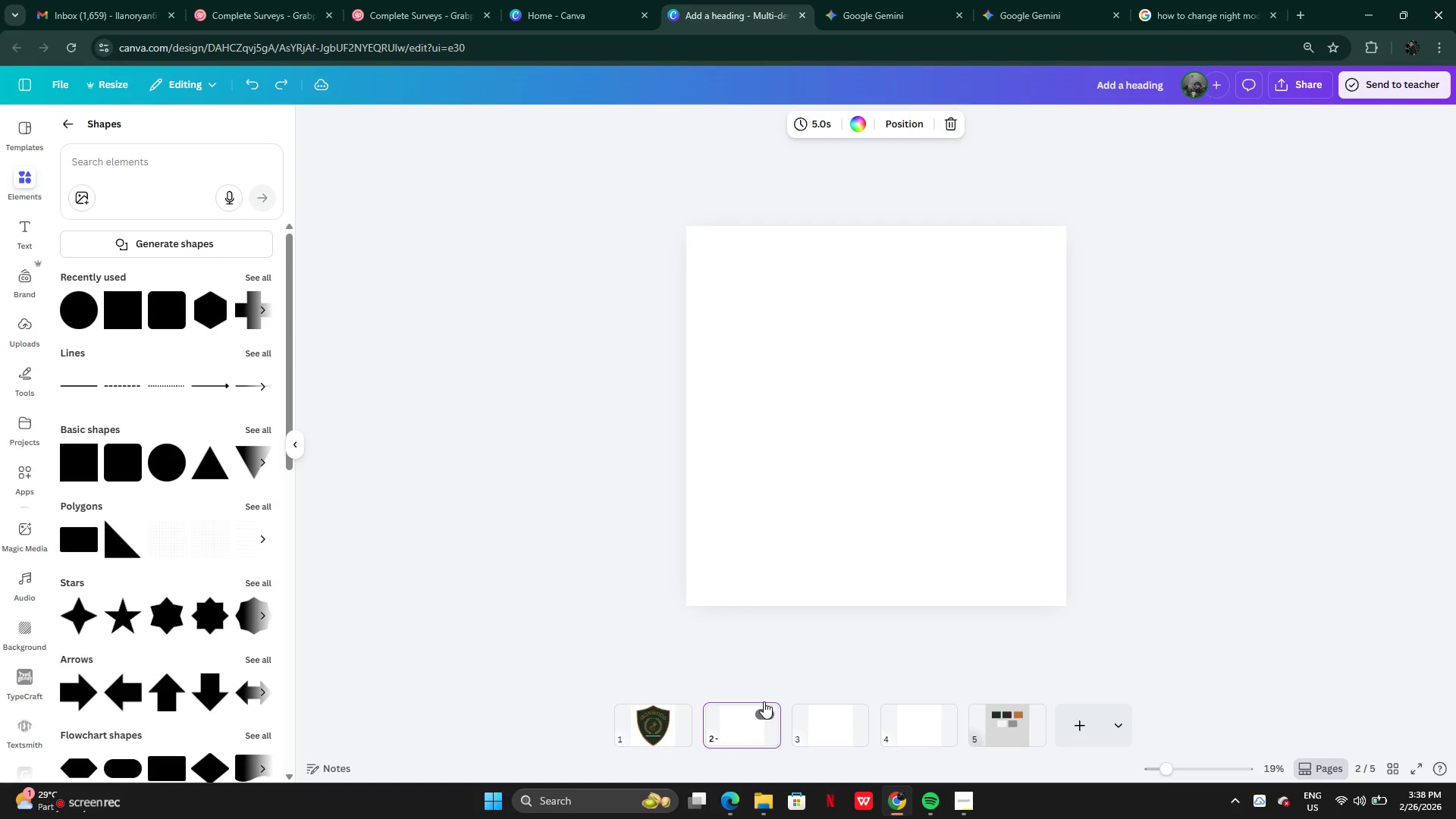 
key(Control+Y)
 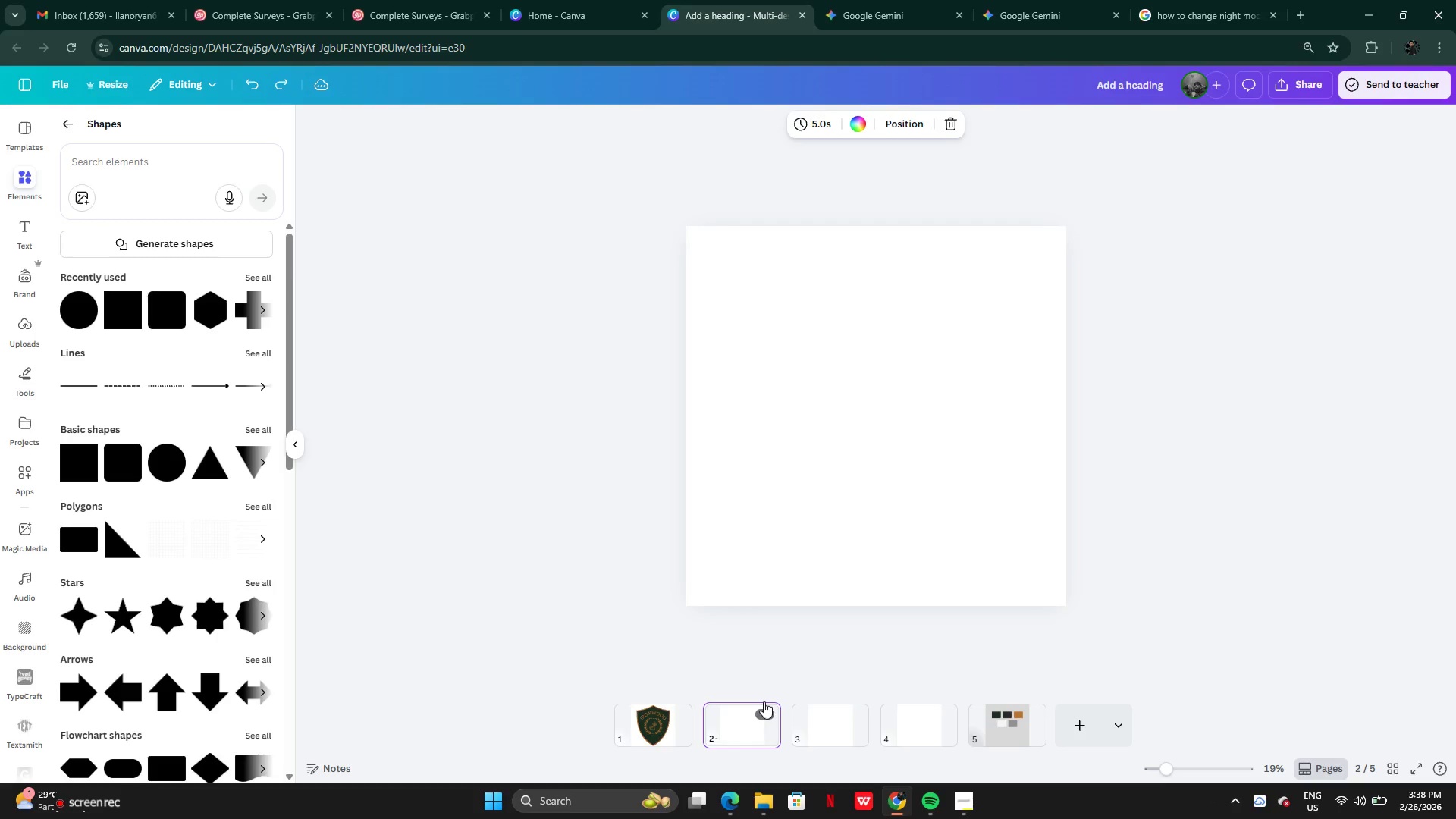 
key(Control+Y)
 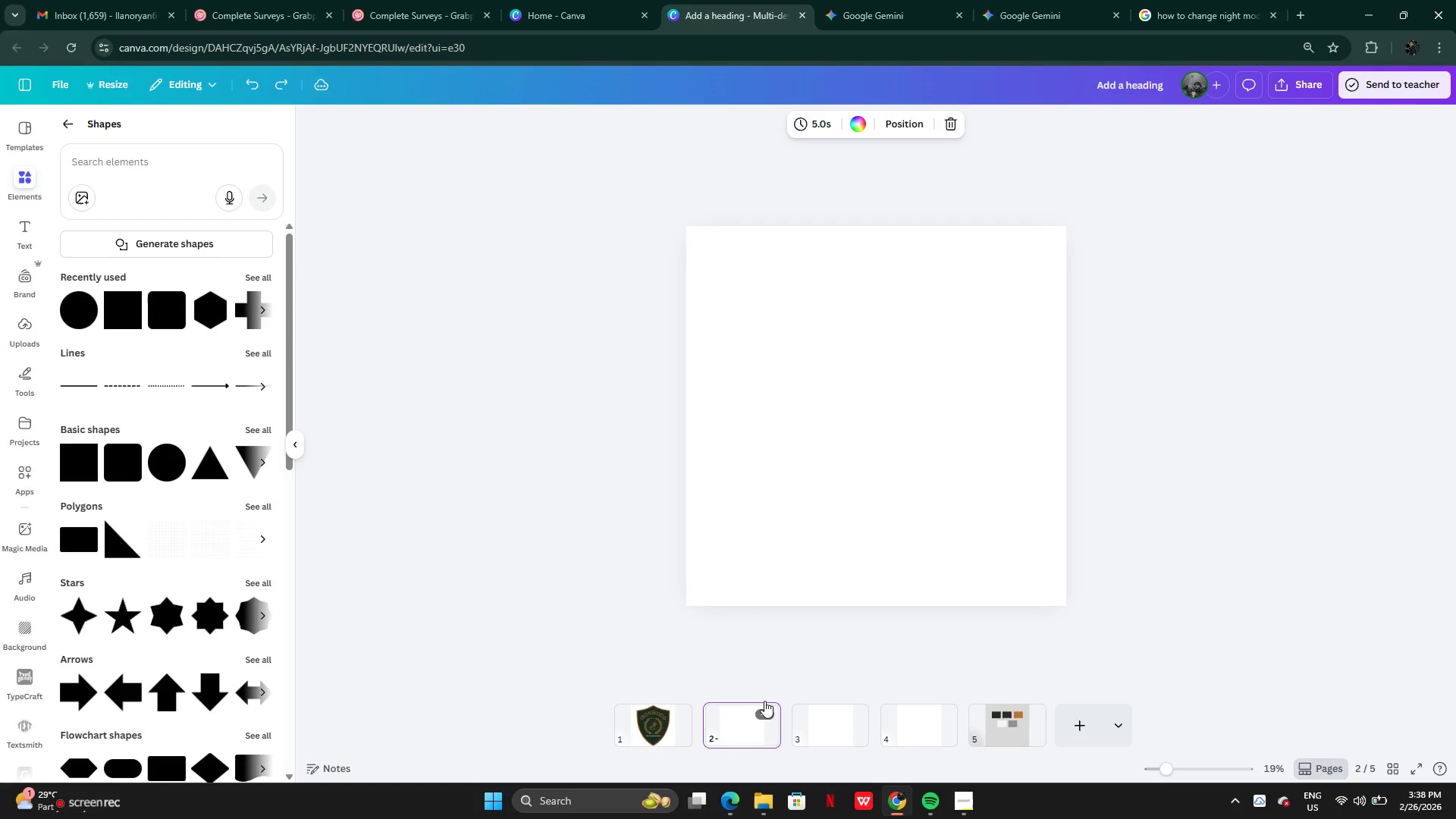 
key(Control+Y)
 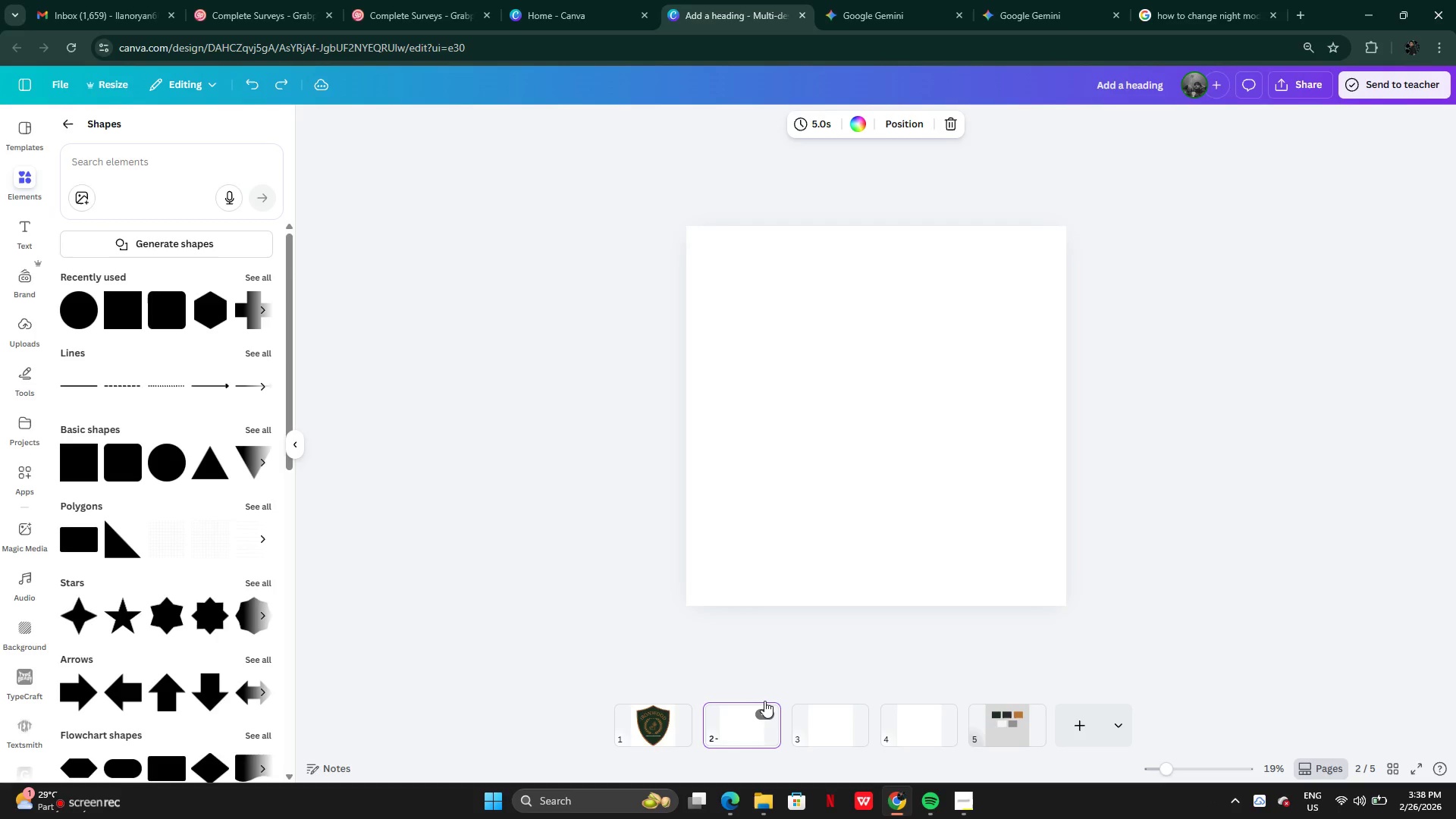 
key(Control+Y)
 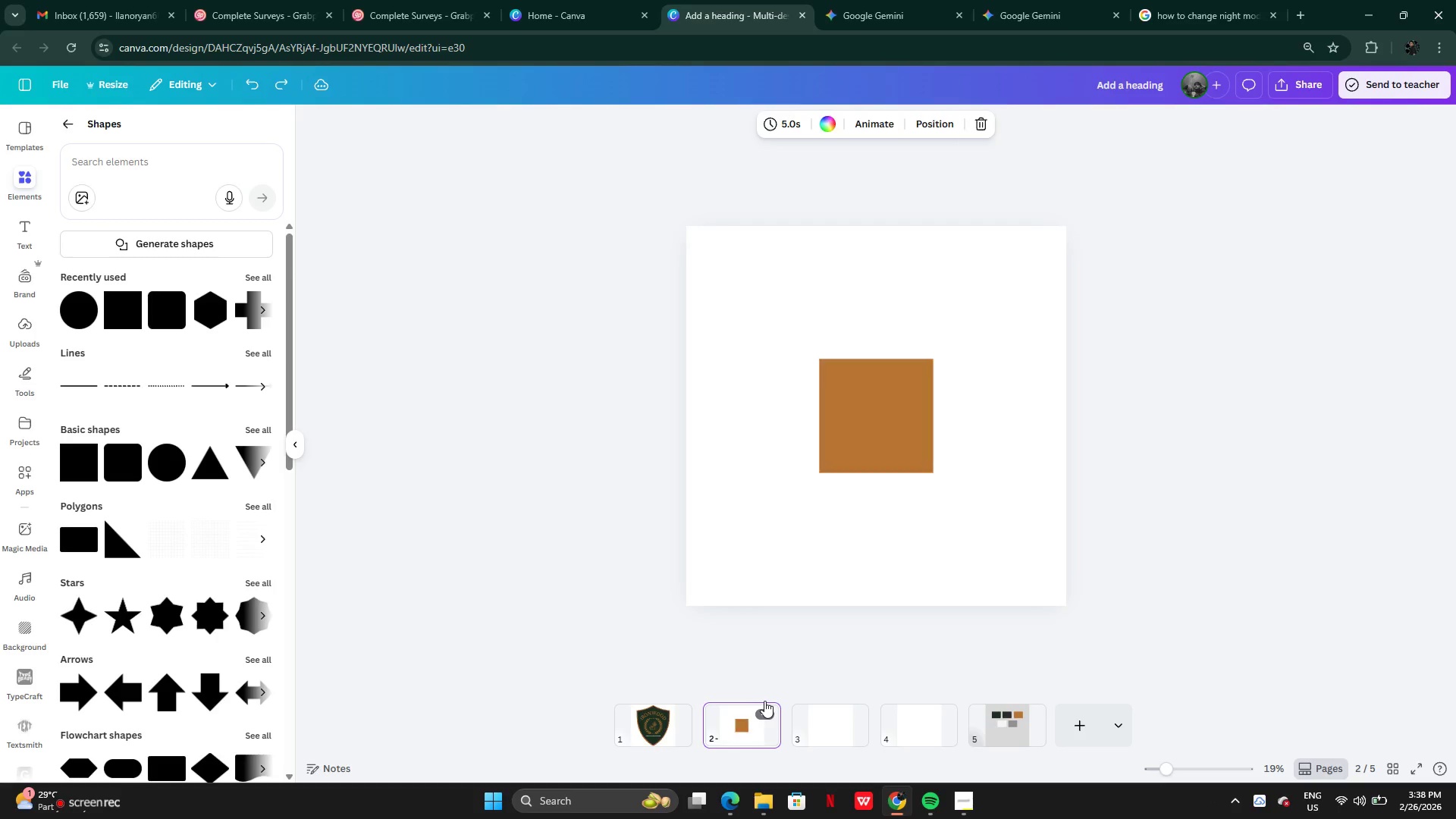 
key(Control+Y)
 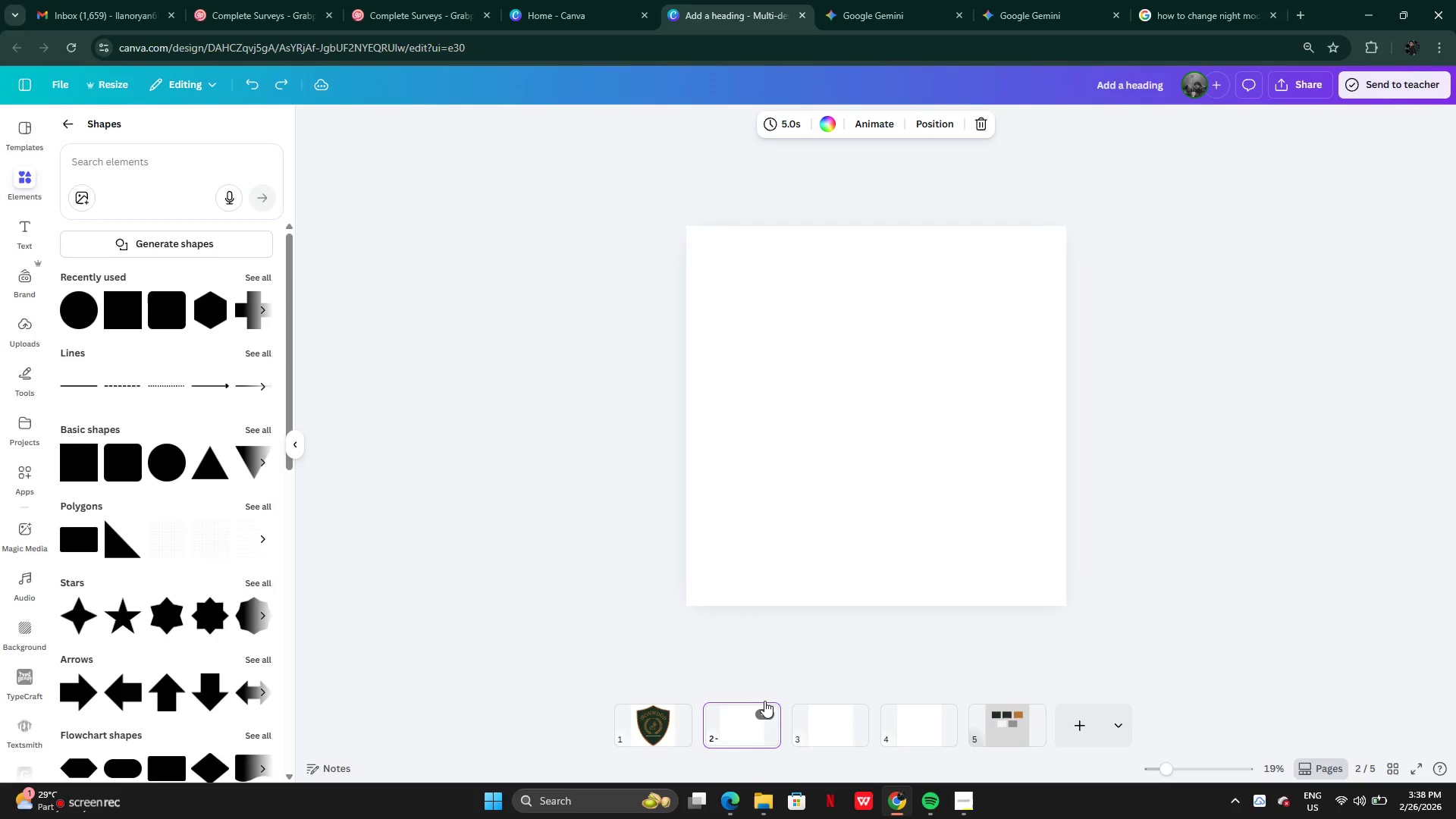 
key(Control+Y)
 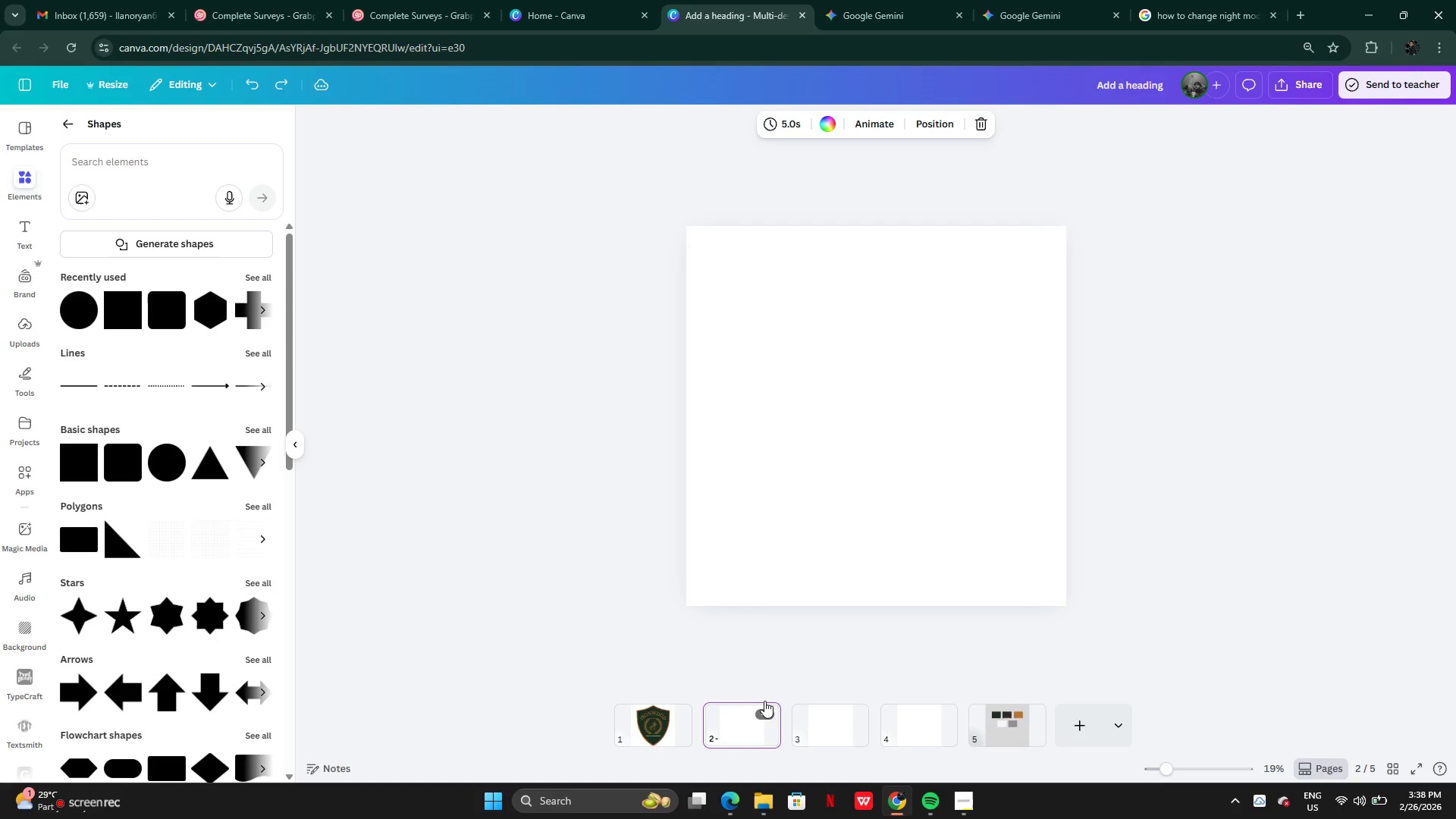 
key(Control+Y)
 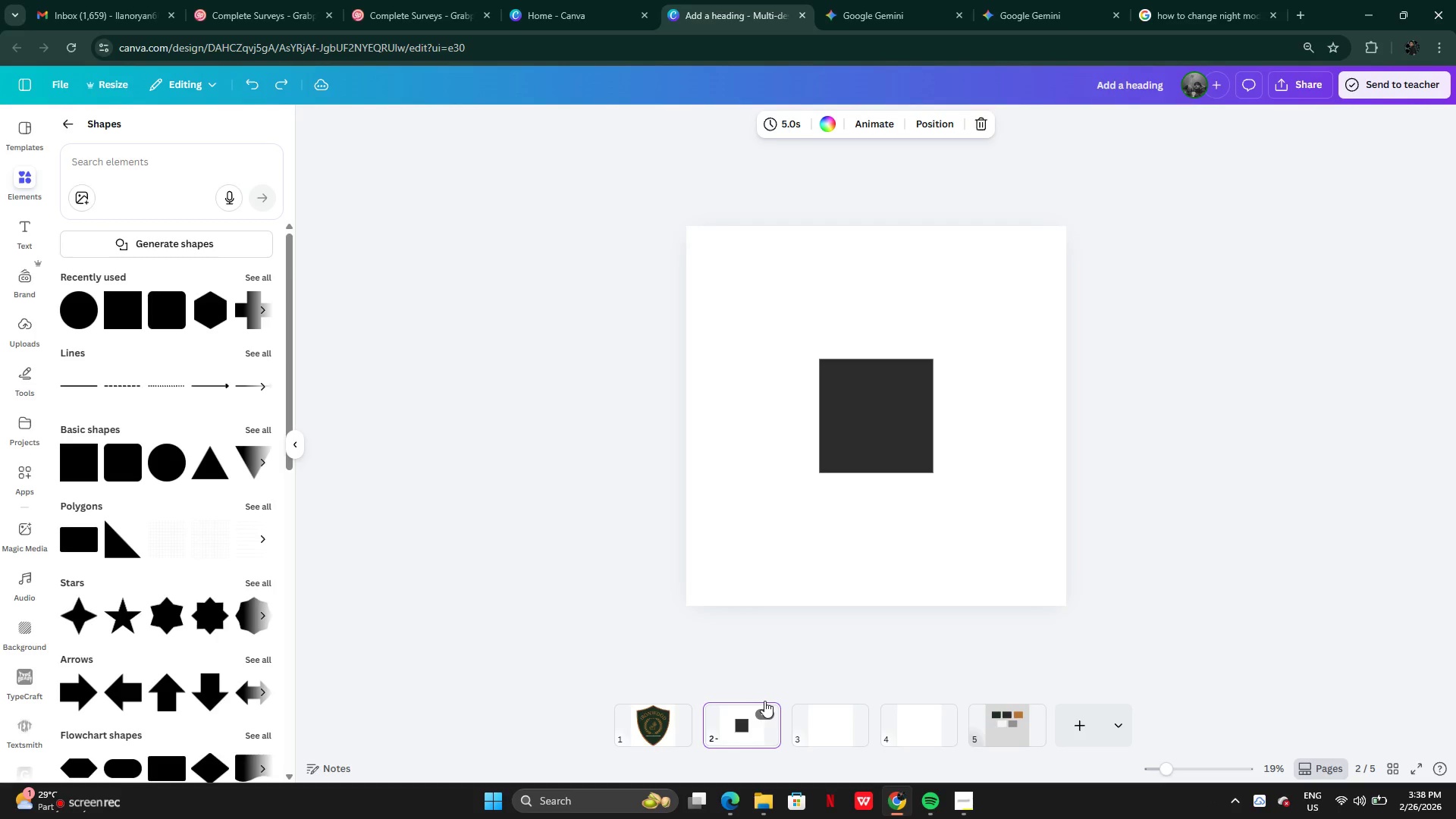 
key(Control+Y)
 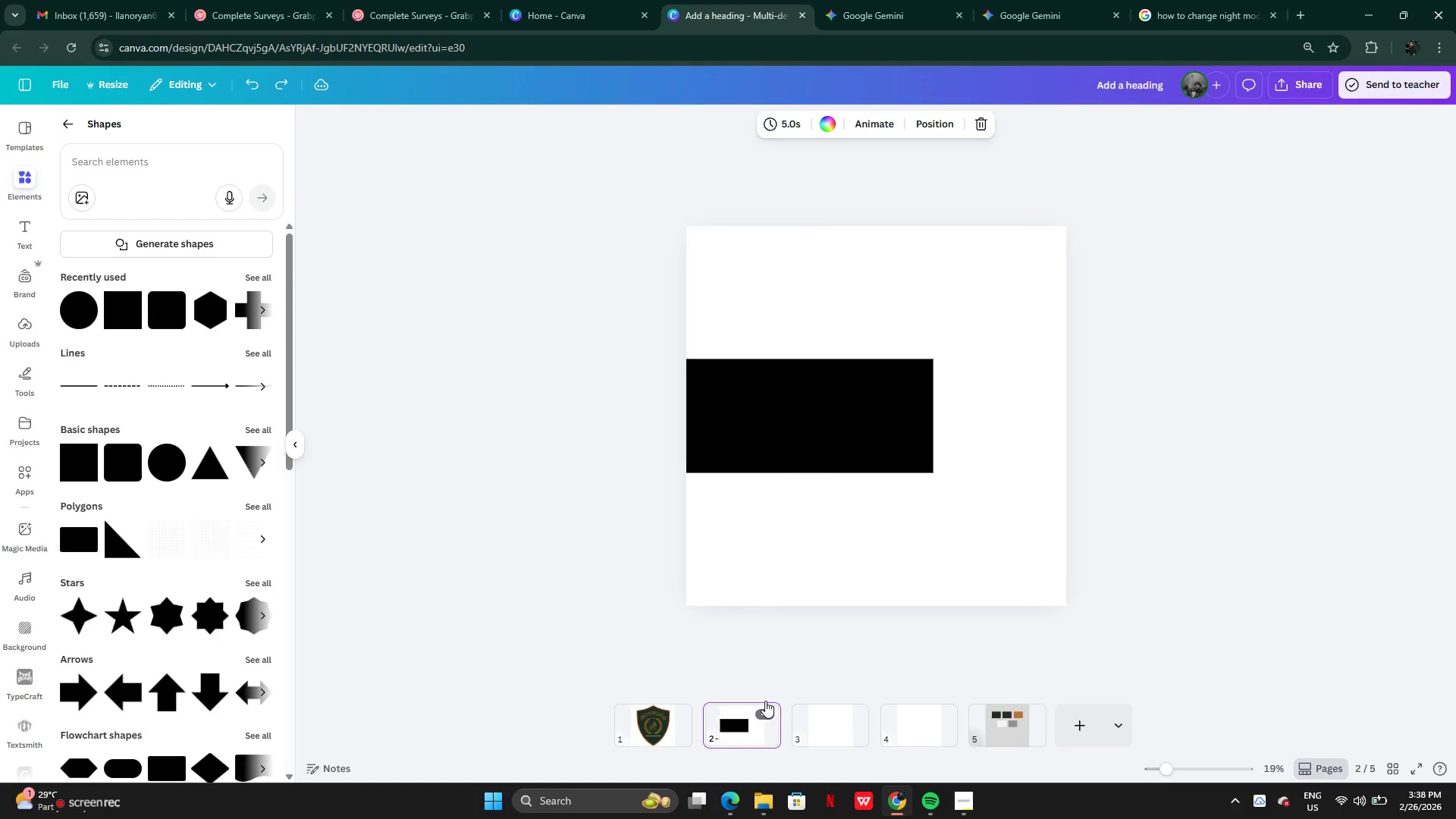 
key(Control+Y)
 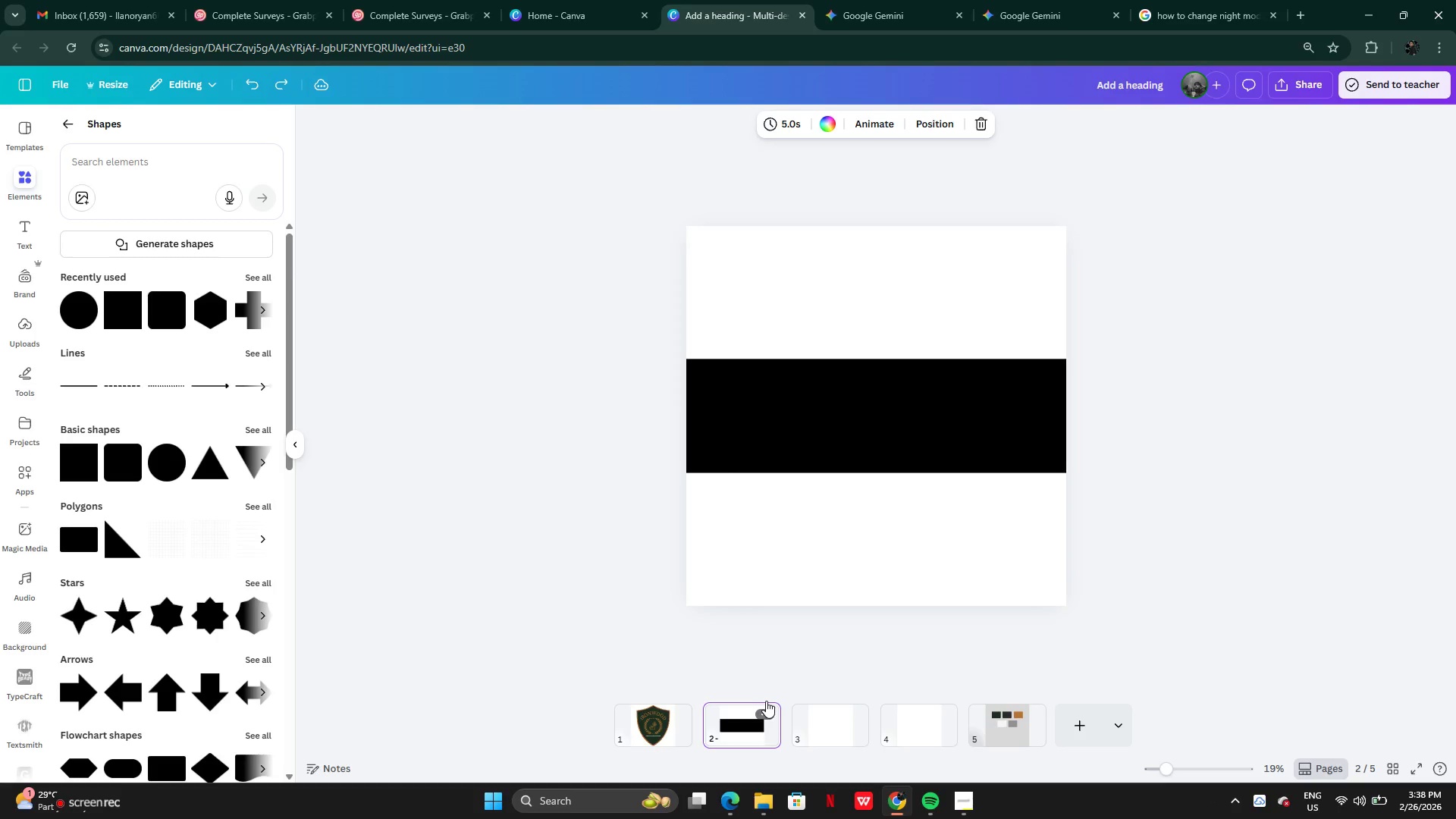 
key(Control+Y)
 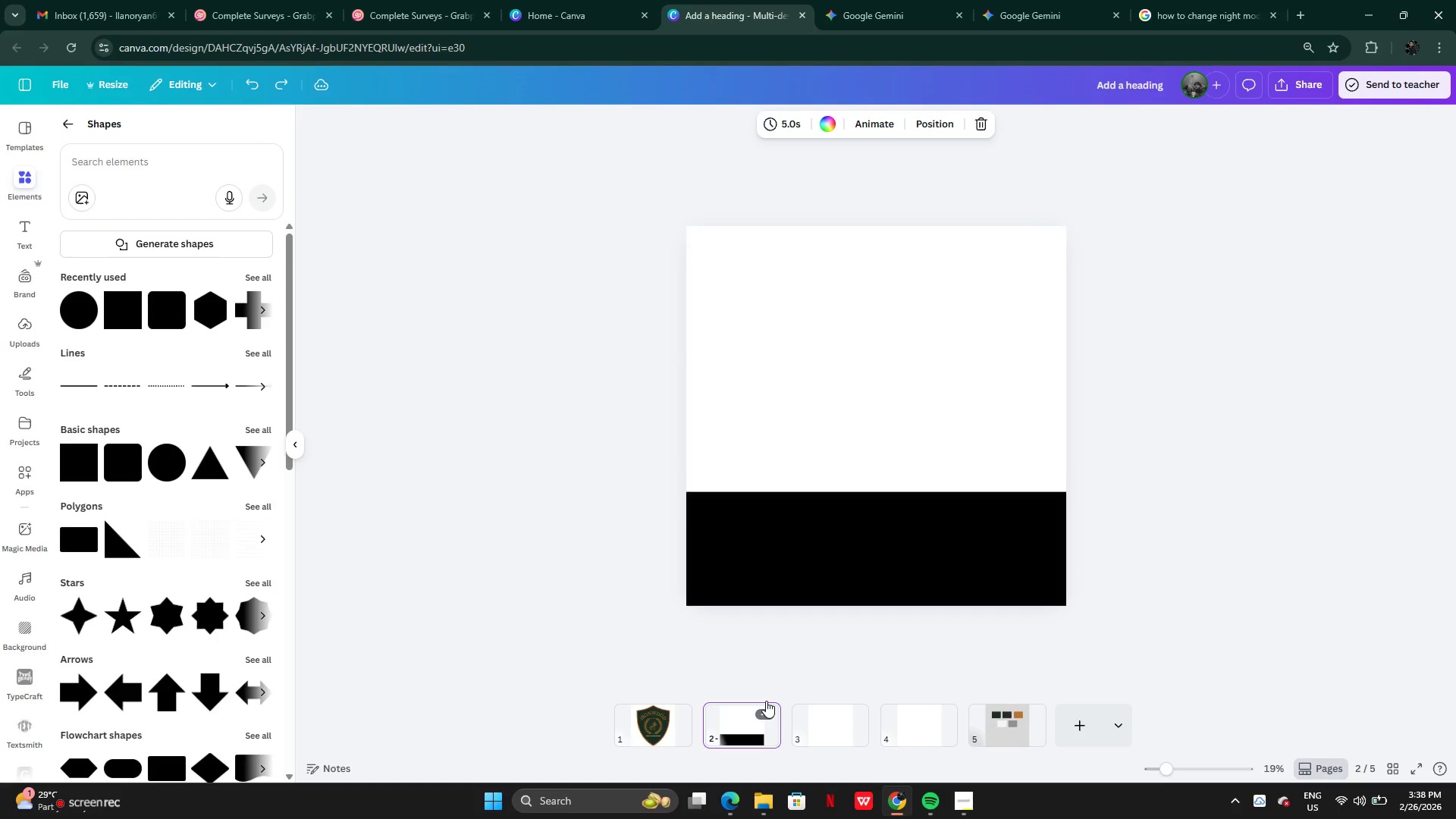 
key(Control+Y)
 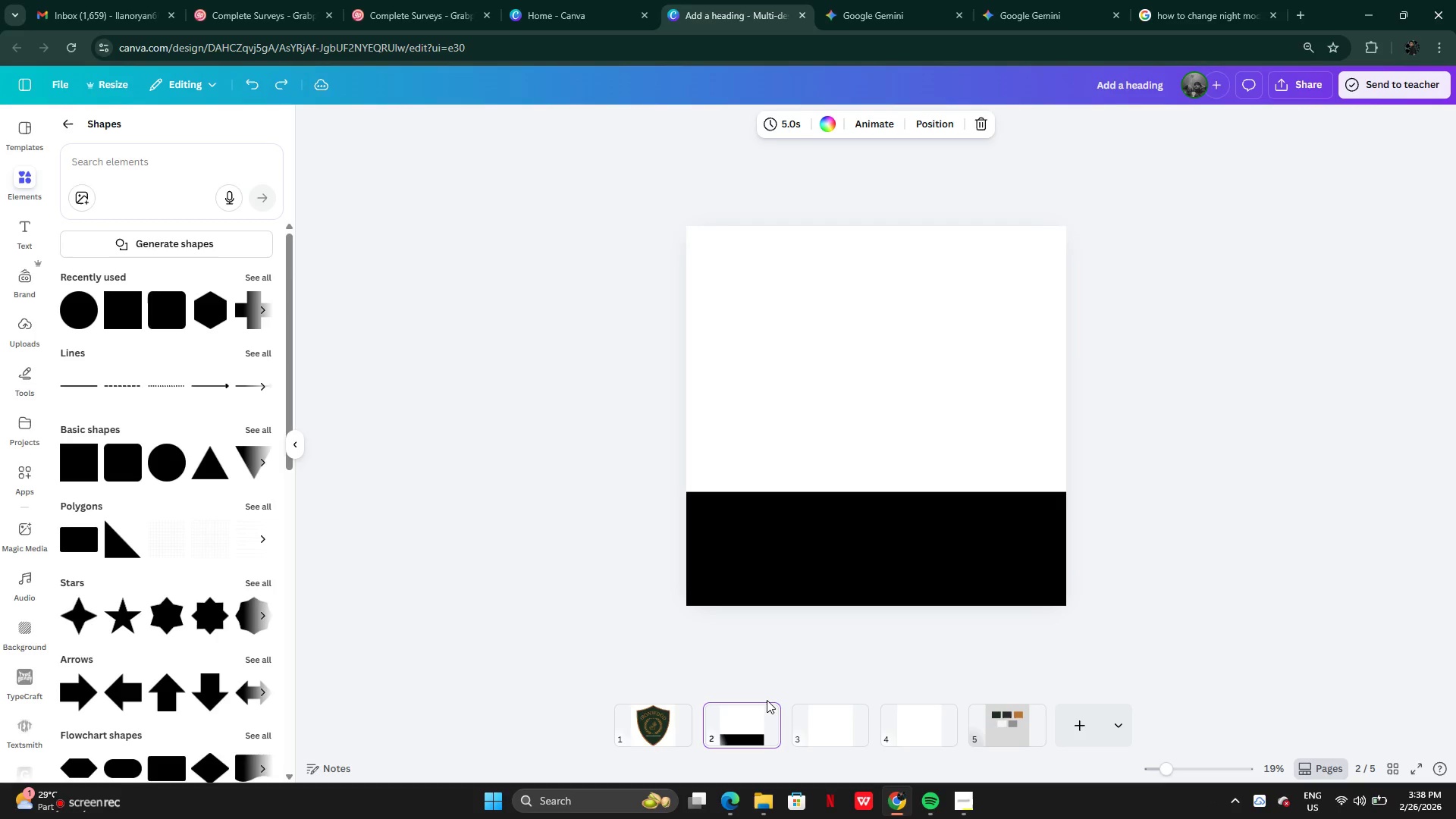 
key(Control+Y)
 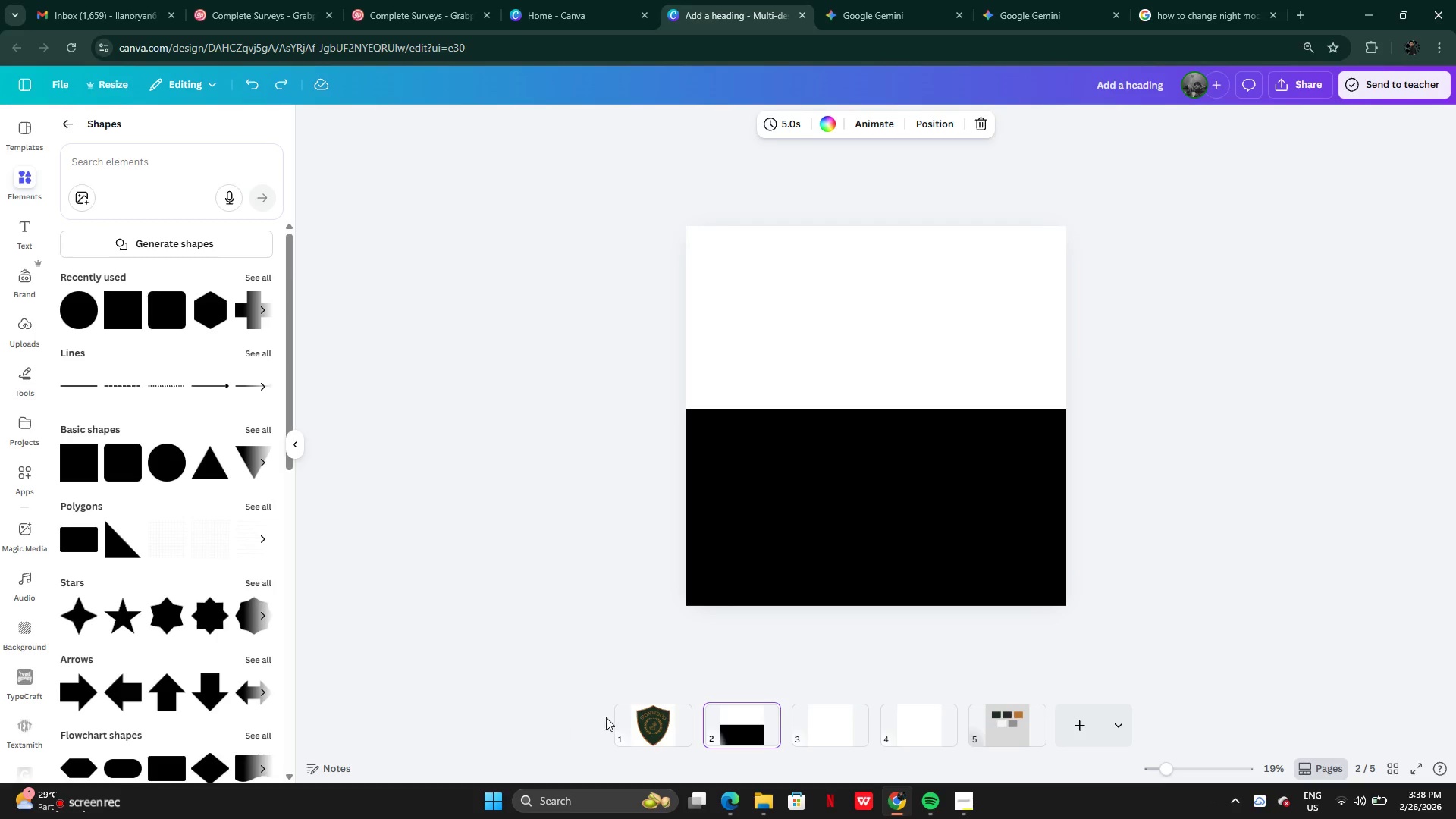 
left_click([650, 710])
 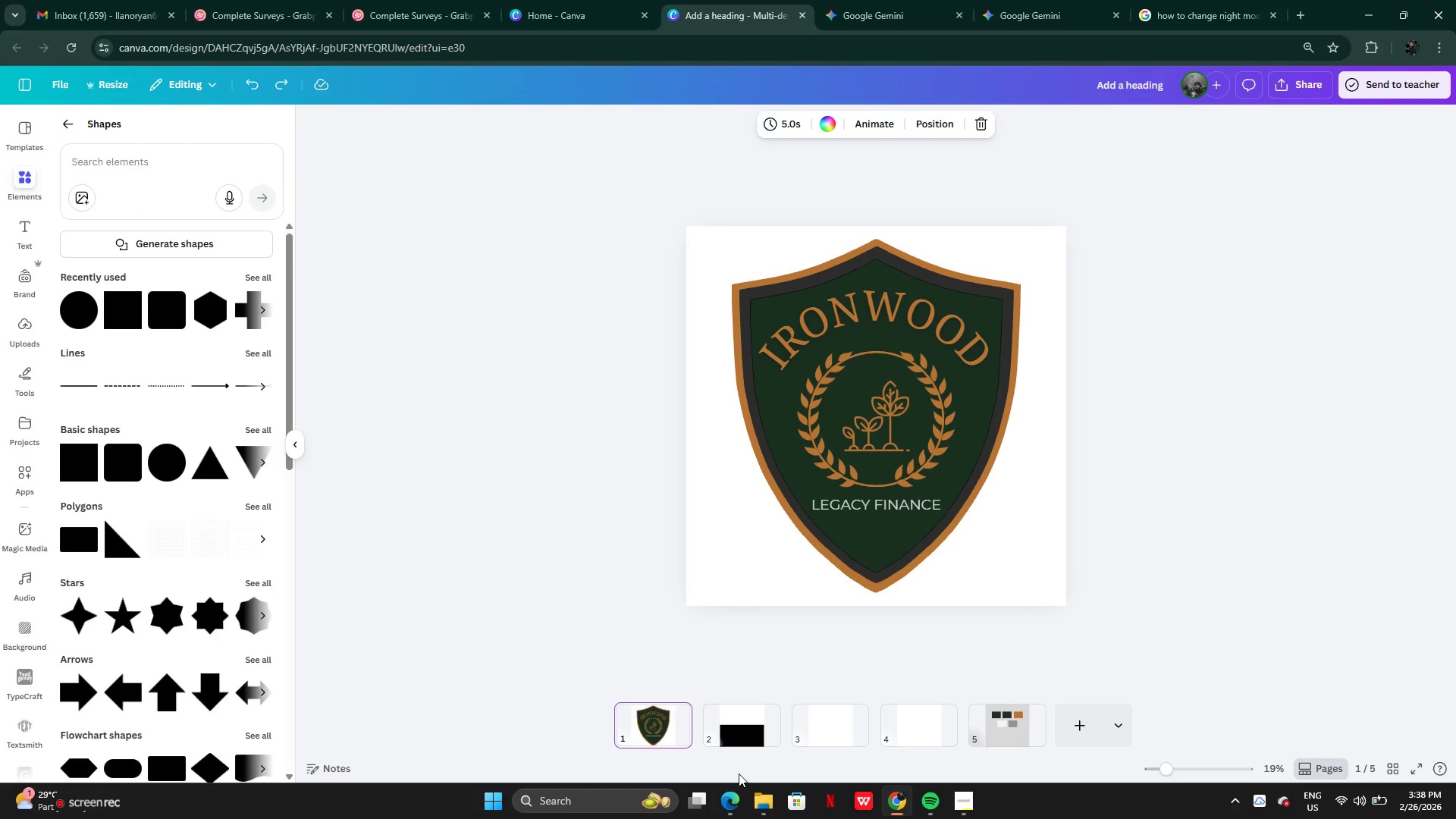 
left_click([739, 720])
 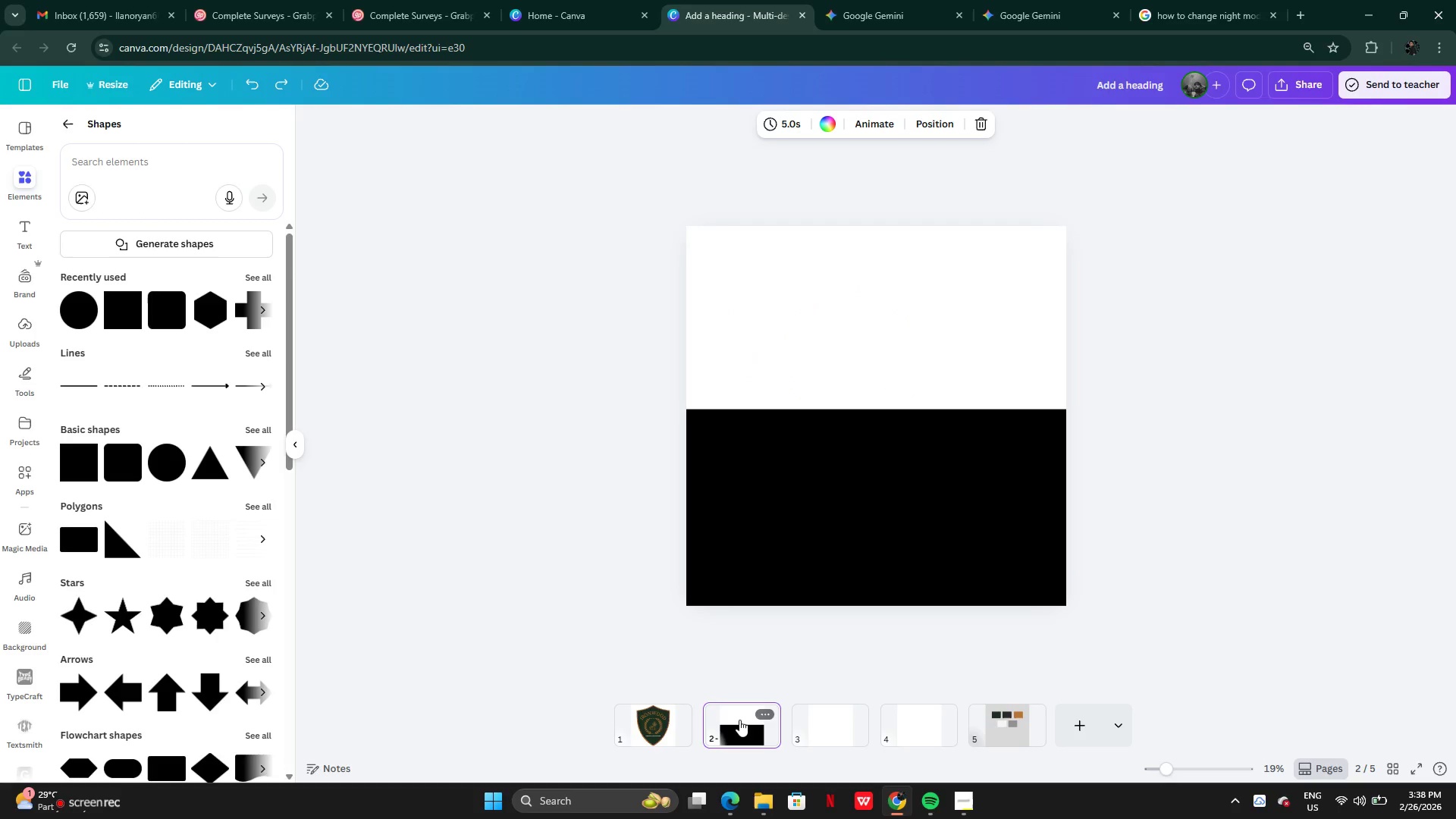 
key(Control+Y)
 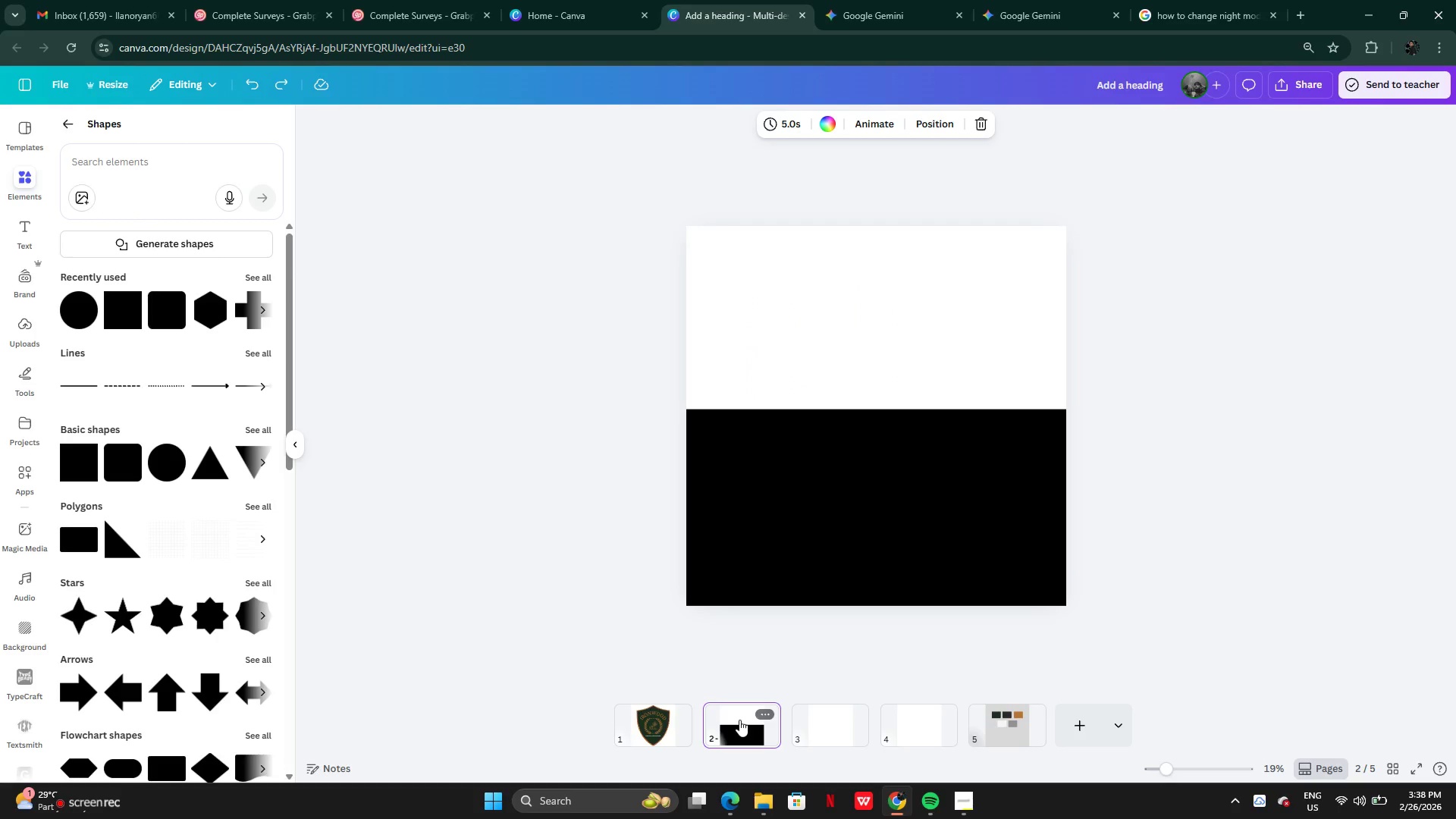 
key(Control+Y)
 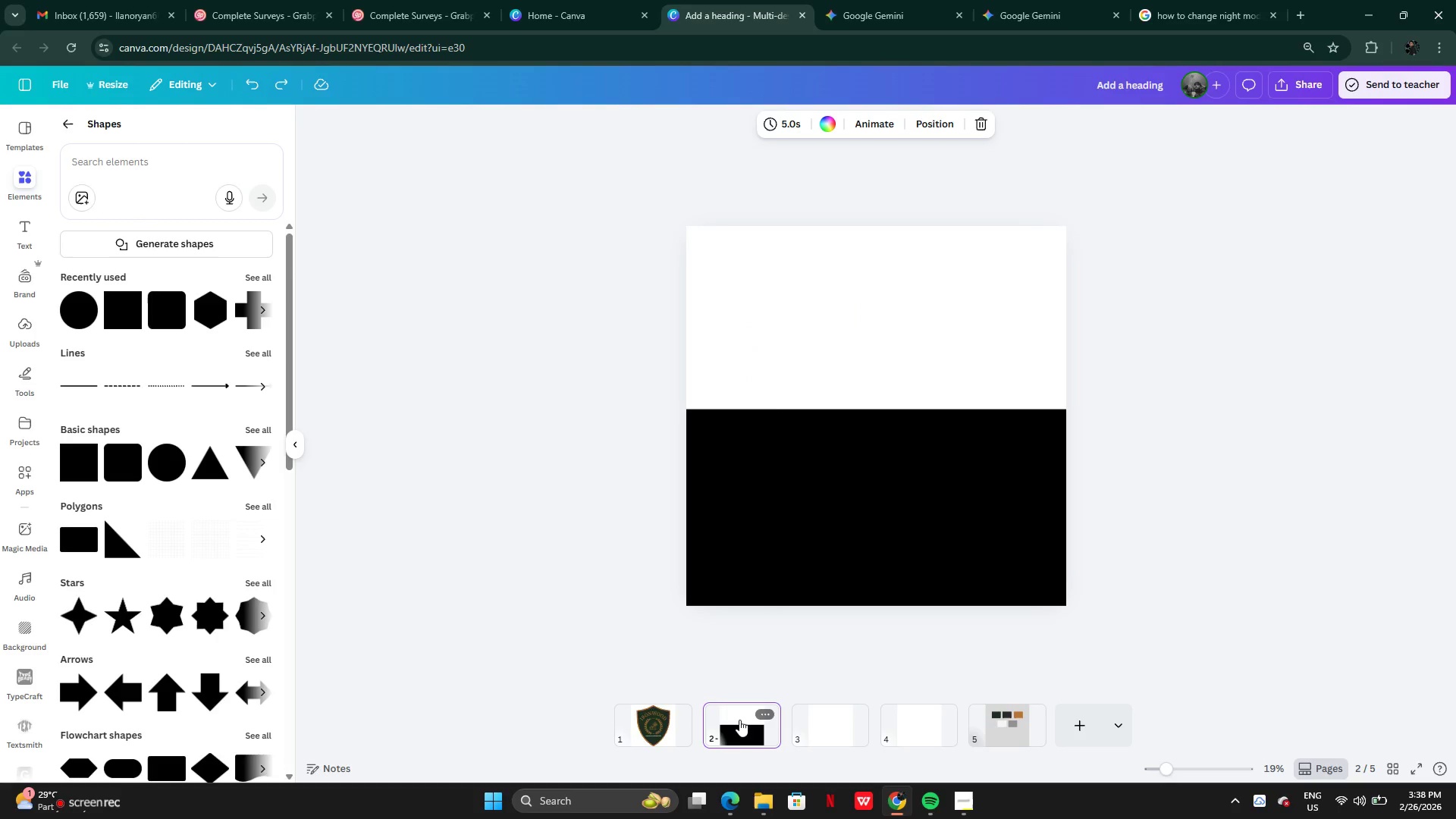 
key(Control+Y)
 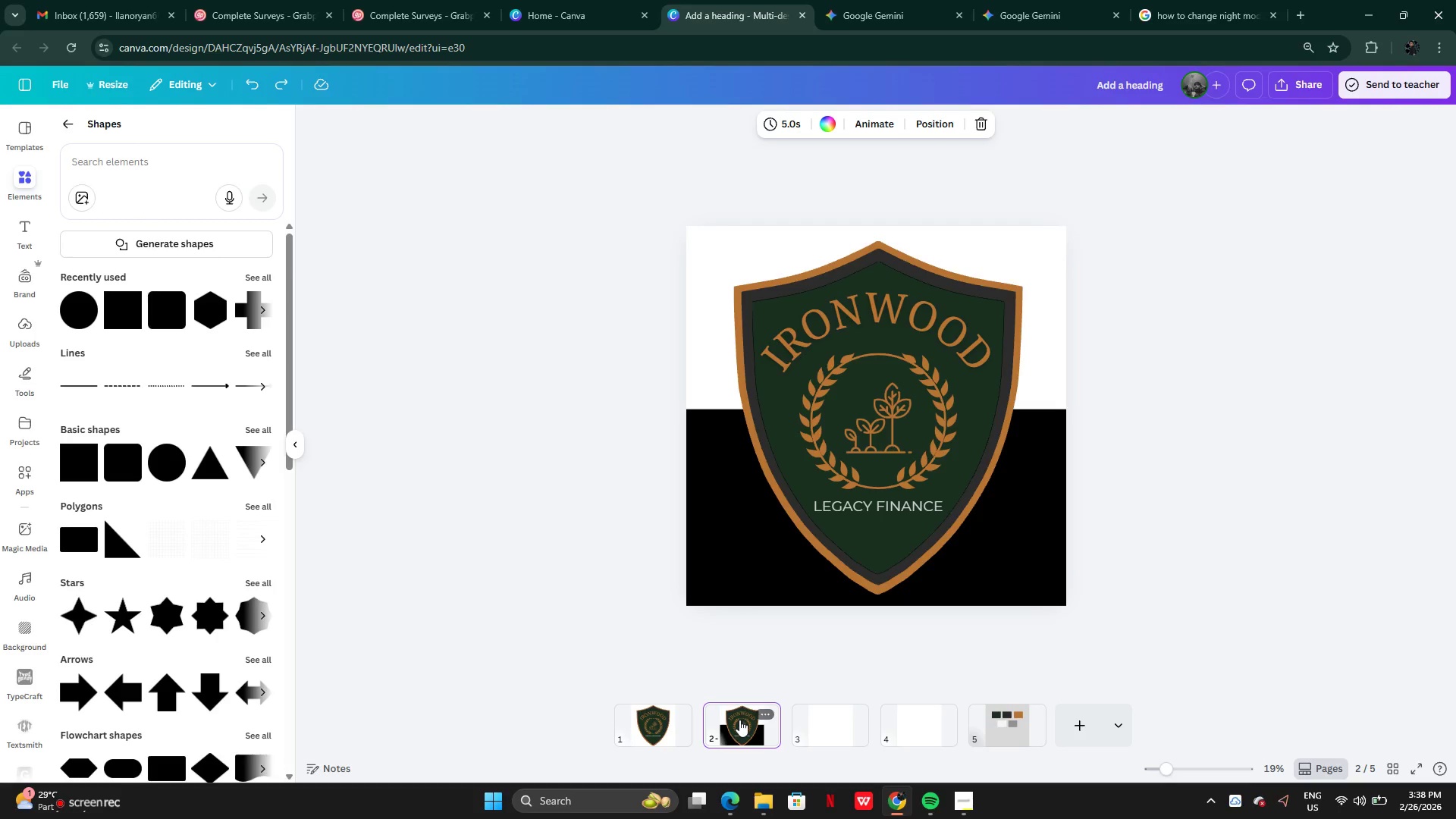 
key(Control+Y)
 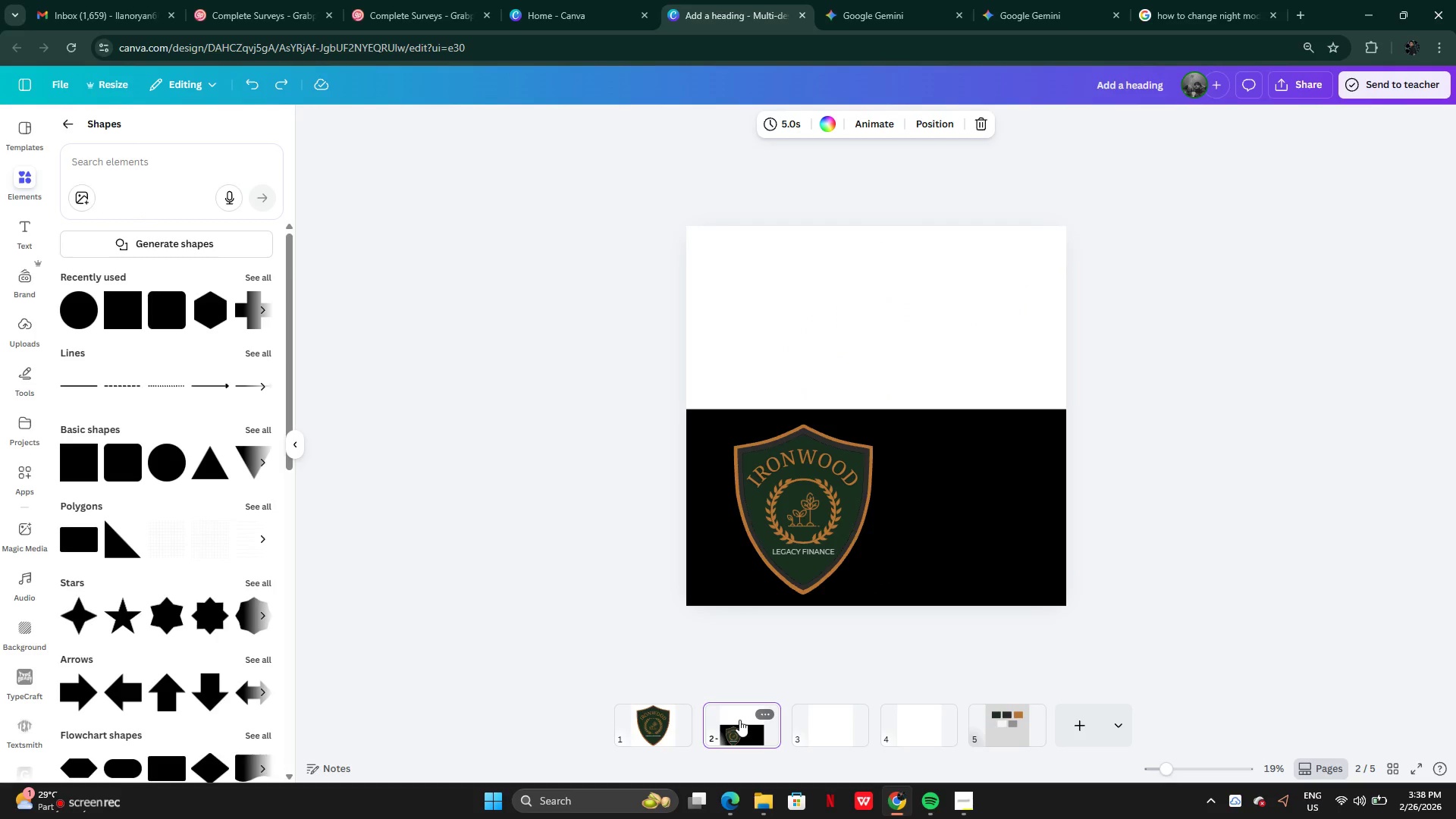 
left_click_drag(start_coordinate=[706, 698], to_coordinate=[767, 491])
 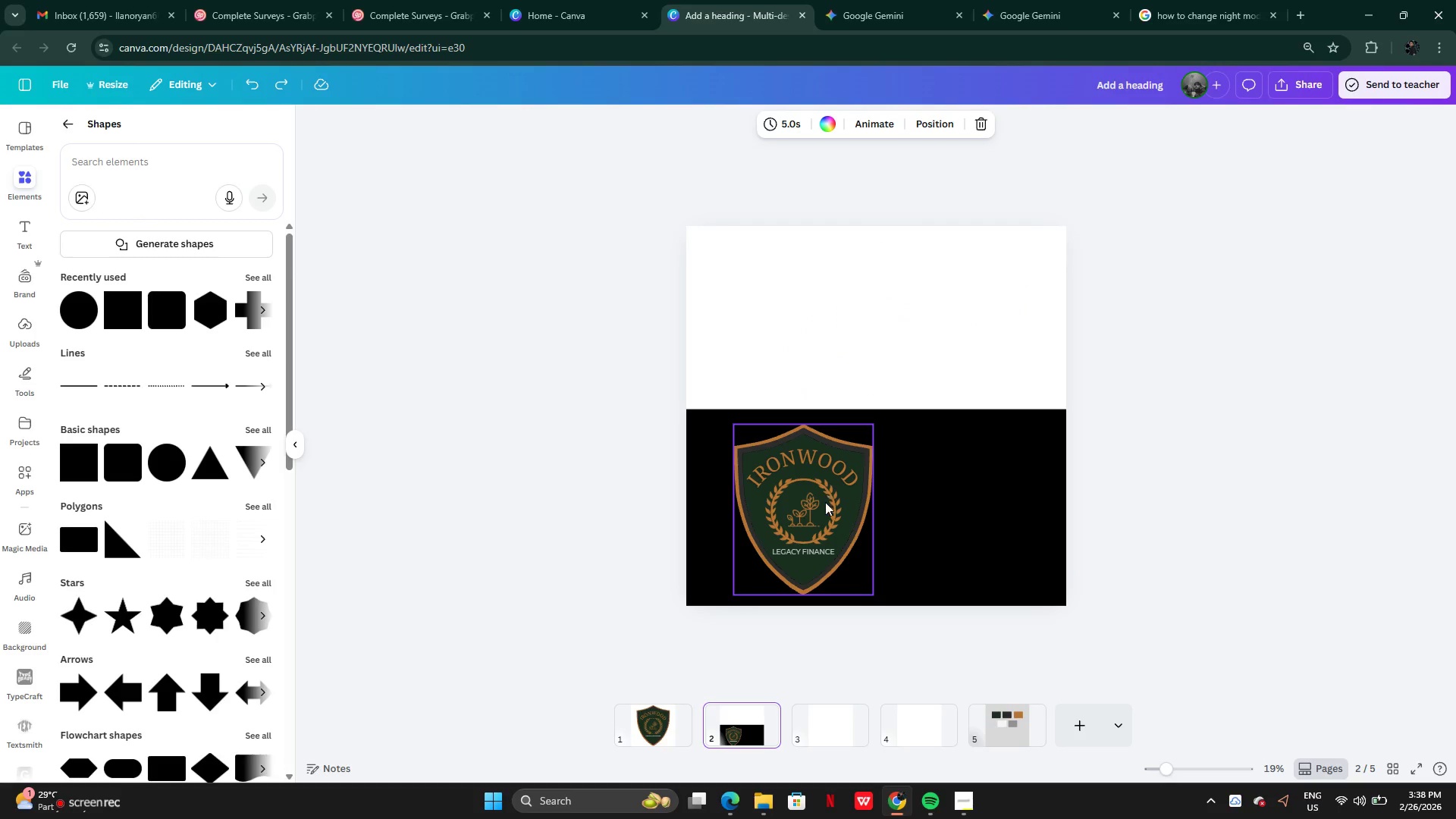 
left_click_drag(start_coordinate=[825, 502], to_coordinate=[898, 311])
 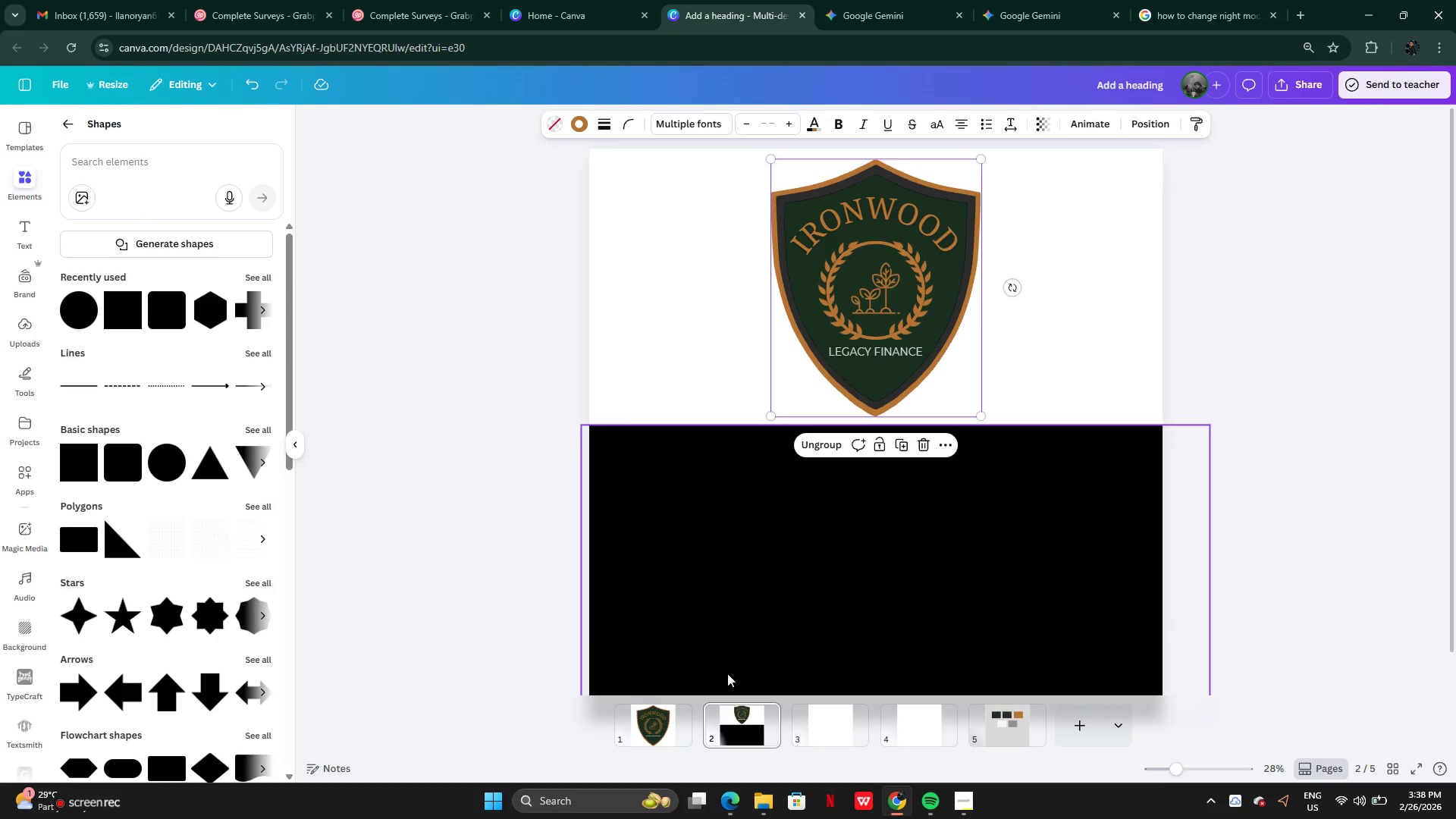 
left_click([673, 726])
 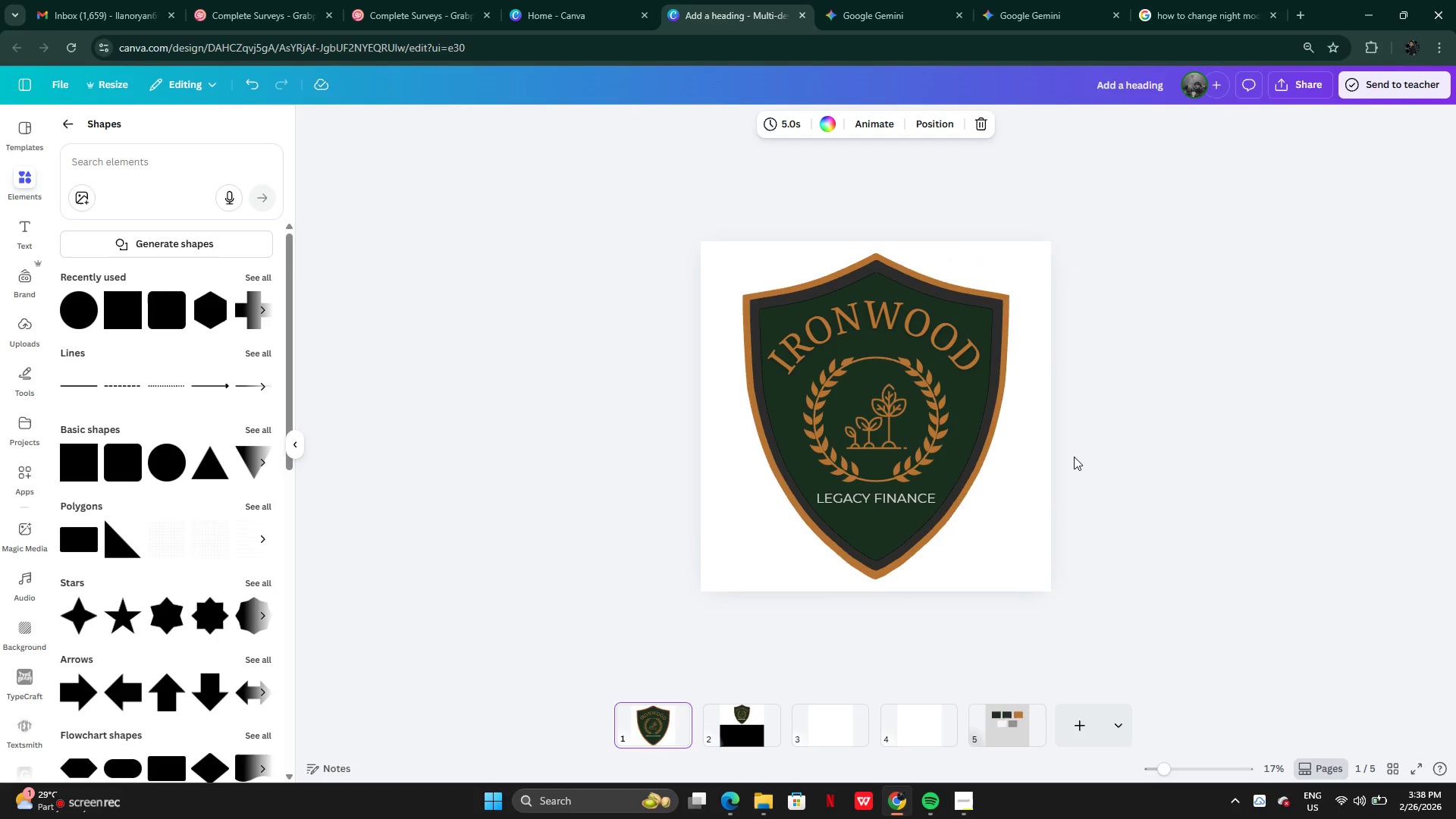 
wait(6.39)
 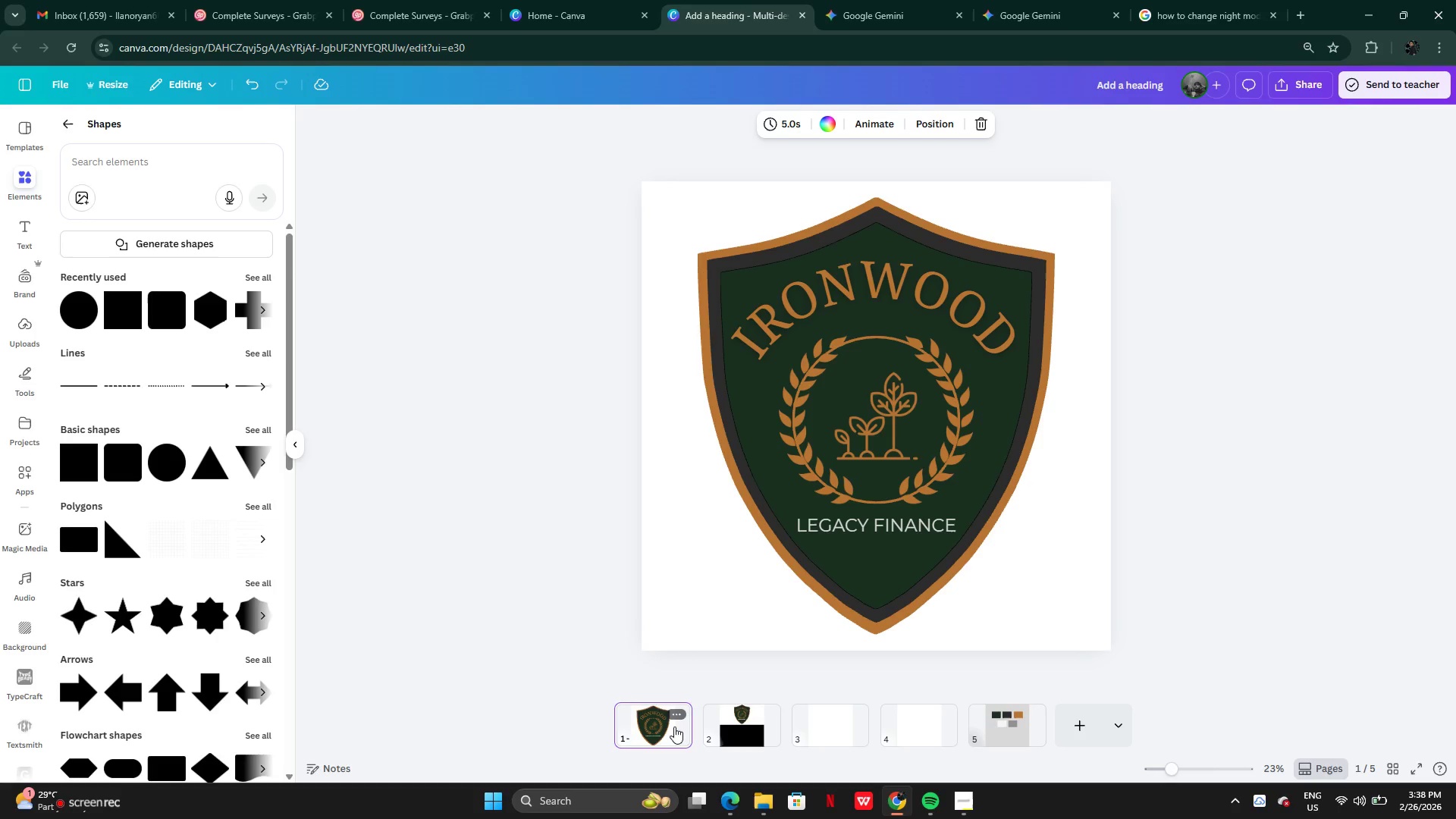 
left_click([736, 723])
 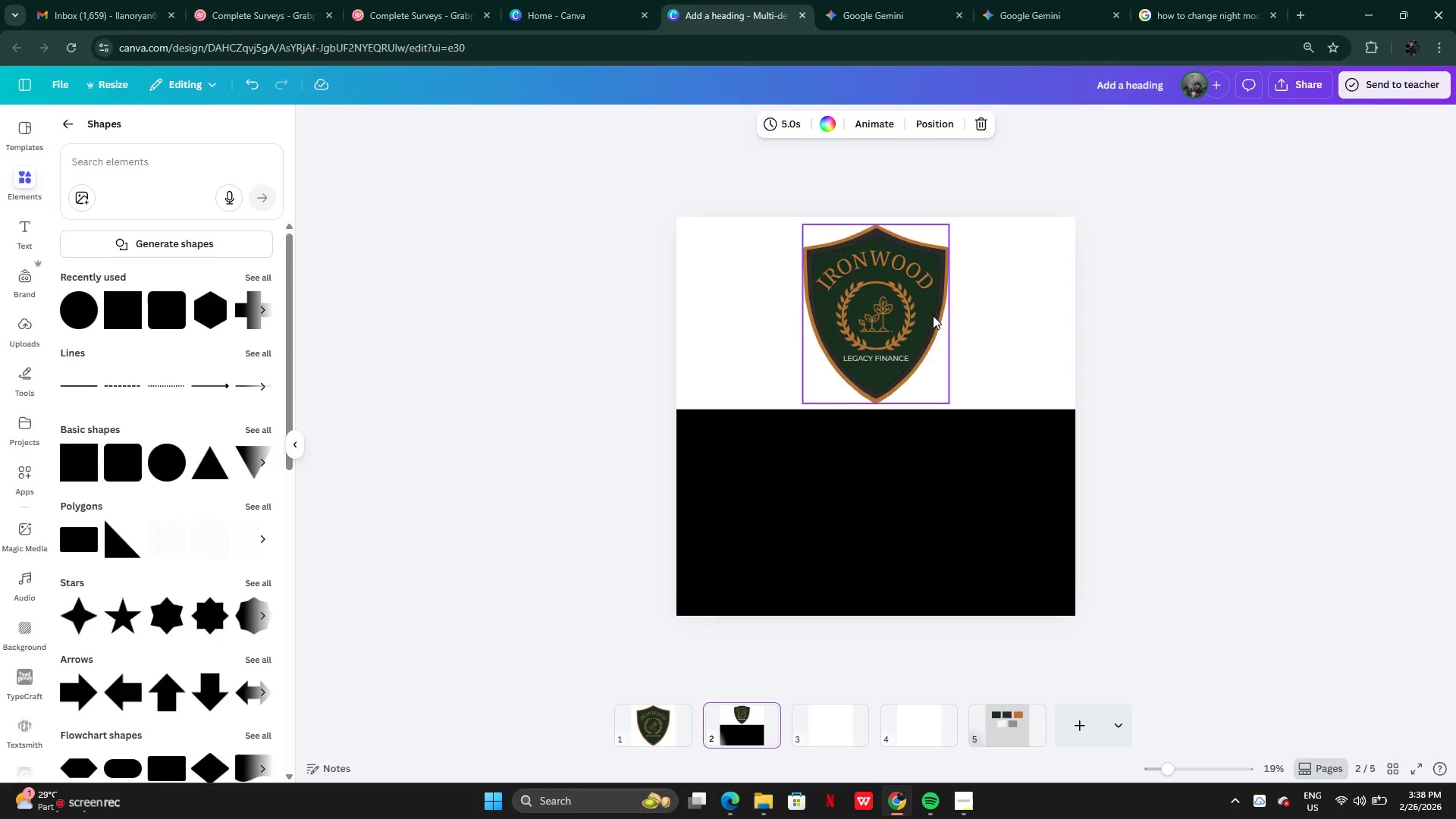 
left_click([952, 290])
 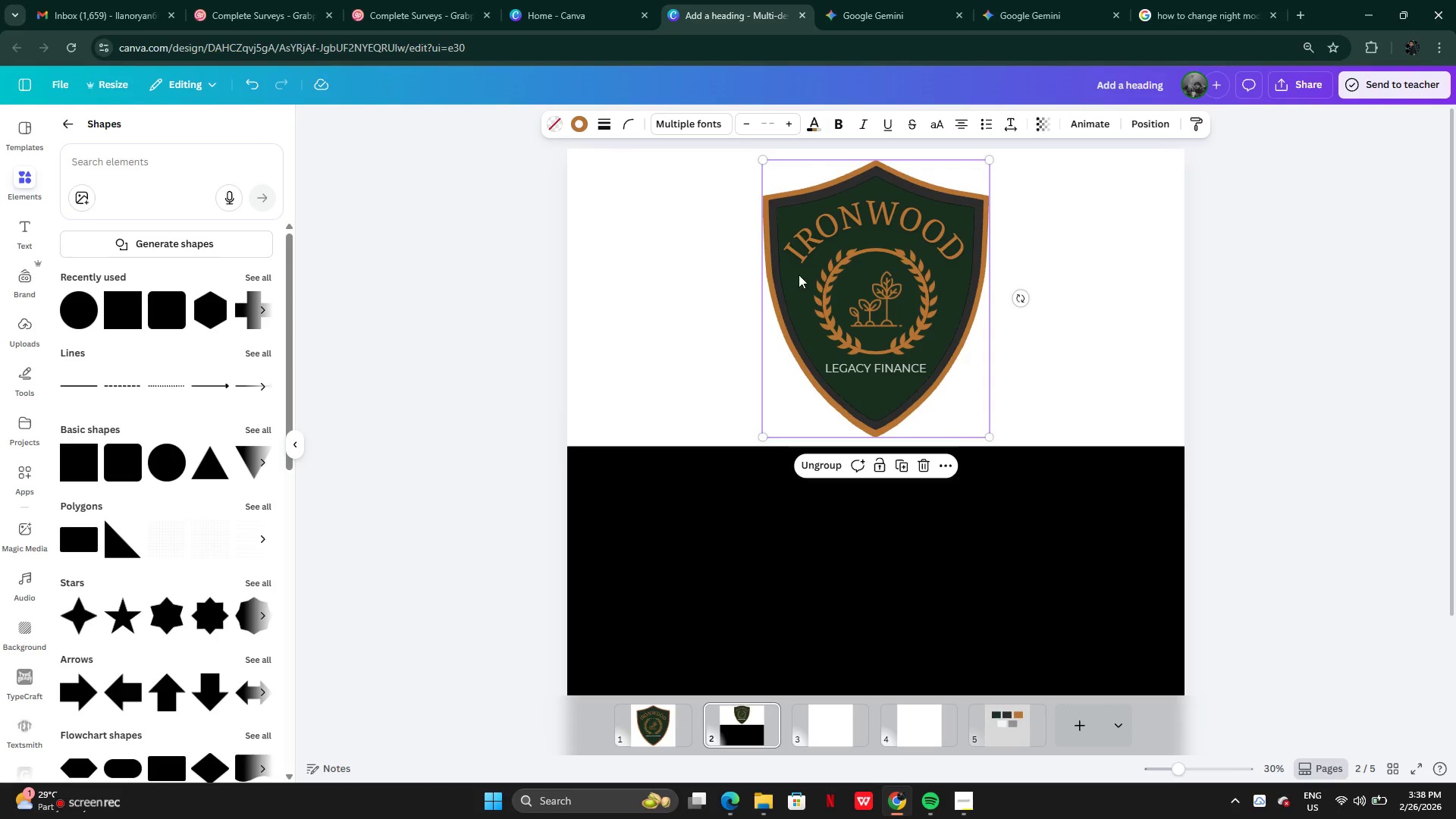 
left_click([822, 472])
 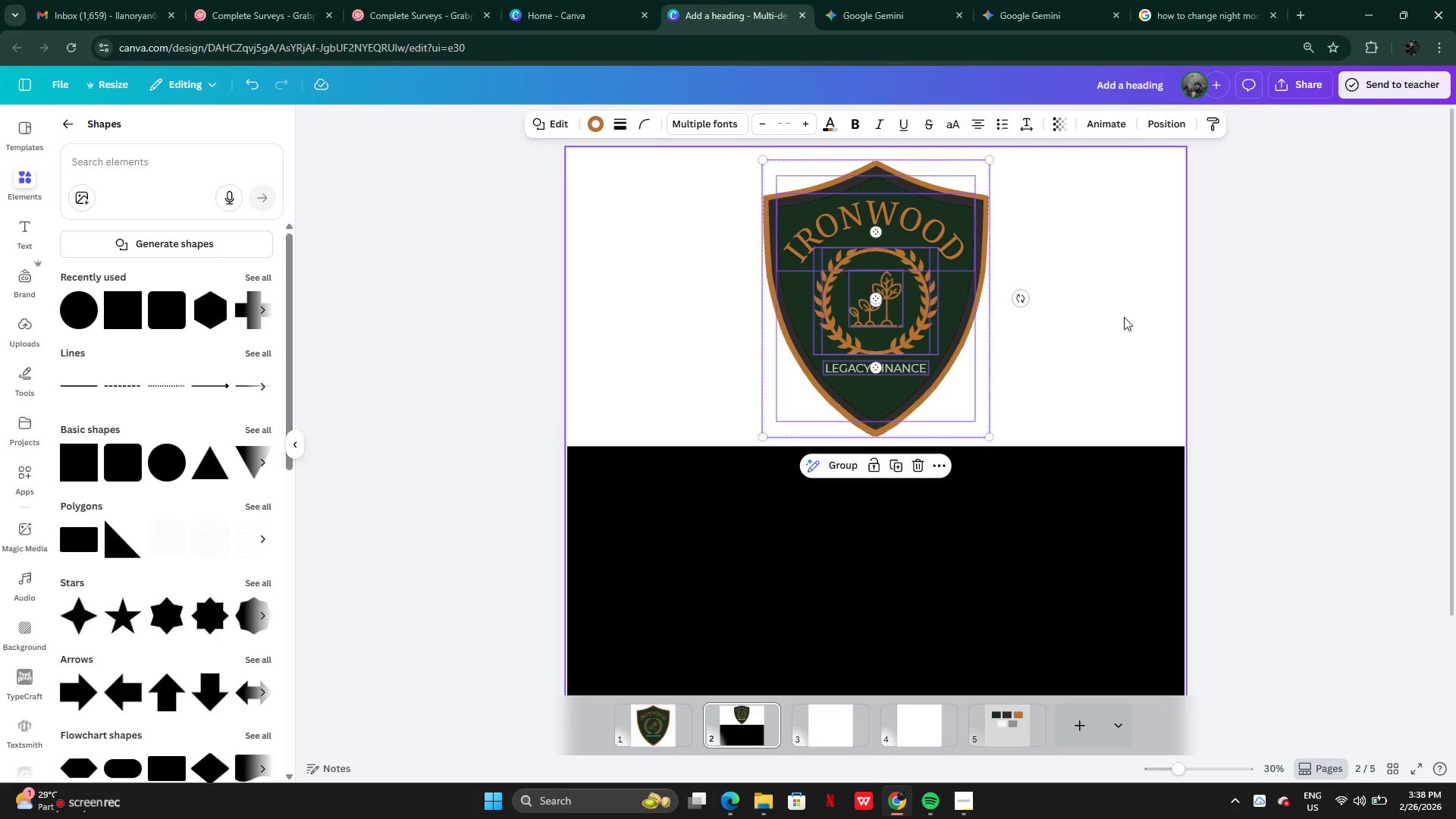 
left_click([1125, 317])
 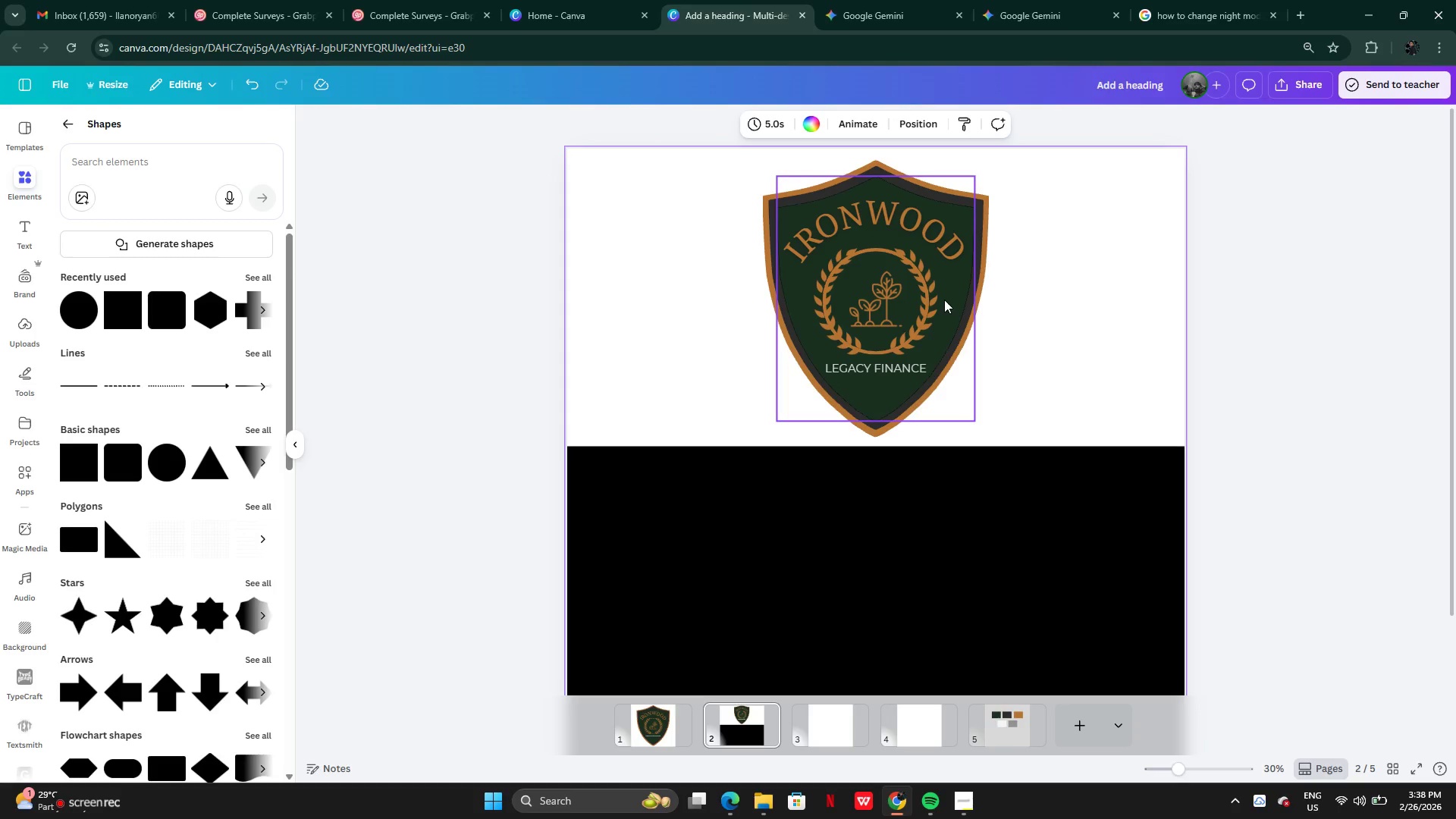 
left_click([948, 293])
 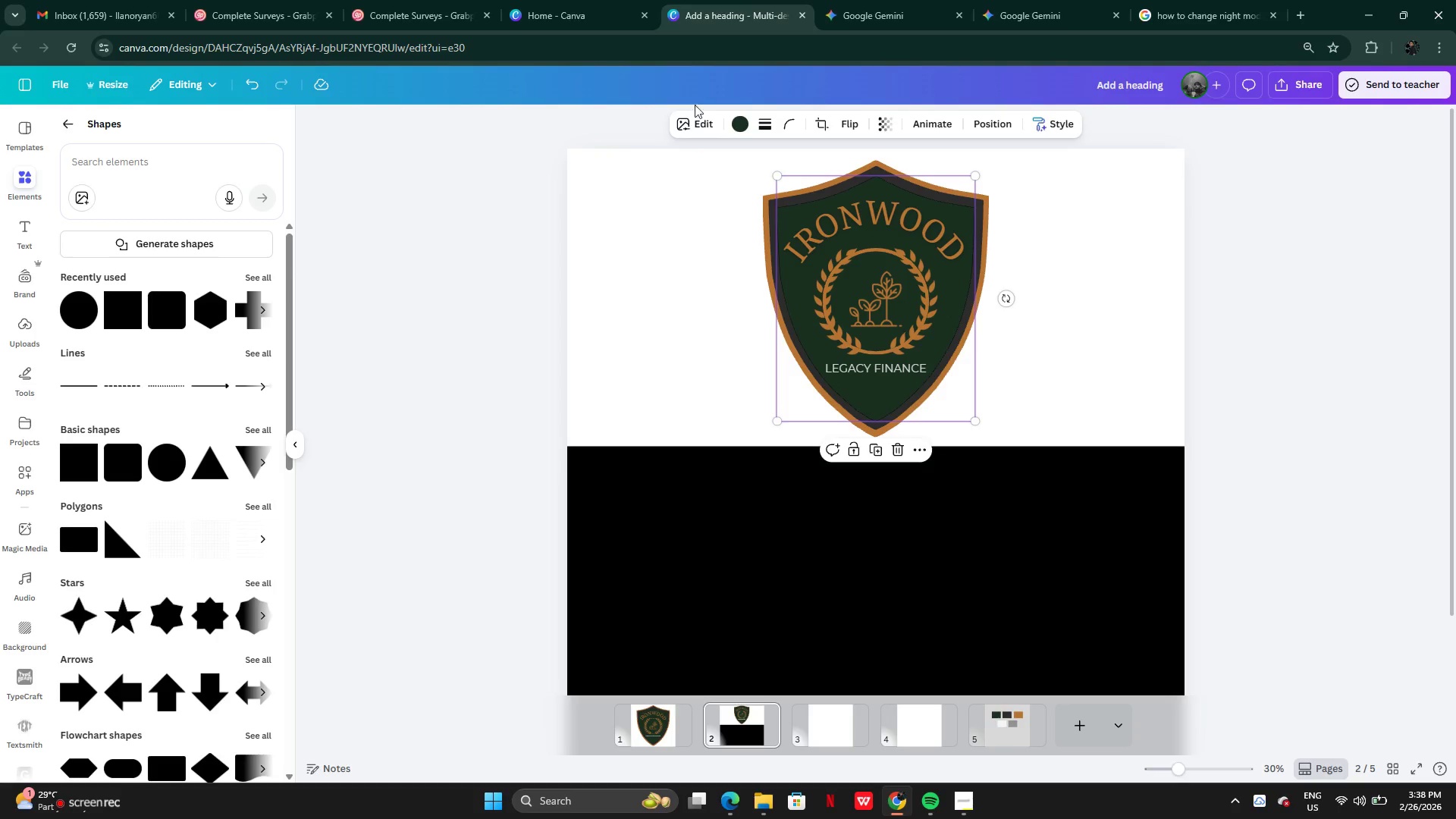 
left_click([741, 125])
 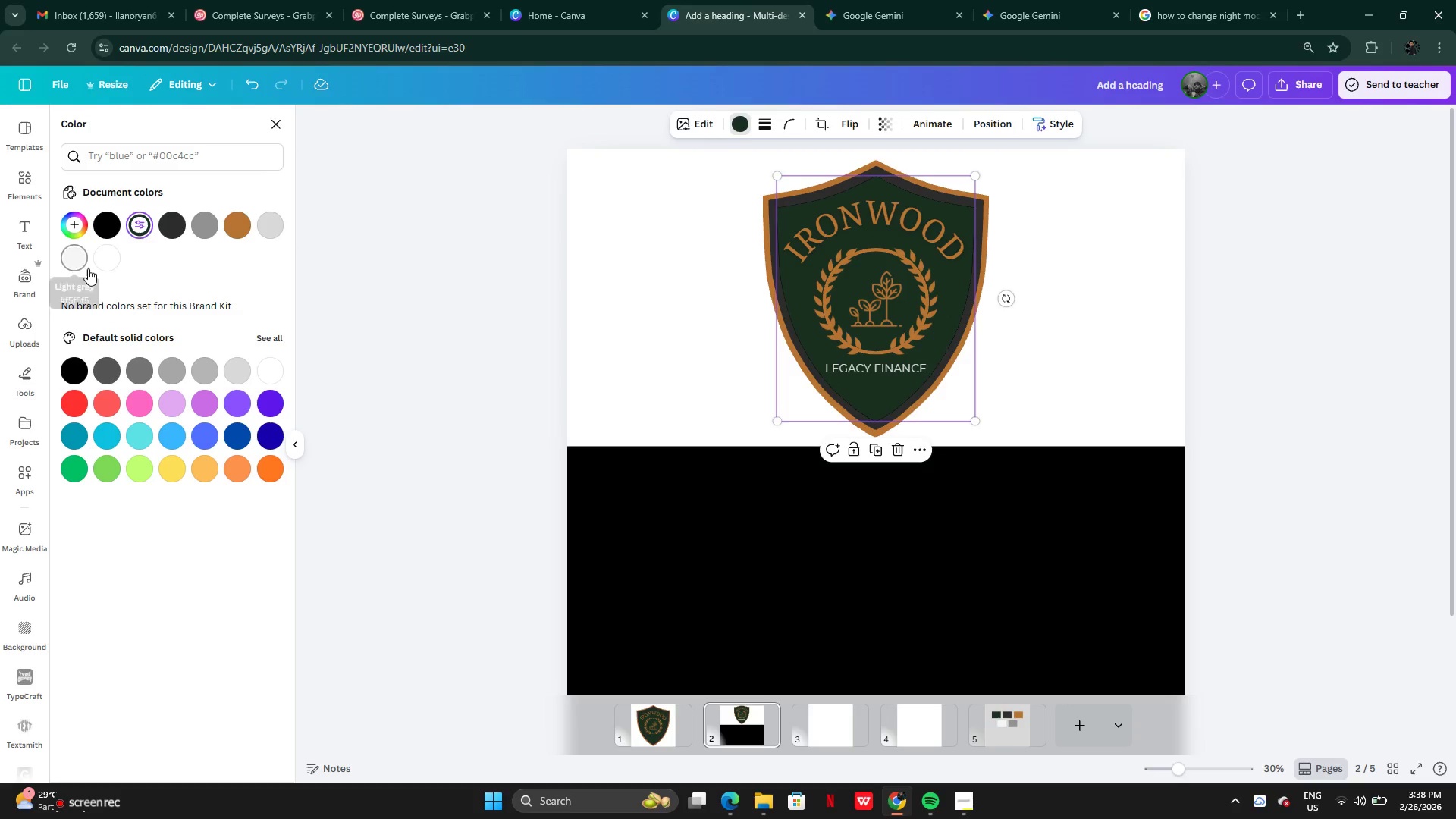 
left_click([103, 260])
 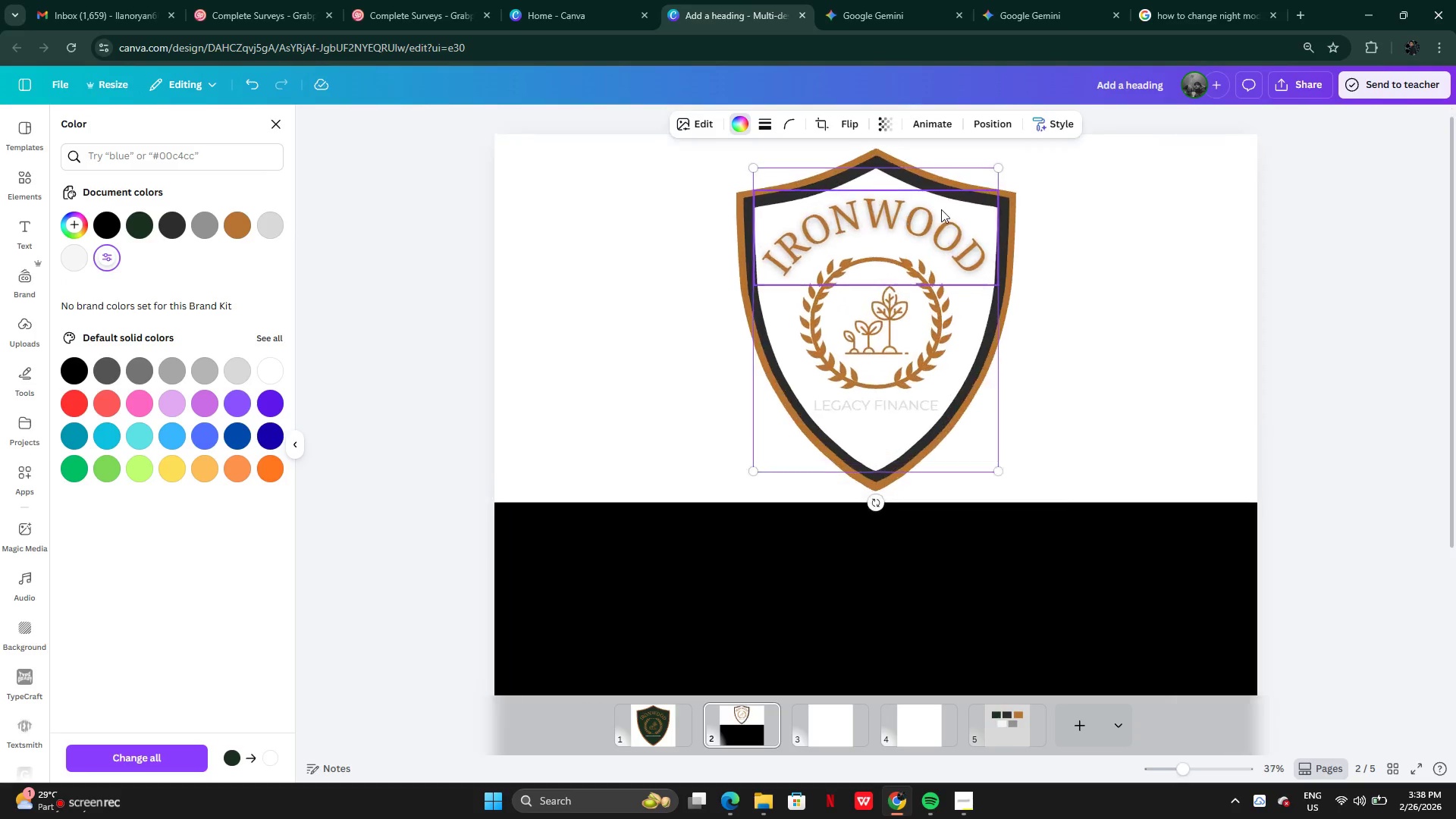 
left_click([940, 233])
 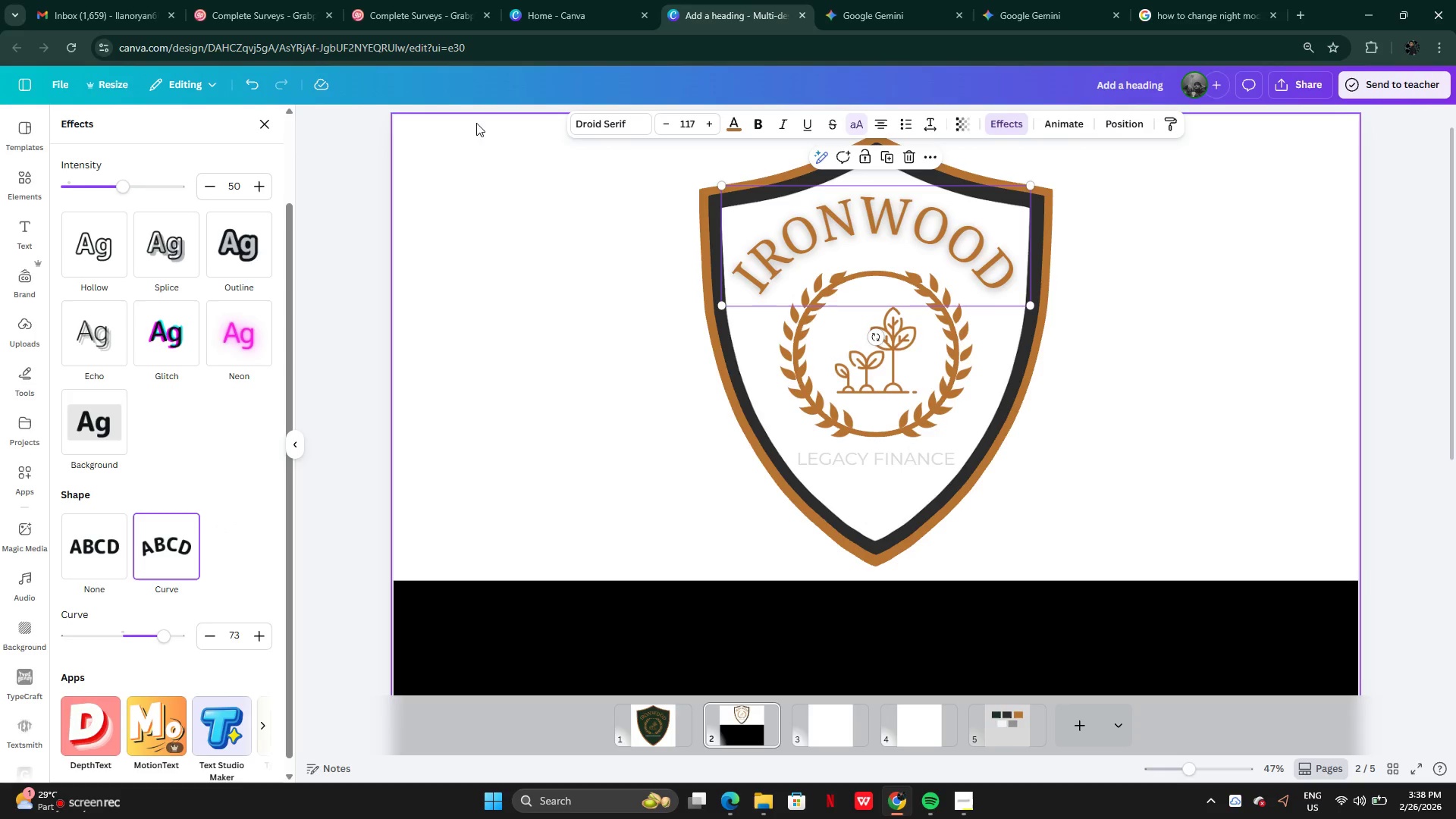 
wait(5.08)
 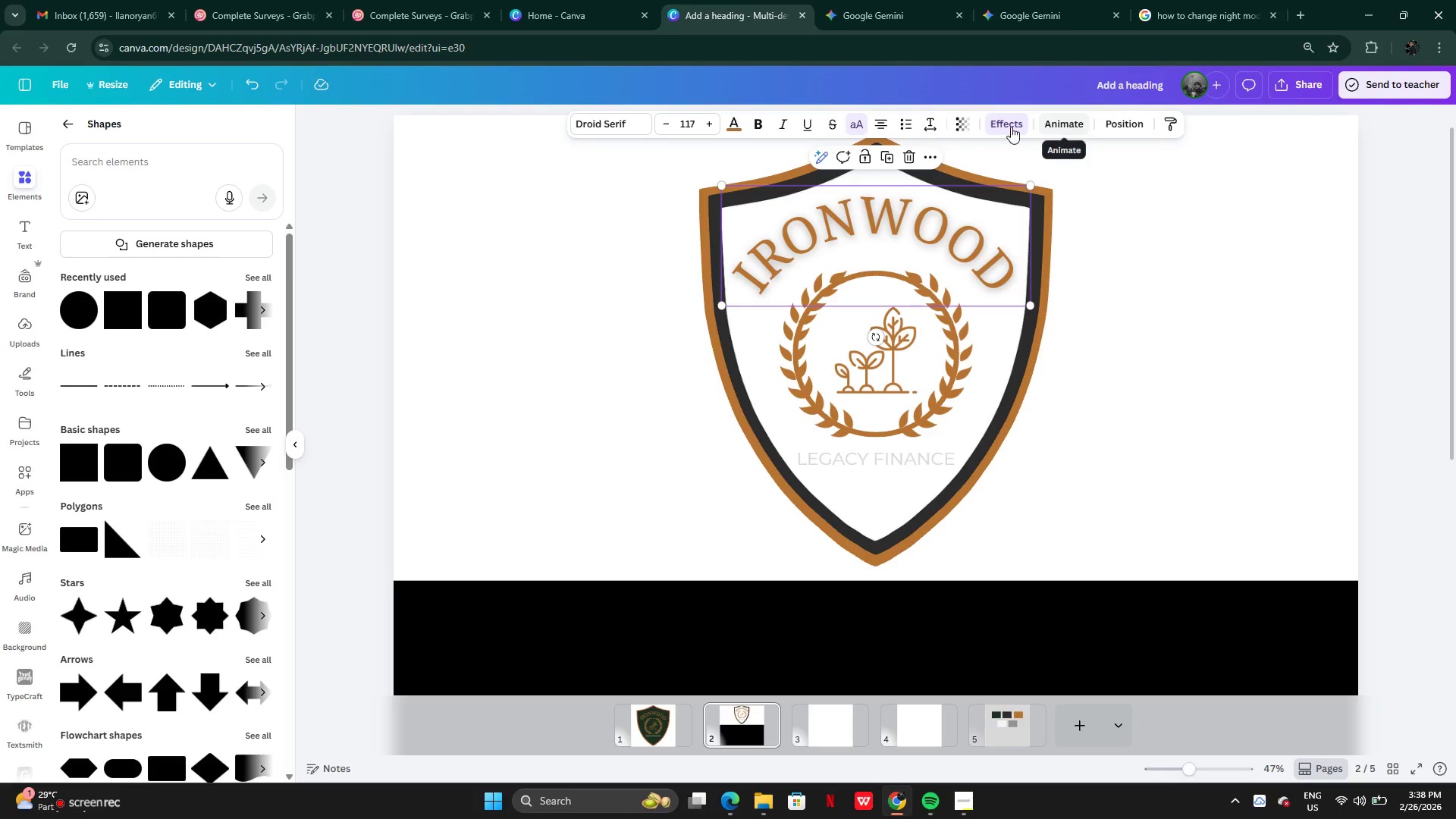 
left_click([101, 256])
 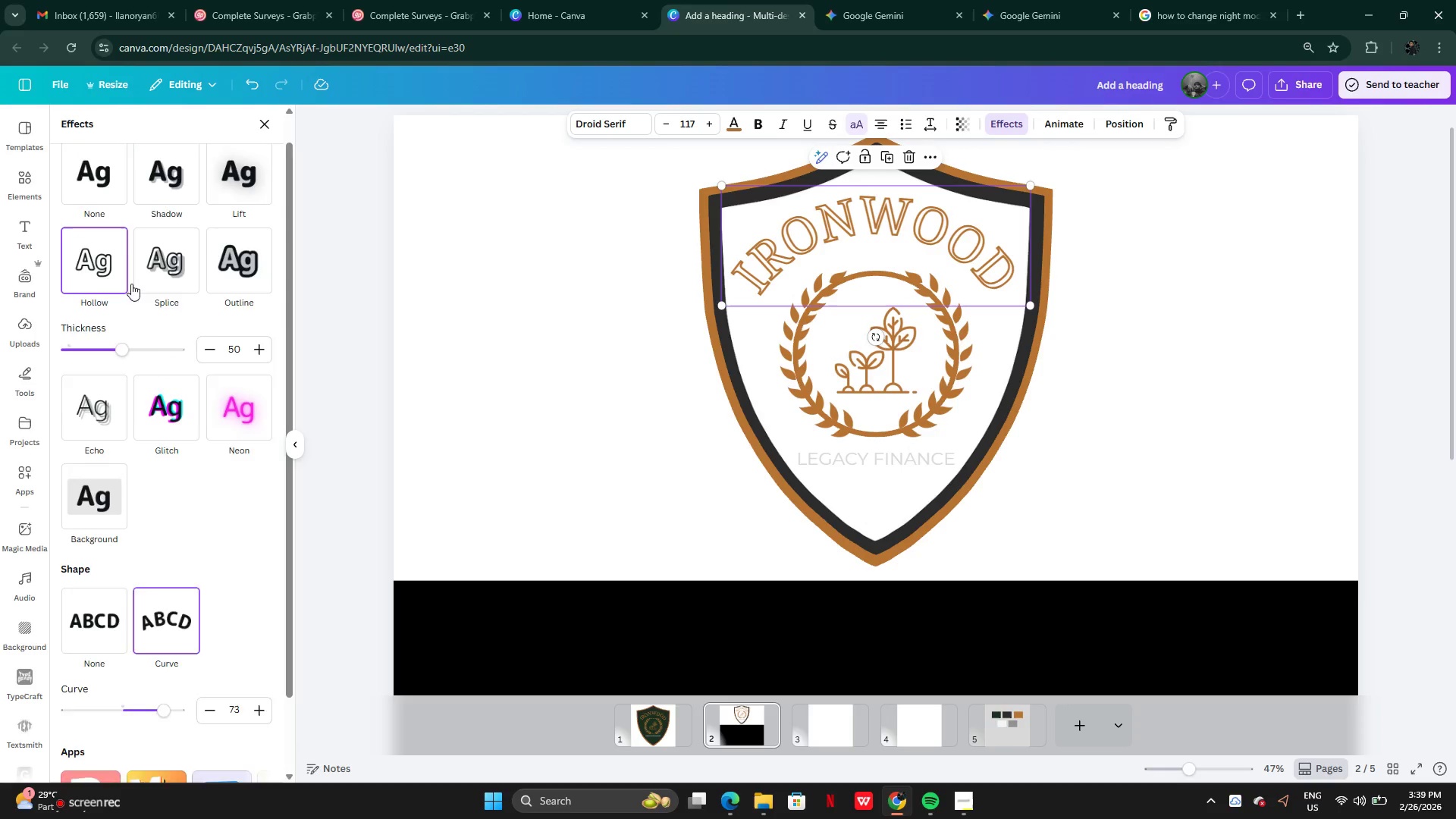 
left_click([98, 209])
 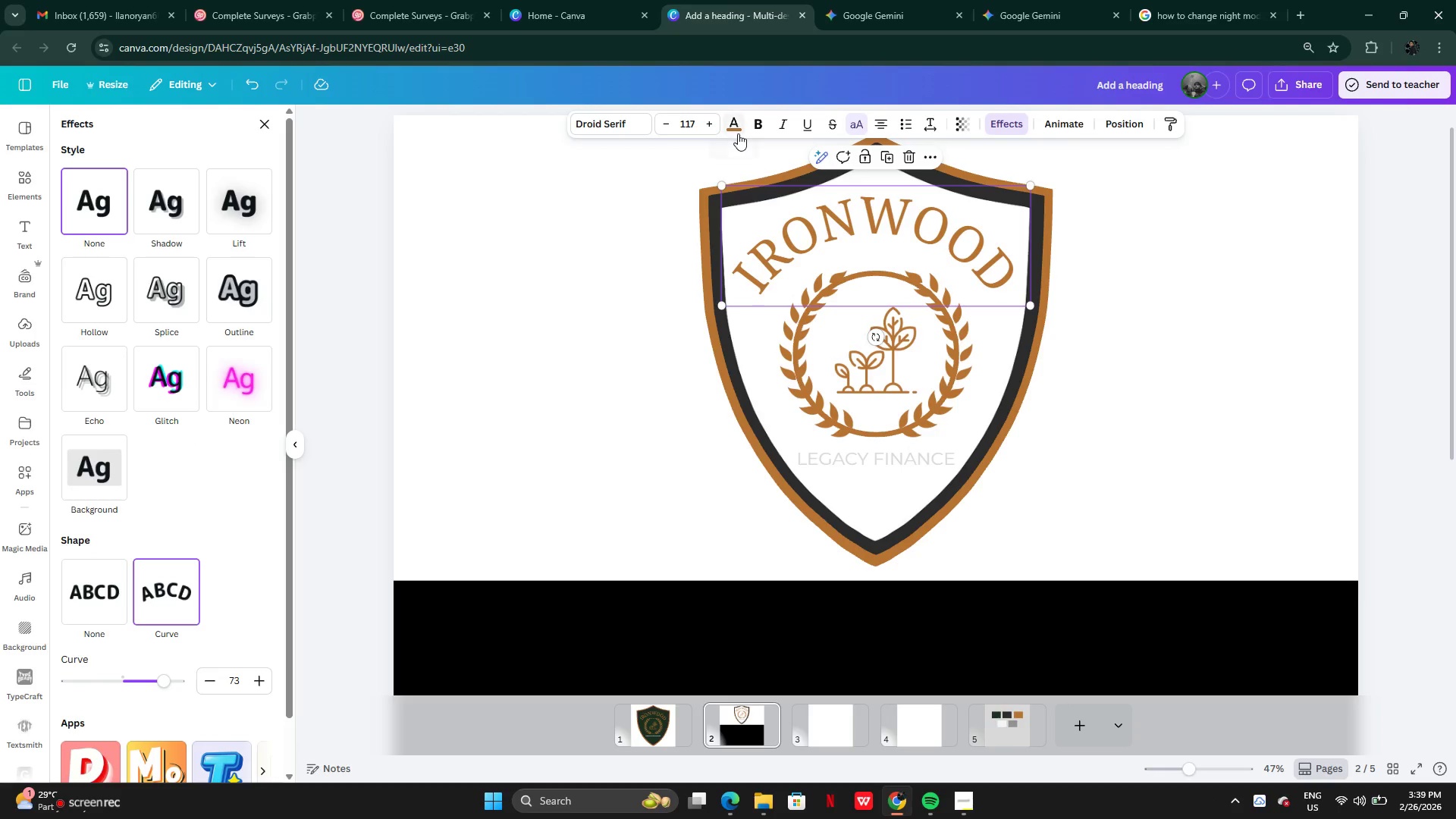 
left_click([738, 126])
 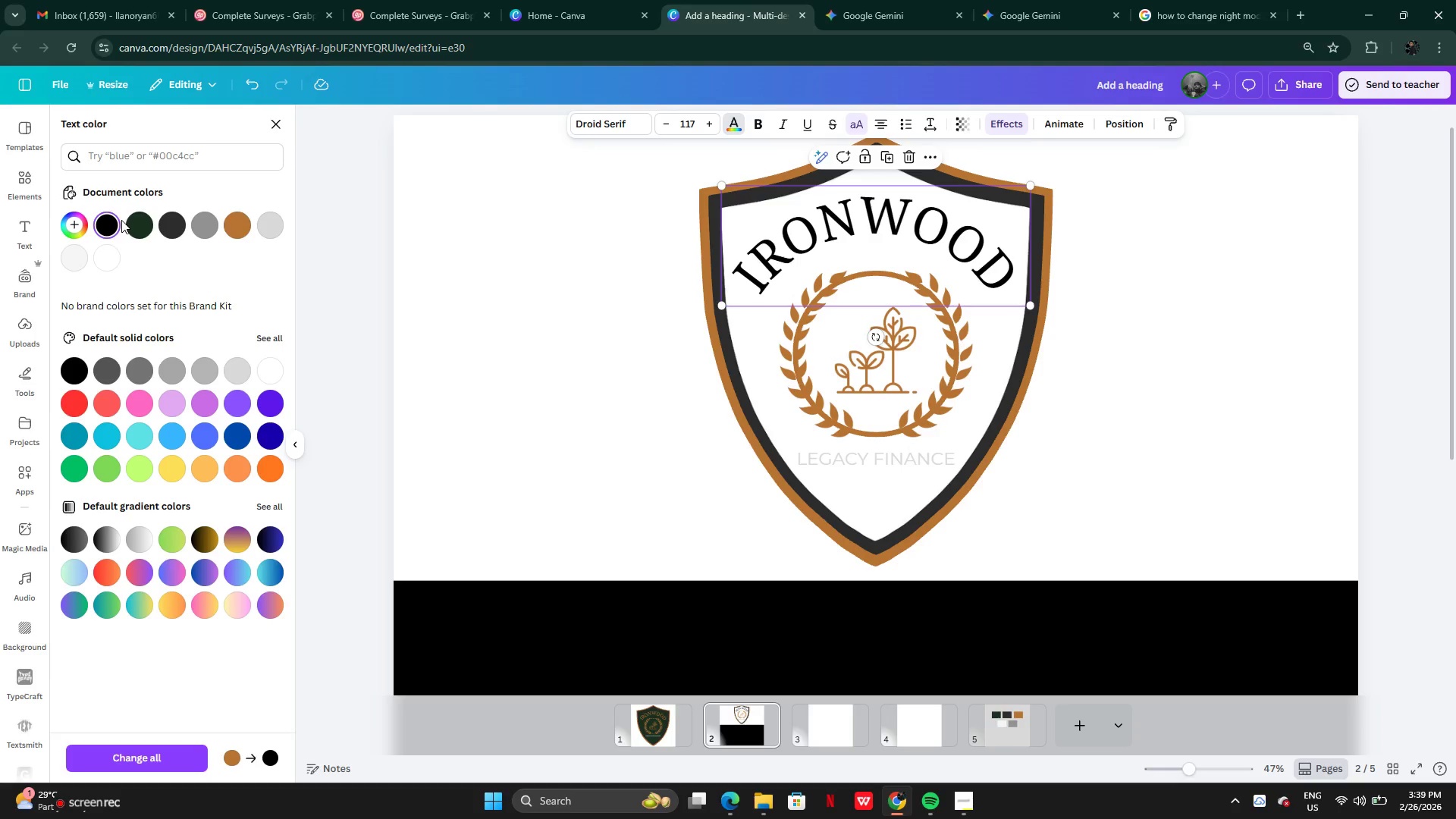 
wait(10.72)
 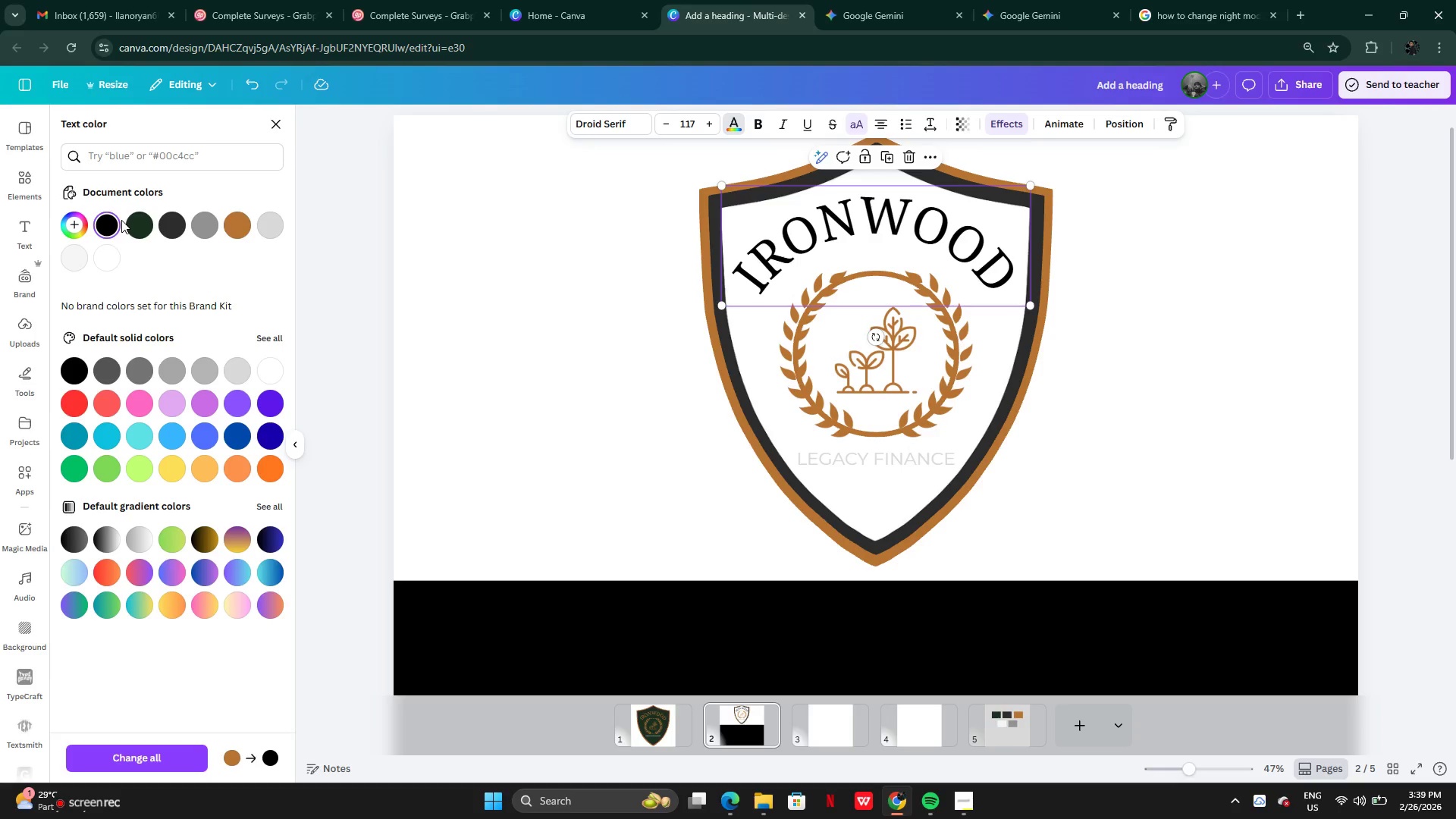 
left_click([808, 378])
 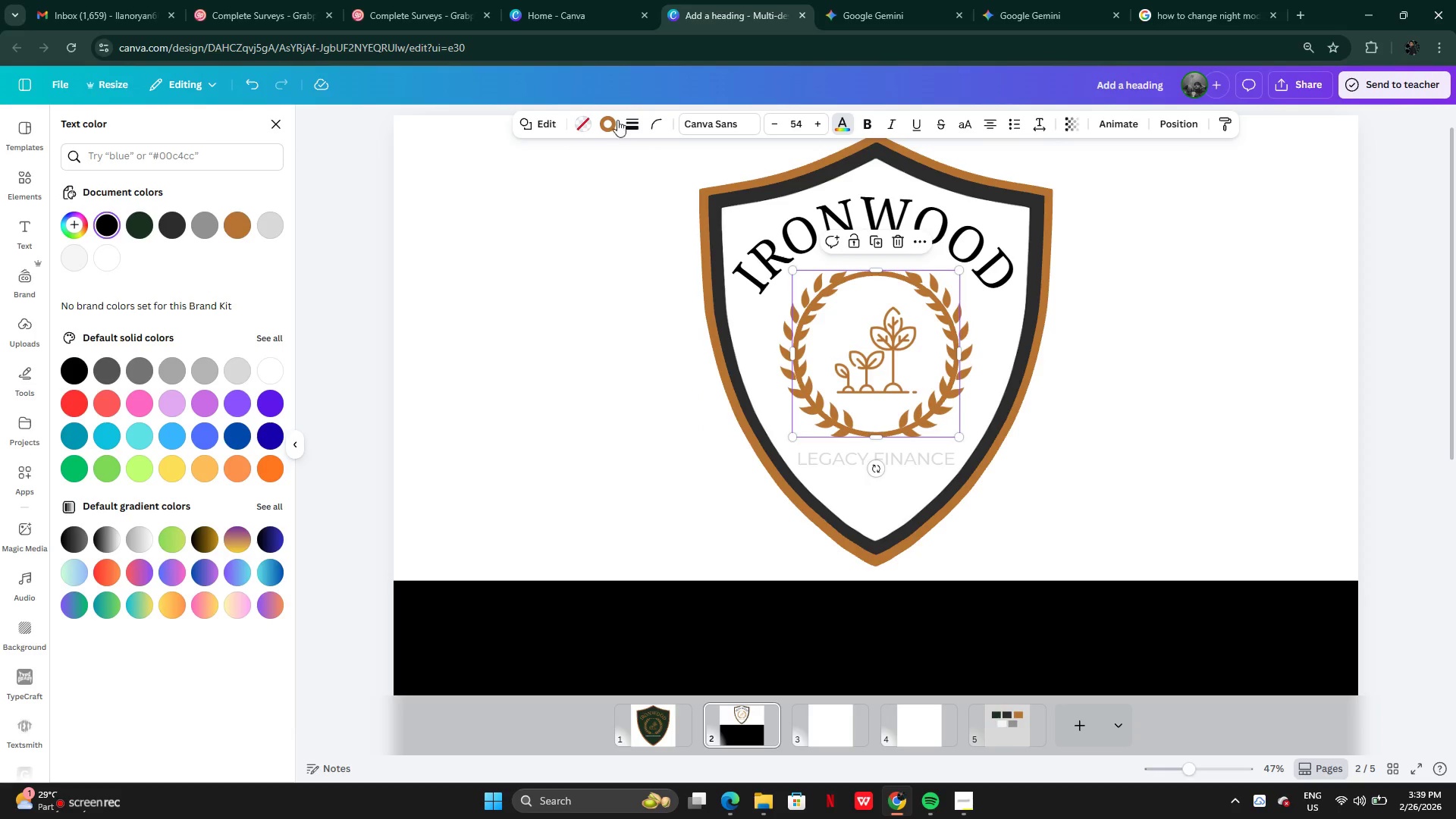 
left_click([607, 123])
 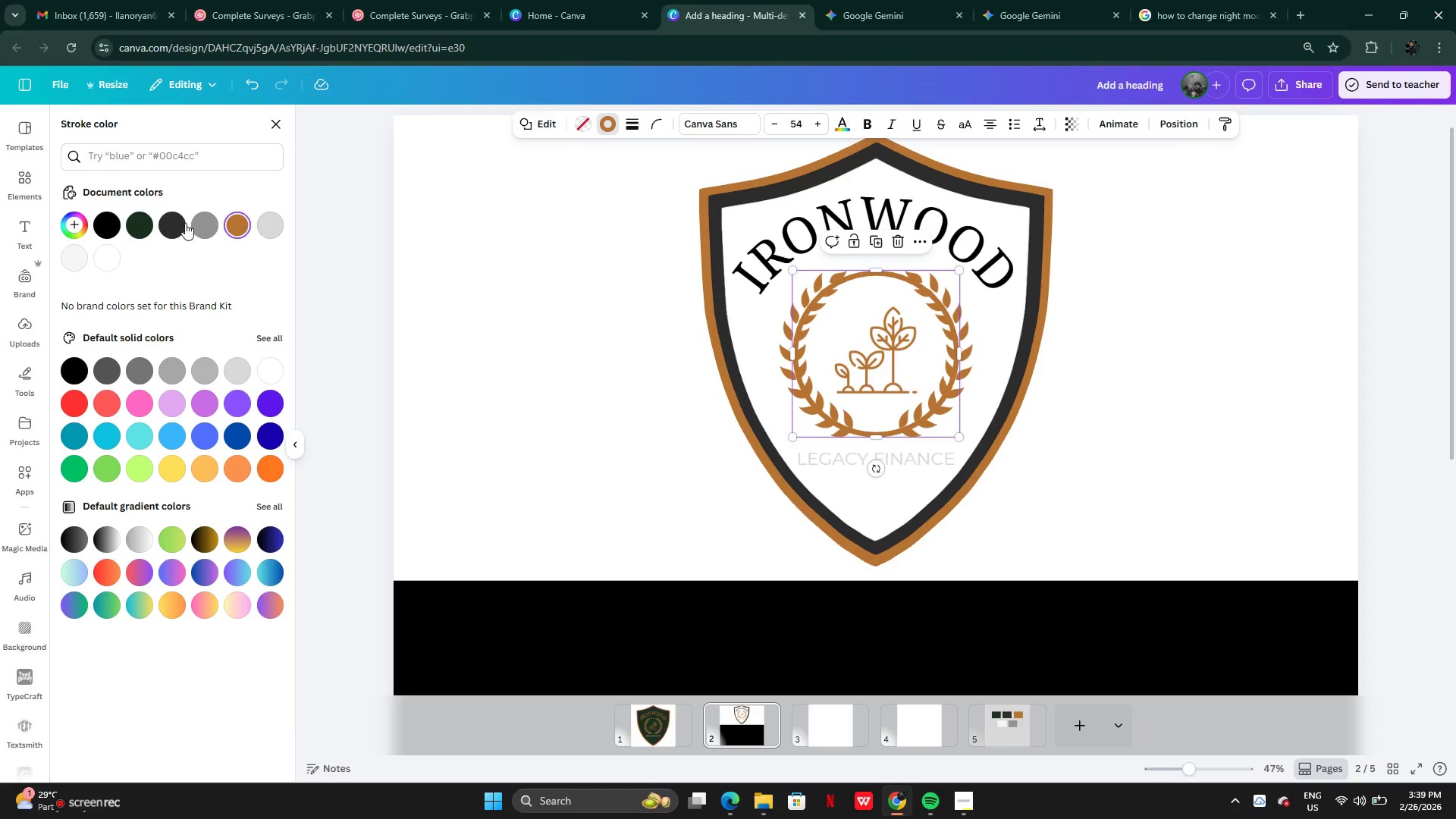 
left_click([172, 224])
 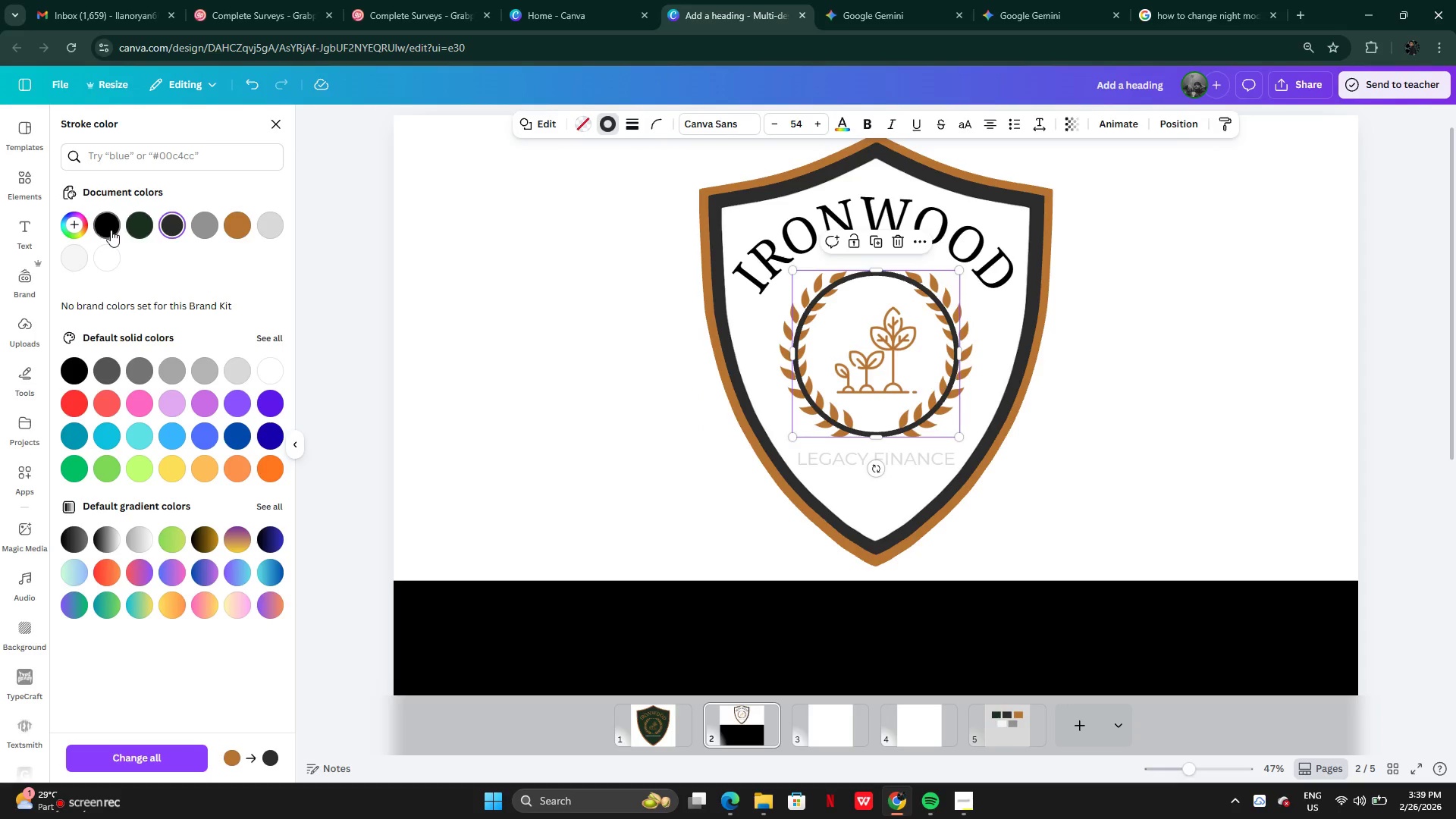 
left_click([111, 230])
 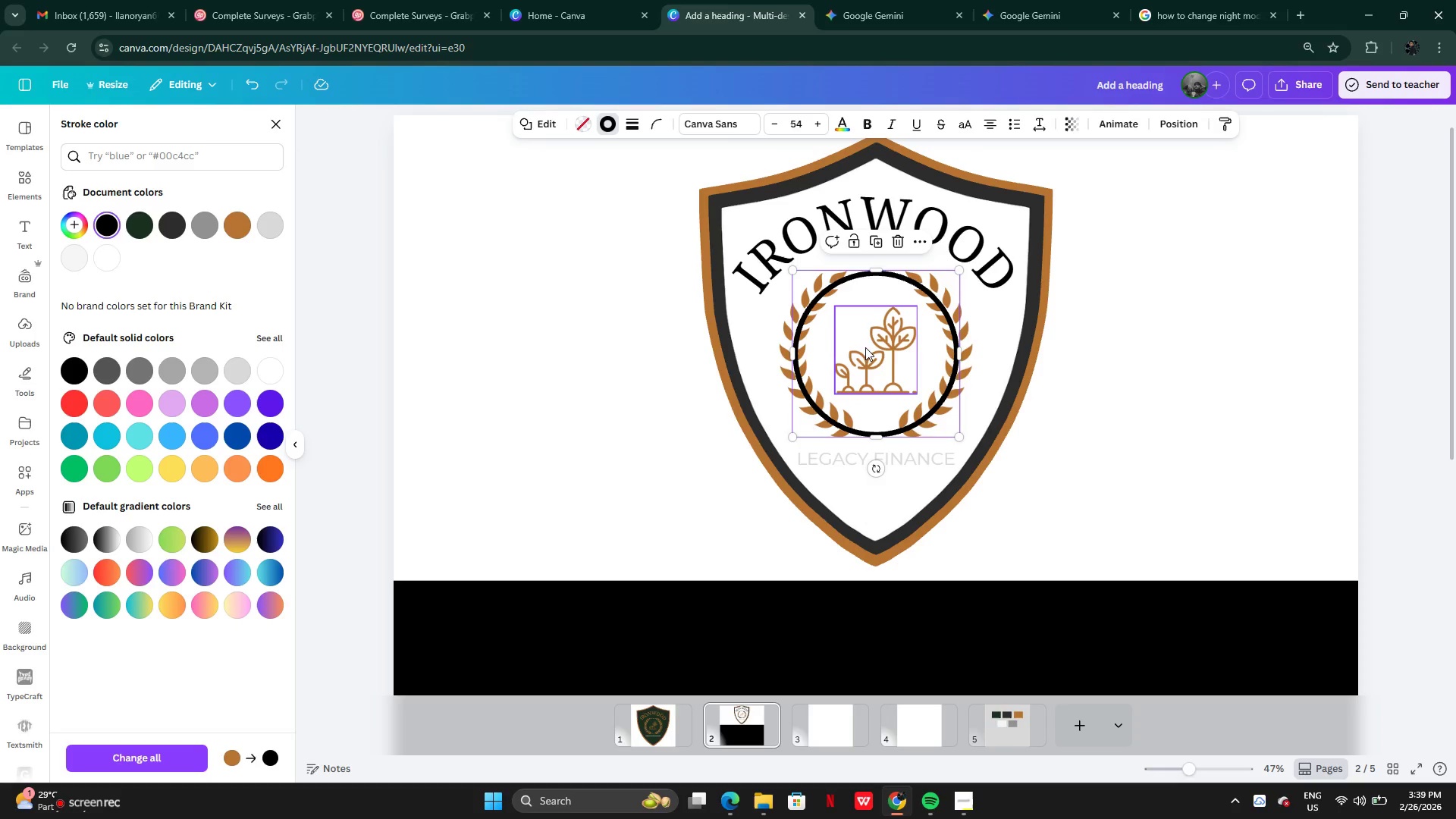 
left_click([890, 365])
 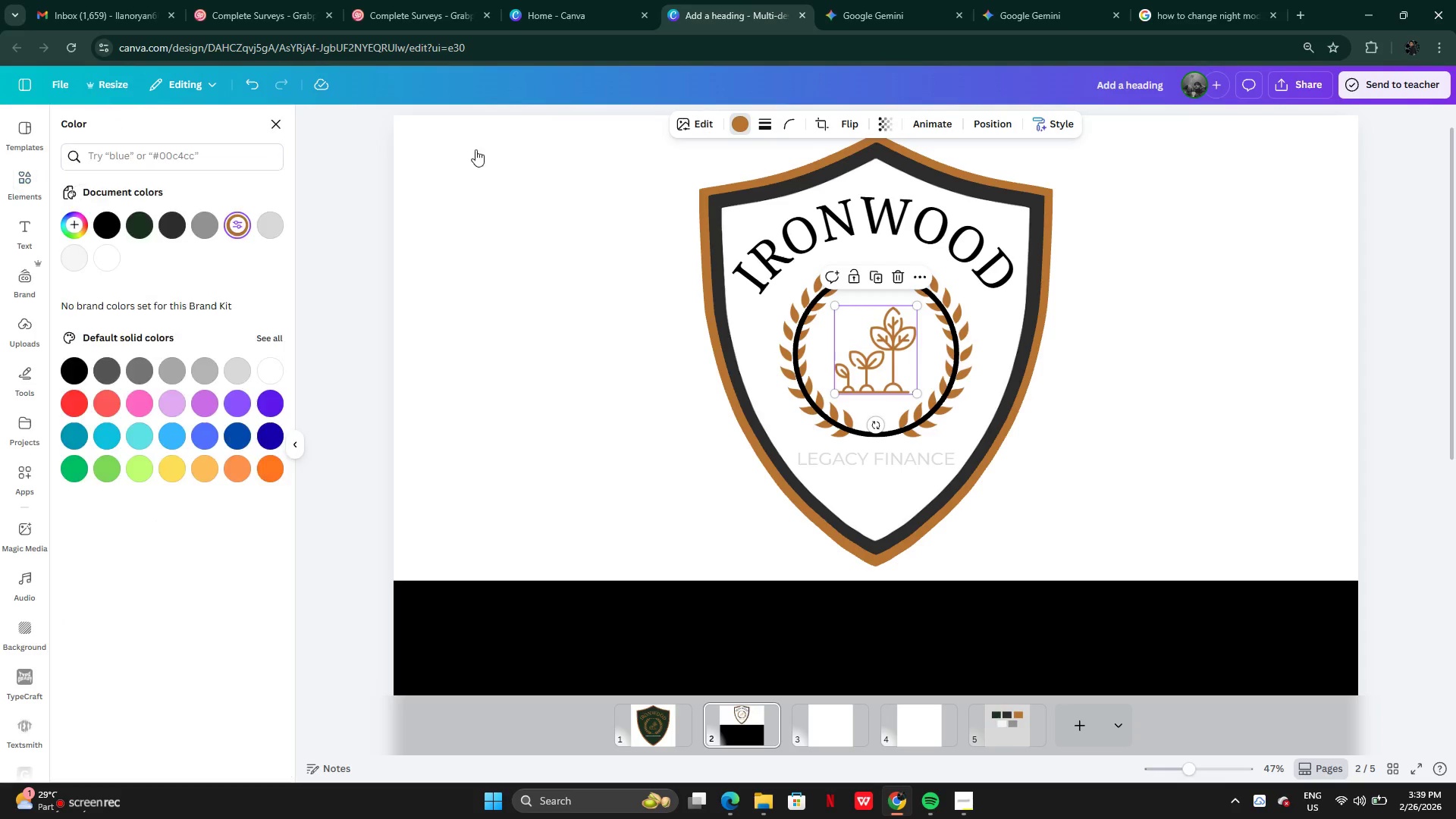 
left_click([108, 224])
 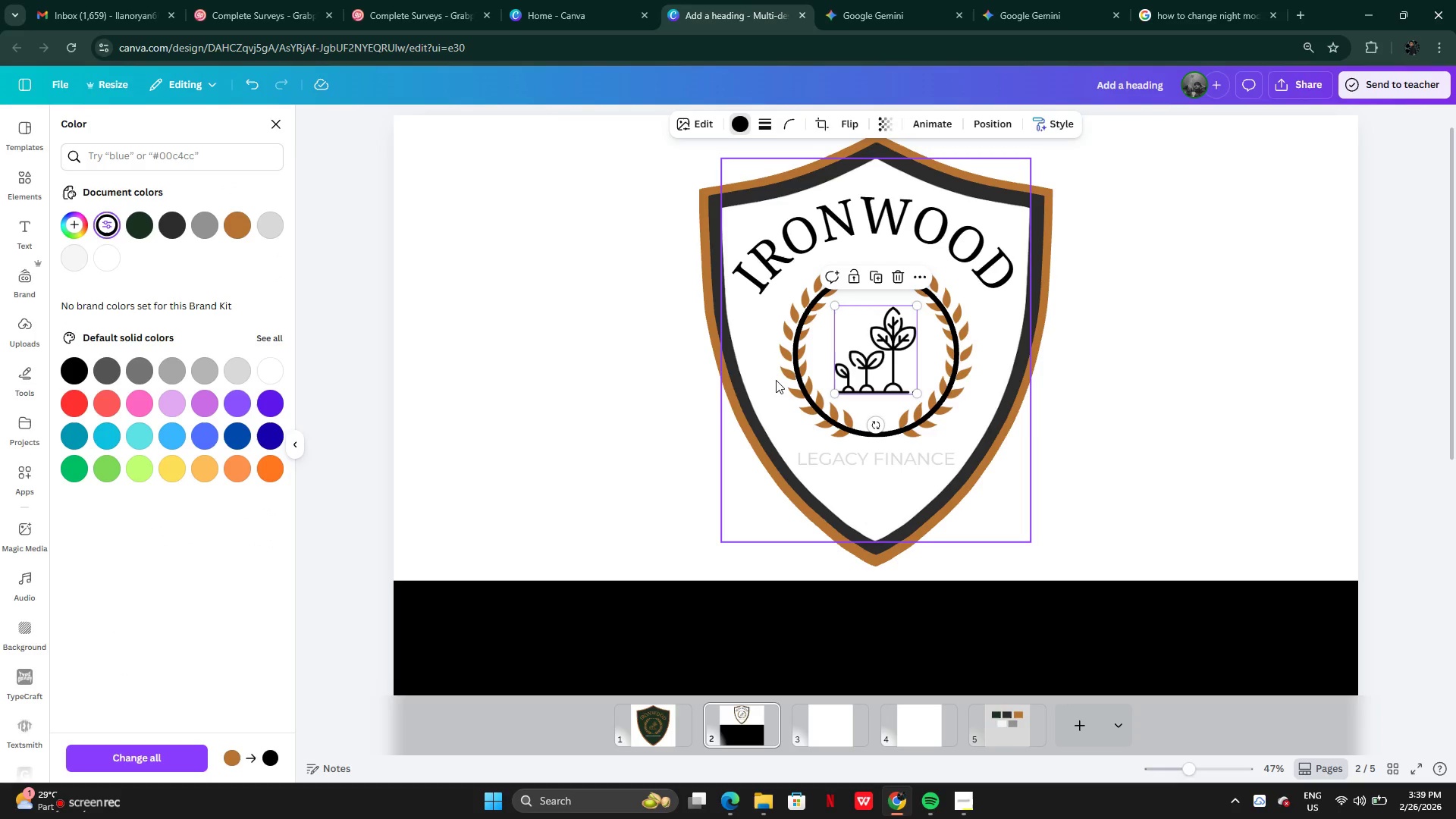 
left_click([788, 373])
 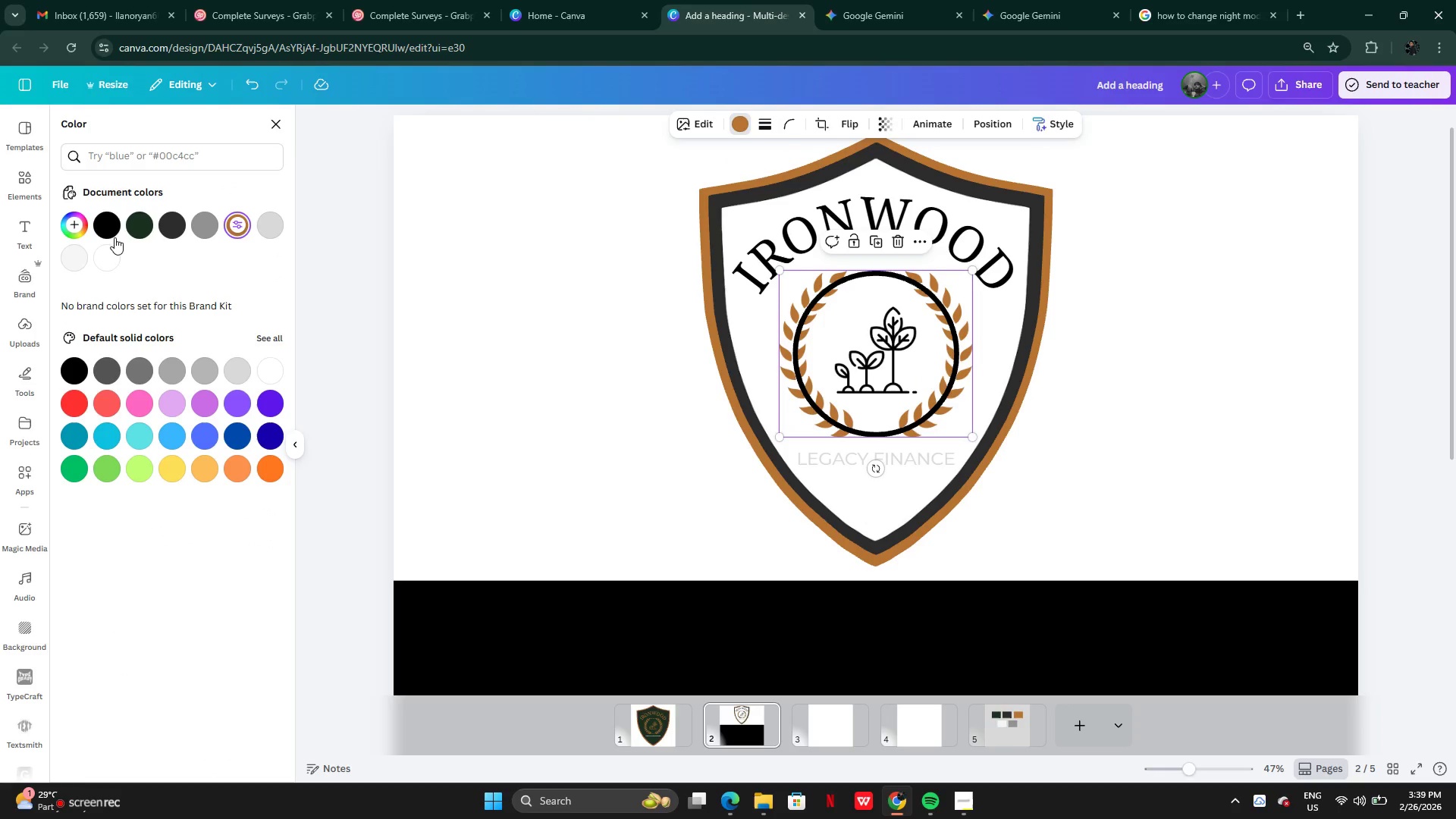 
left_click([108, 234])
 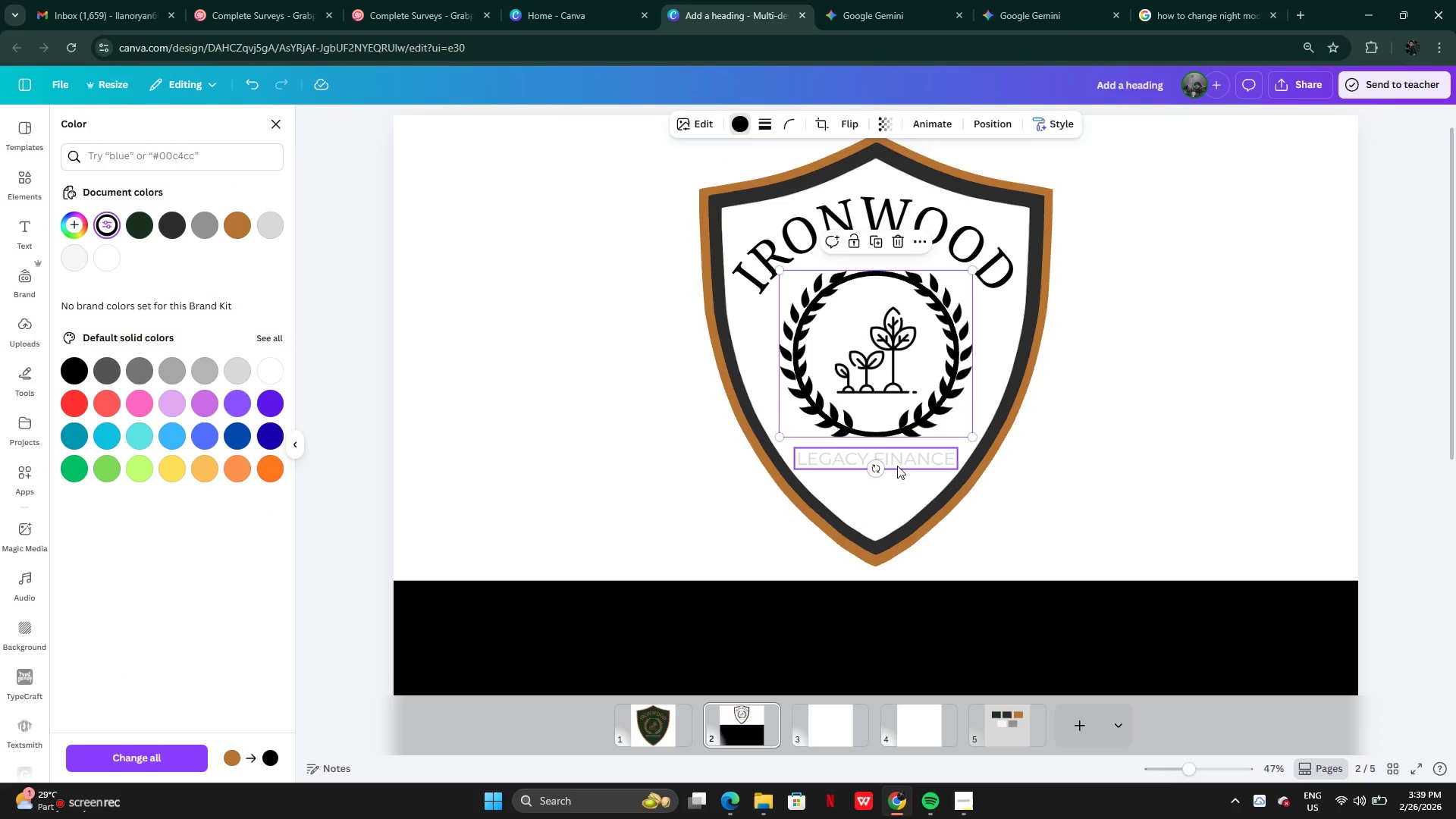 
left_click([893, 466])
 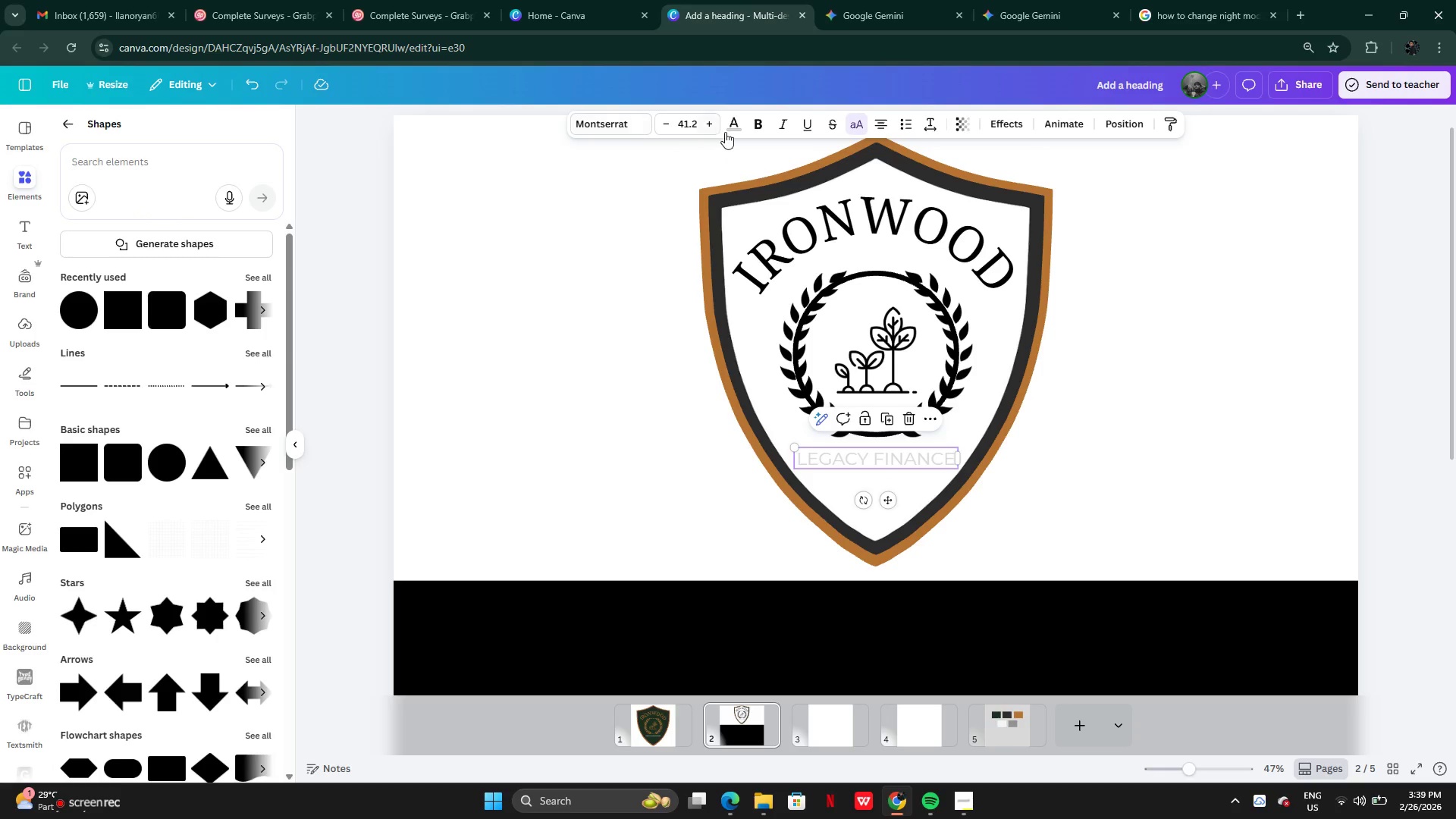 
left_click([732, 130])
 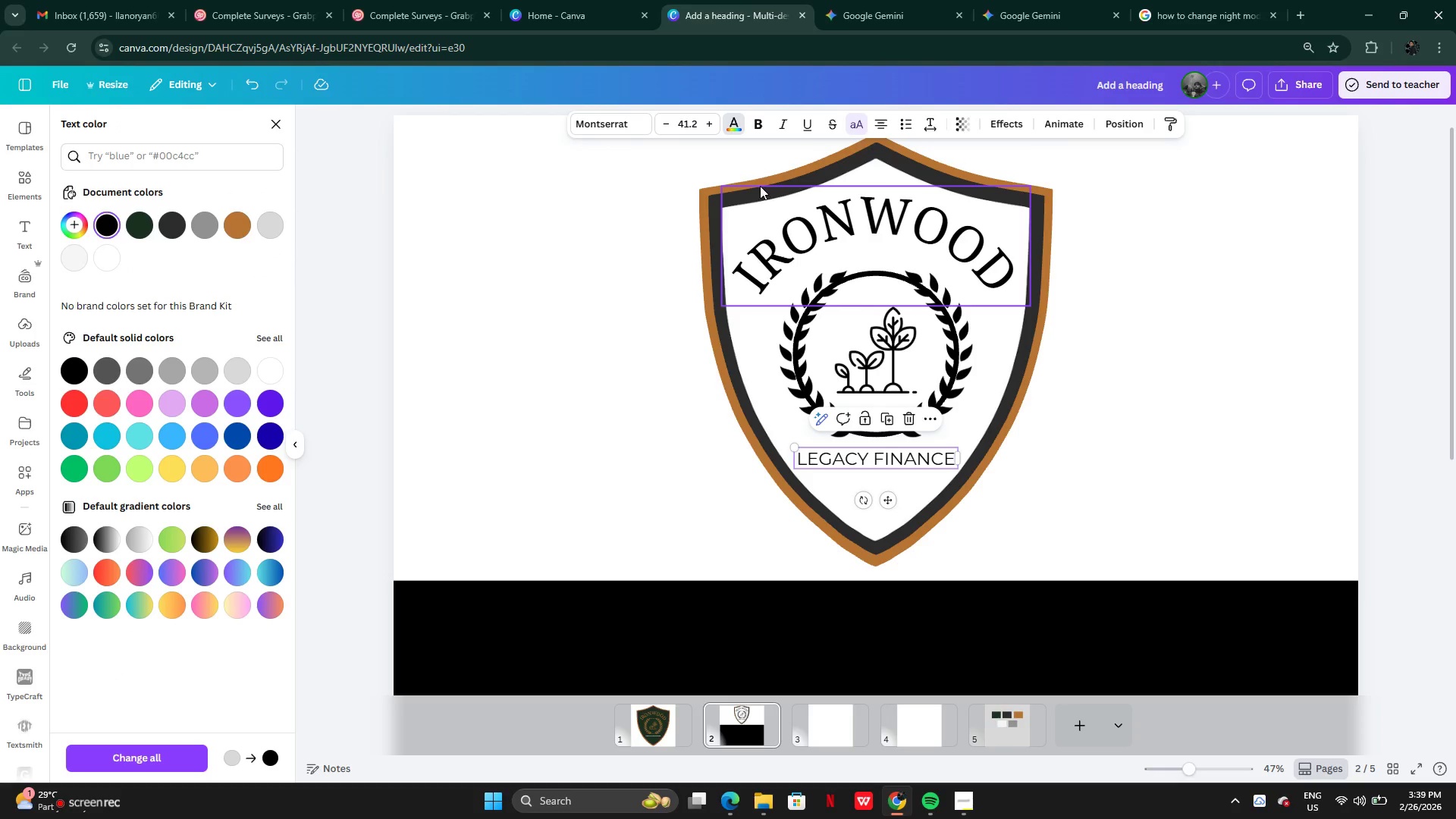 
left_click([702, 184])
 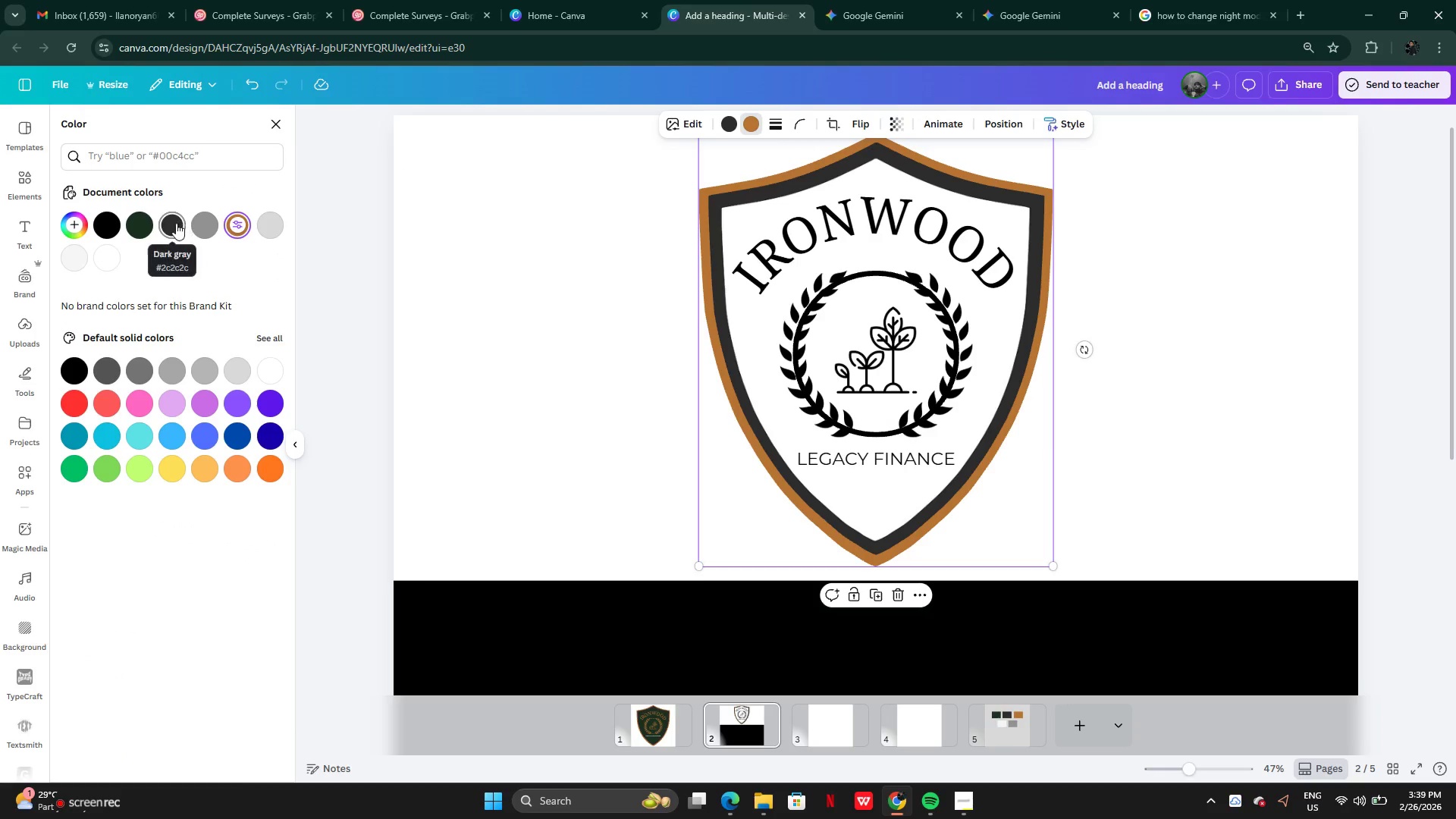 
left_click([96, 229])
 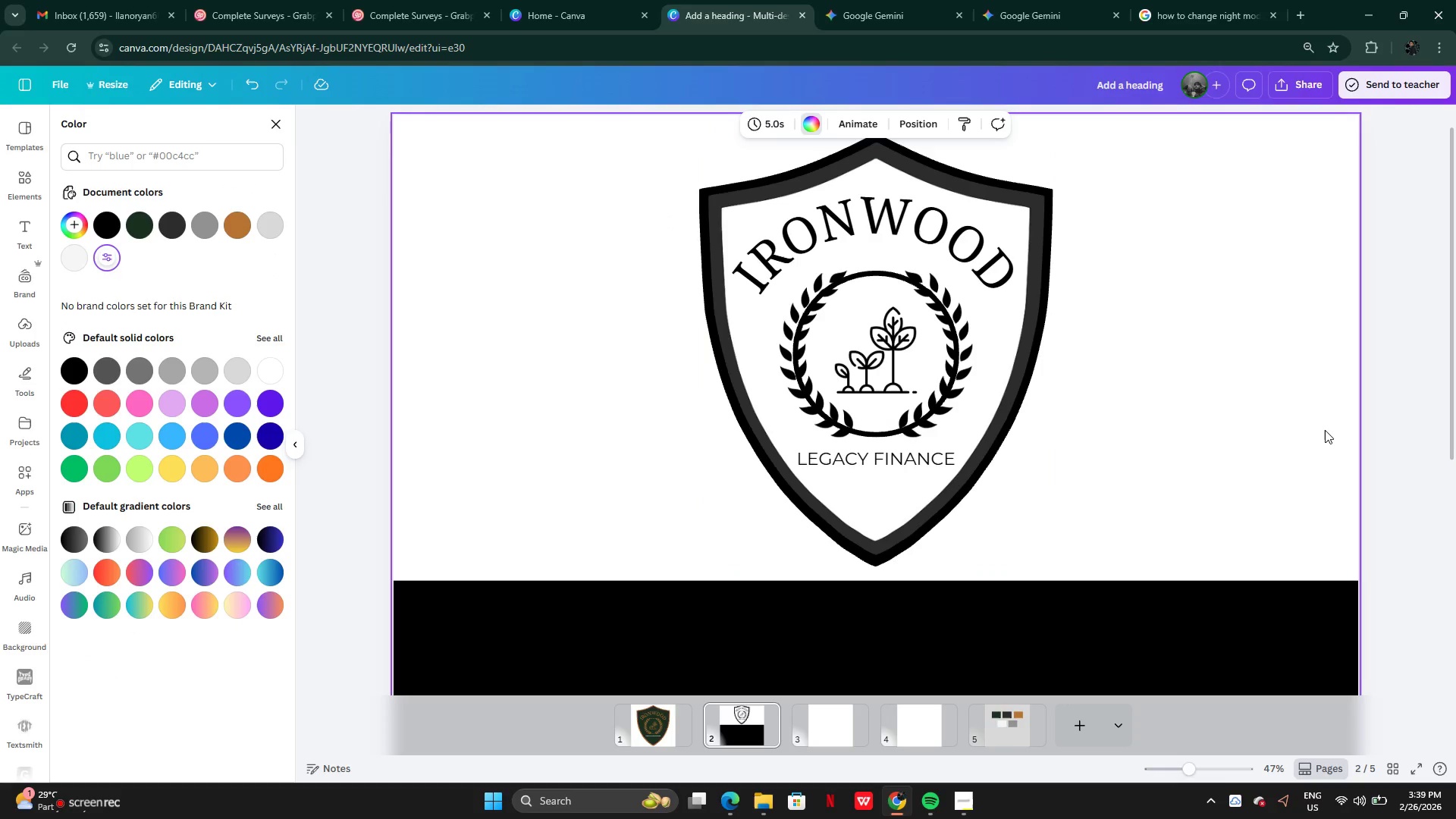 
wait(8.55)
 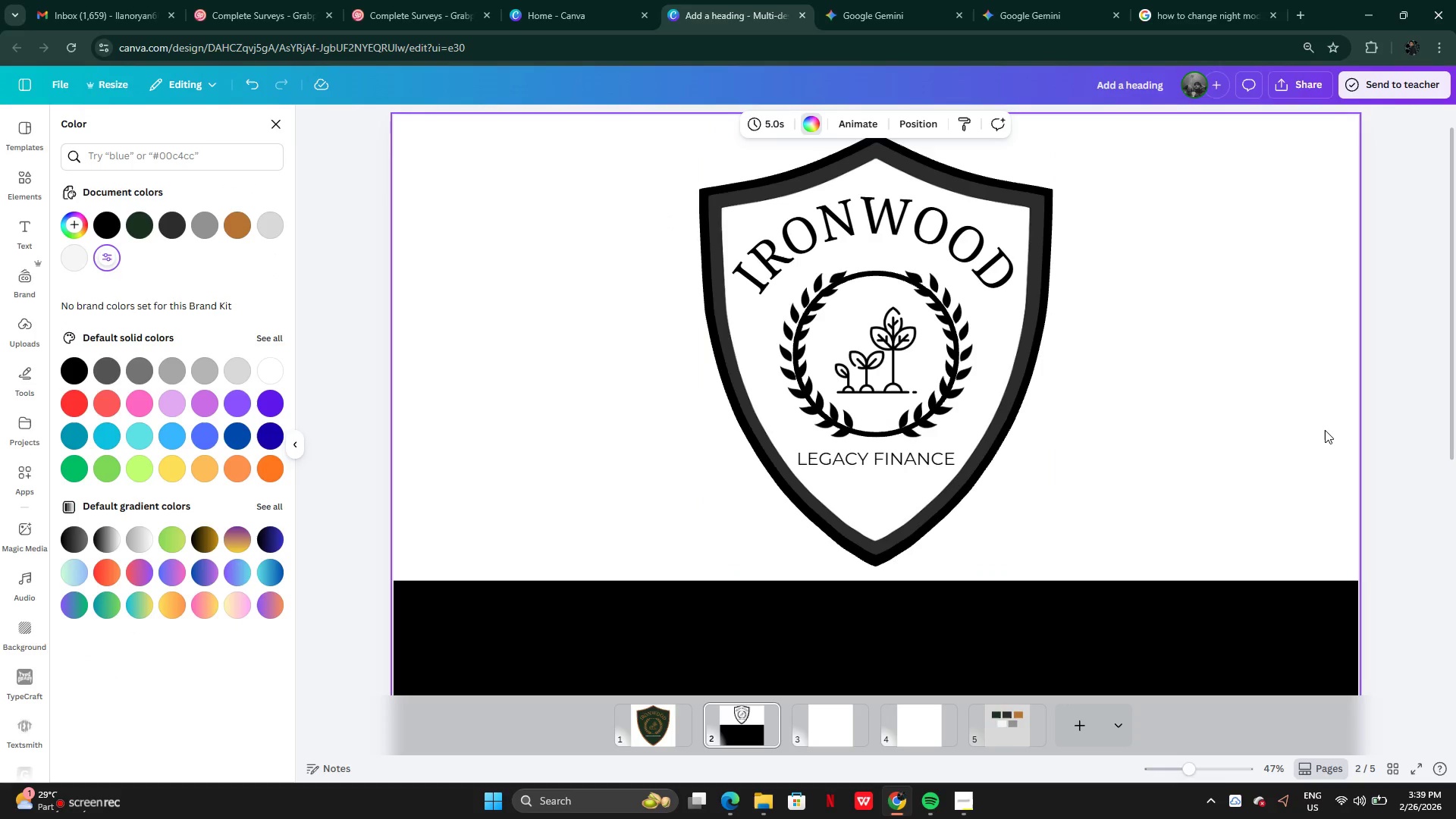 
left_click_drag(start_coordinate=[704, 196], to_coordinate=[966, 363])
 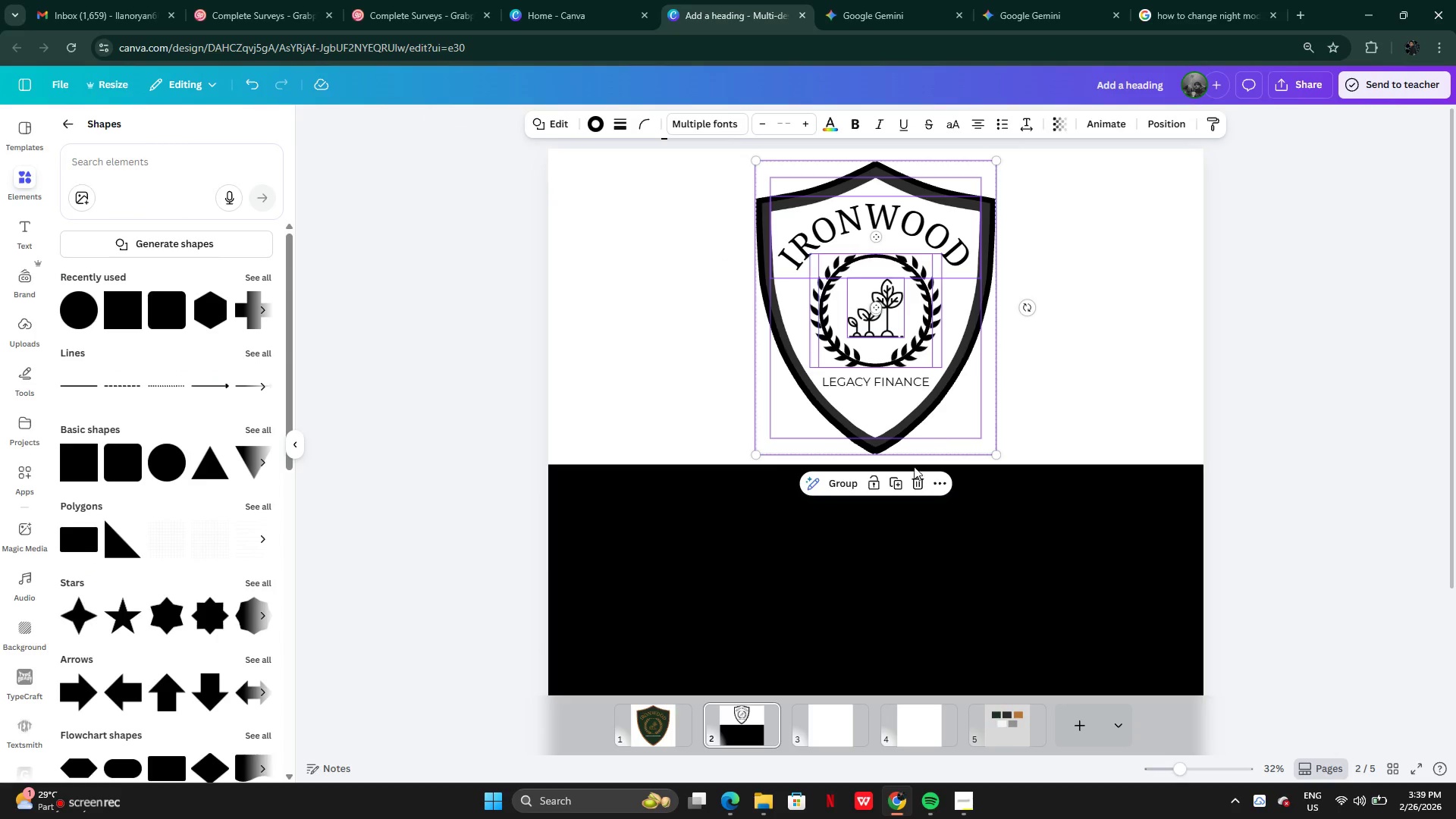 
mouse_move([904, 473])
 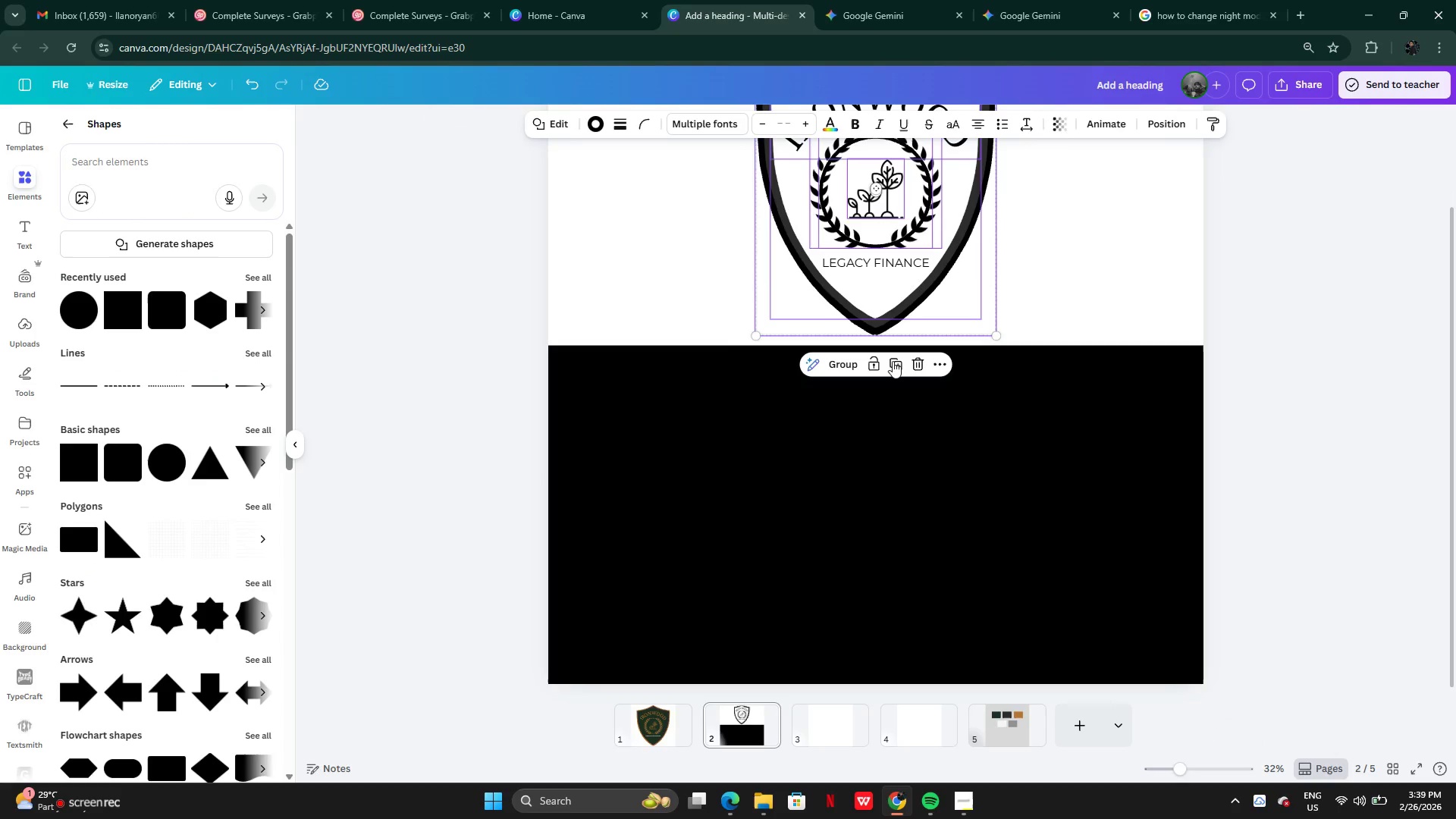 
left_click([894, 363])
 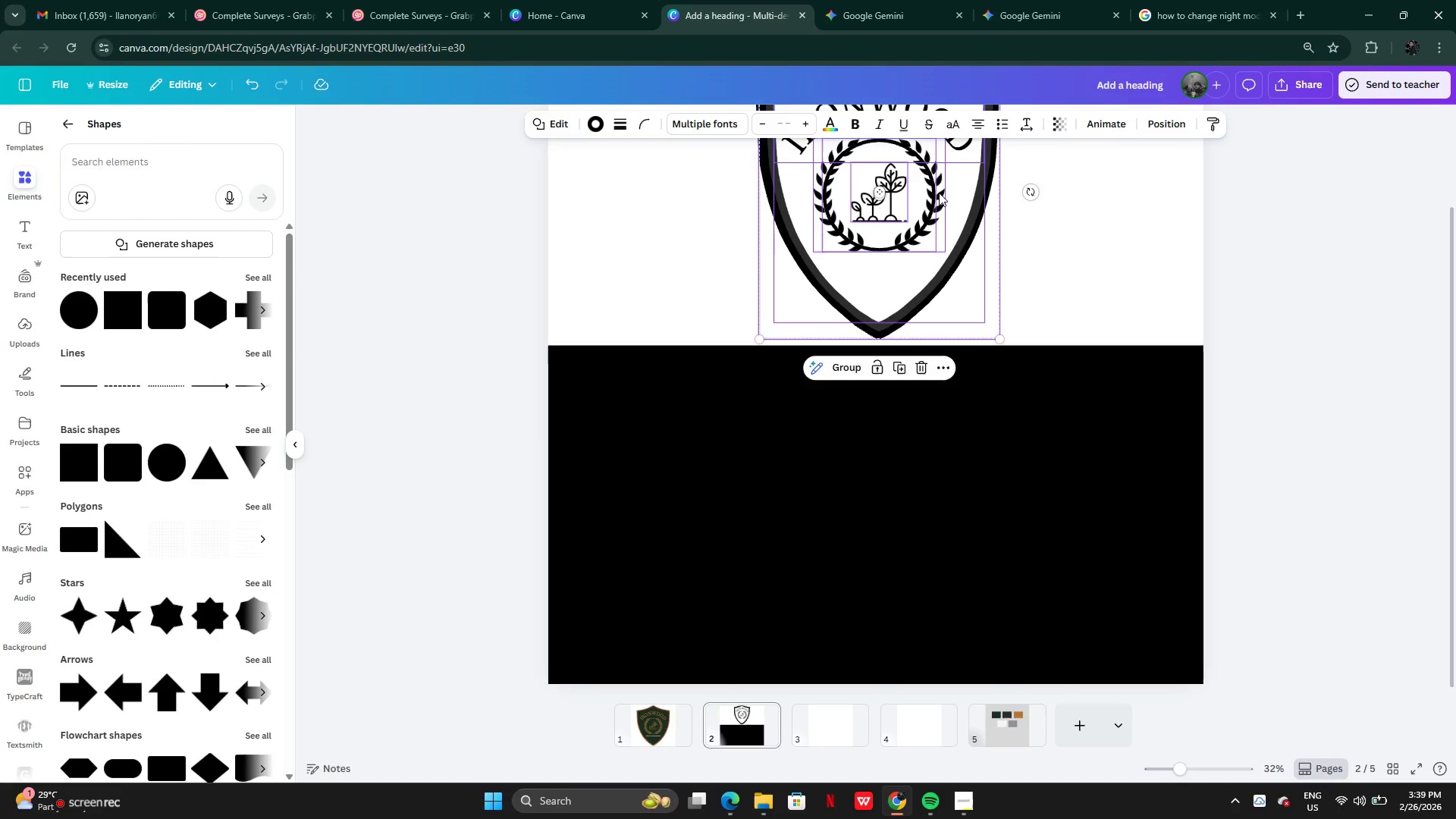 
left_click_drag(start_coordinate=[942, 190], to_coordinate=[935, 538])
 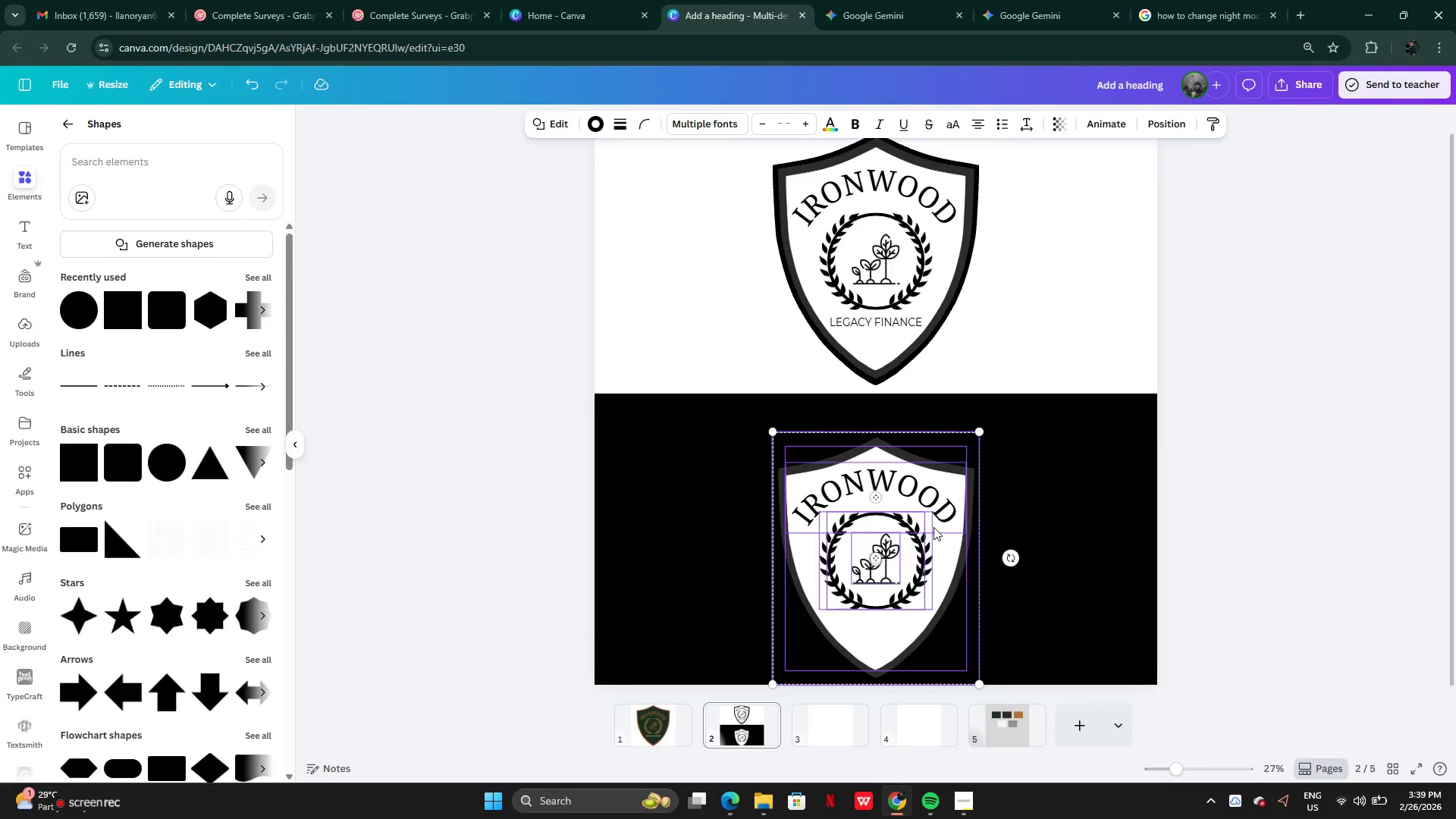 
wait(5.28)
 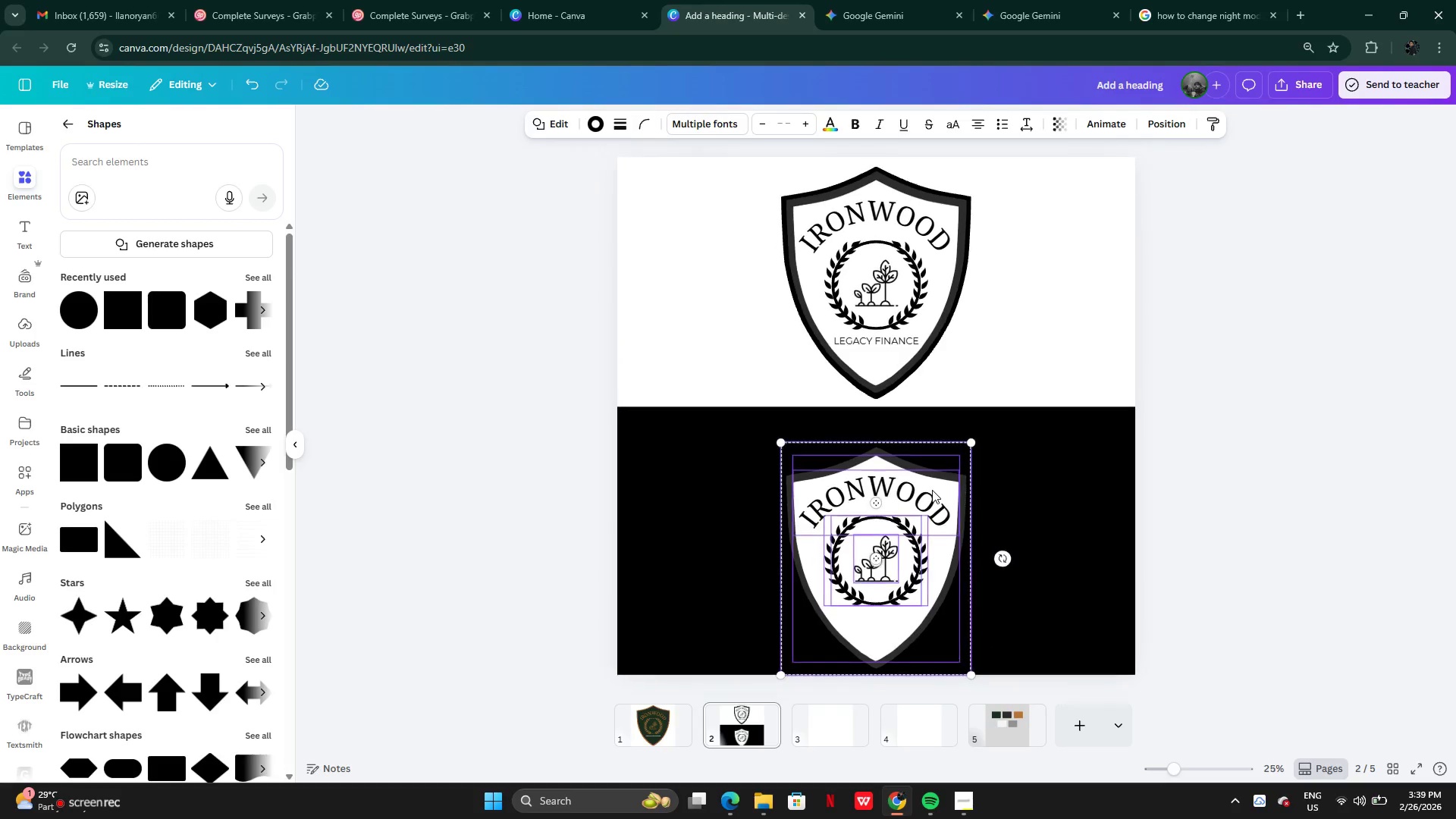 
left_click_drag(start_coordinate=[936, 595], to_coordinate=[936, 579])
 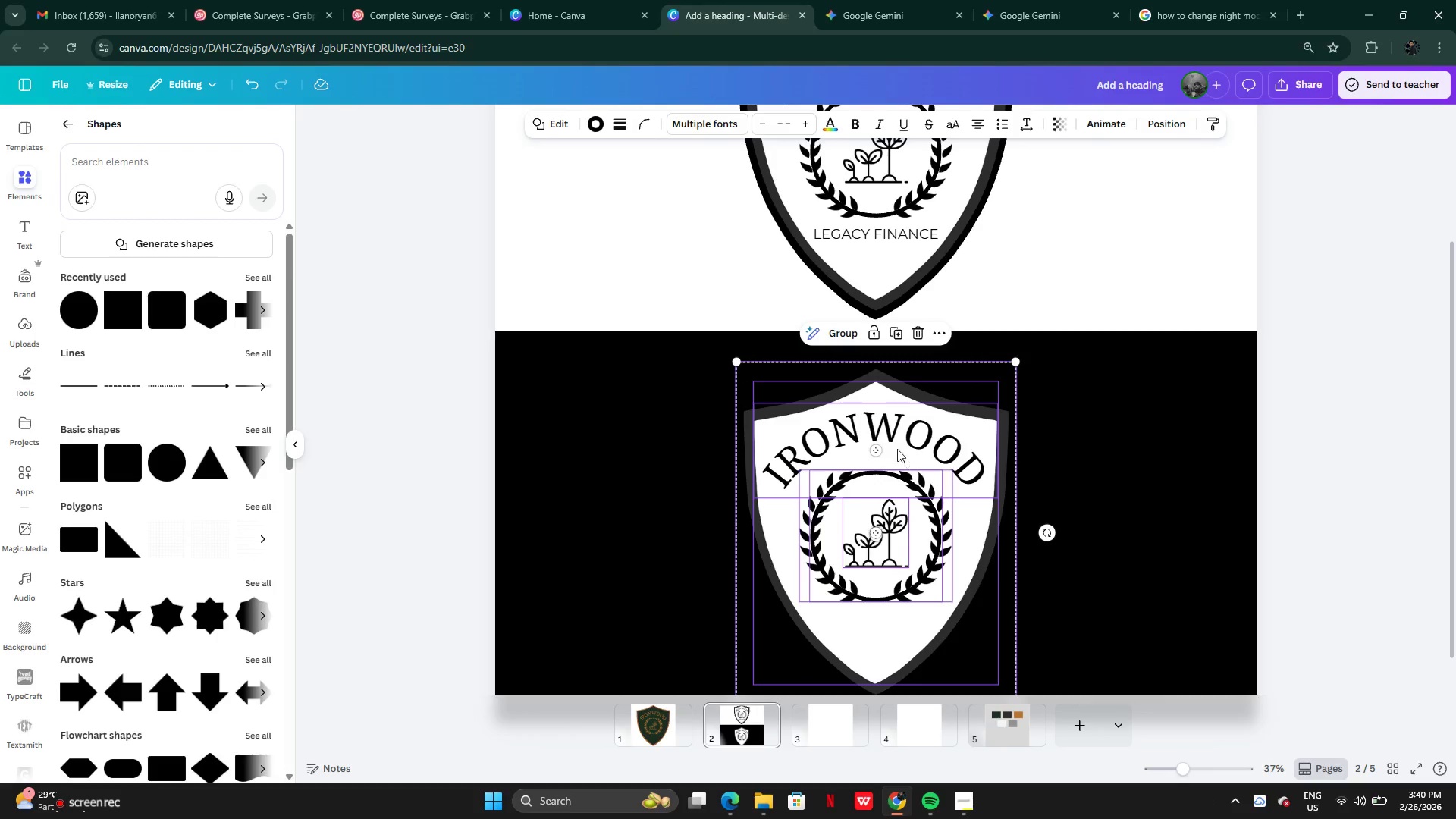 
left_click([1063, 405])
 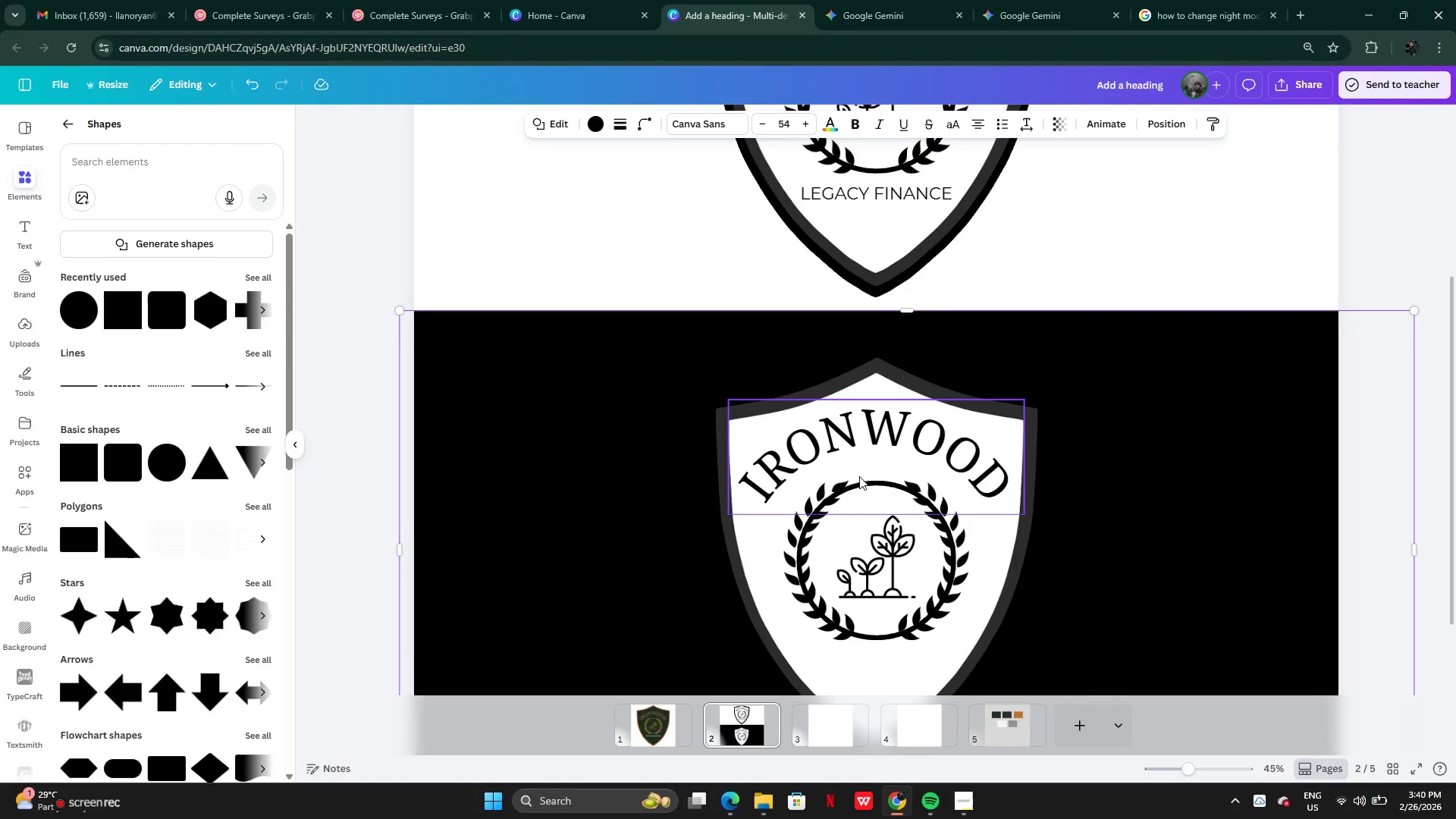 
left_click([846, 436])
 